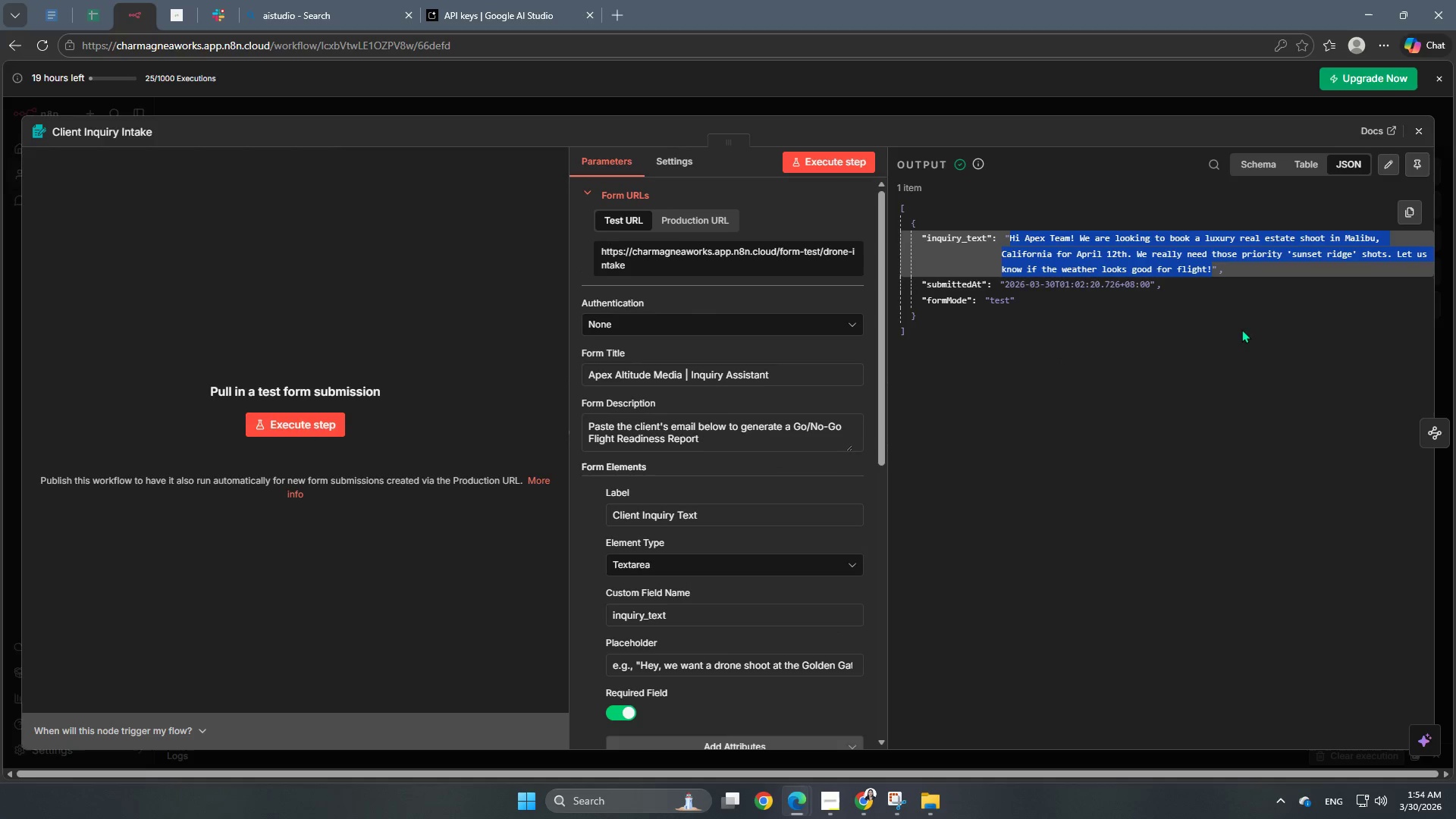 
key(Control+ControlLeft)
 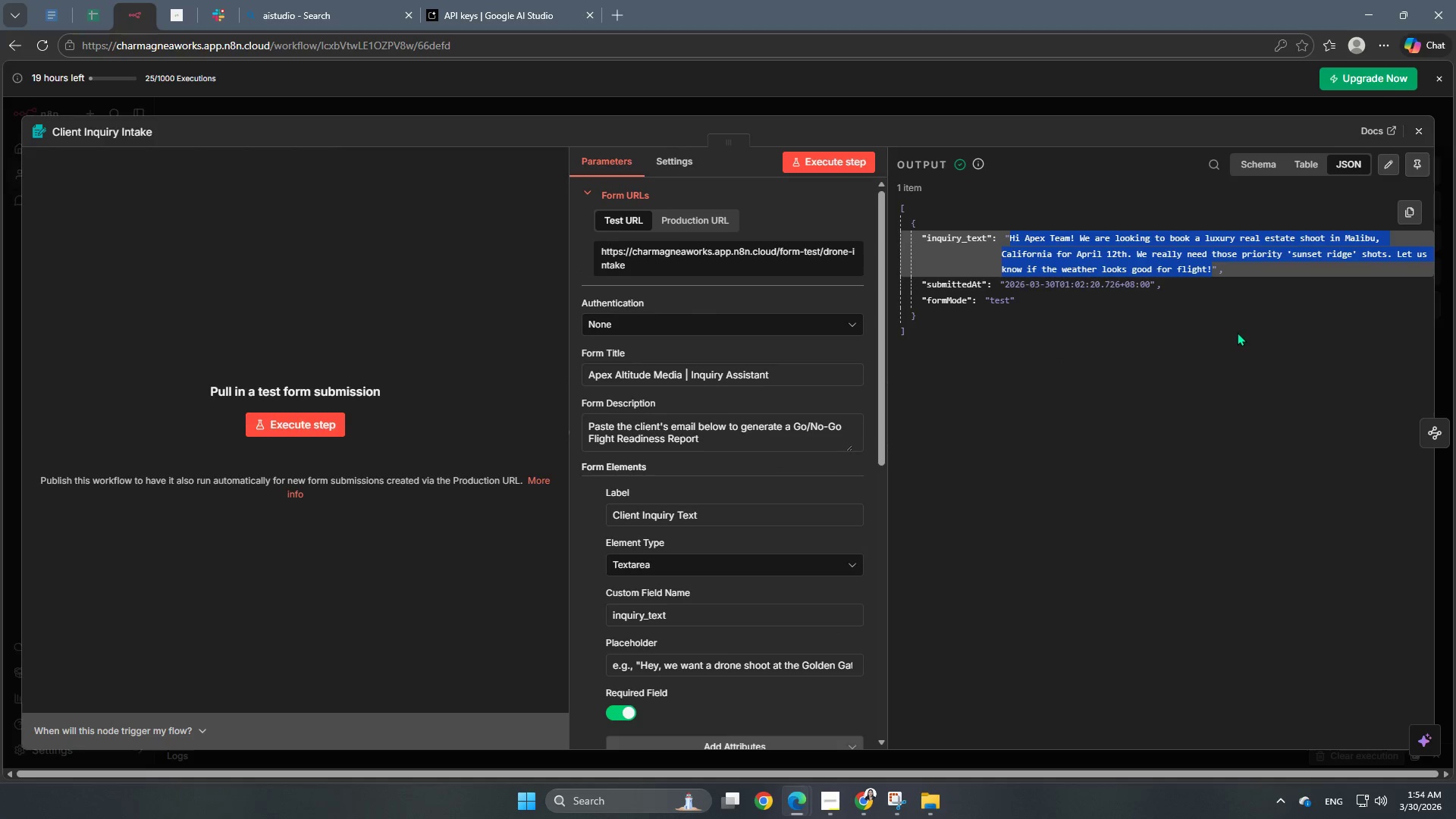 
key(Control+C)
 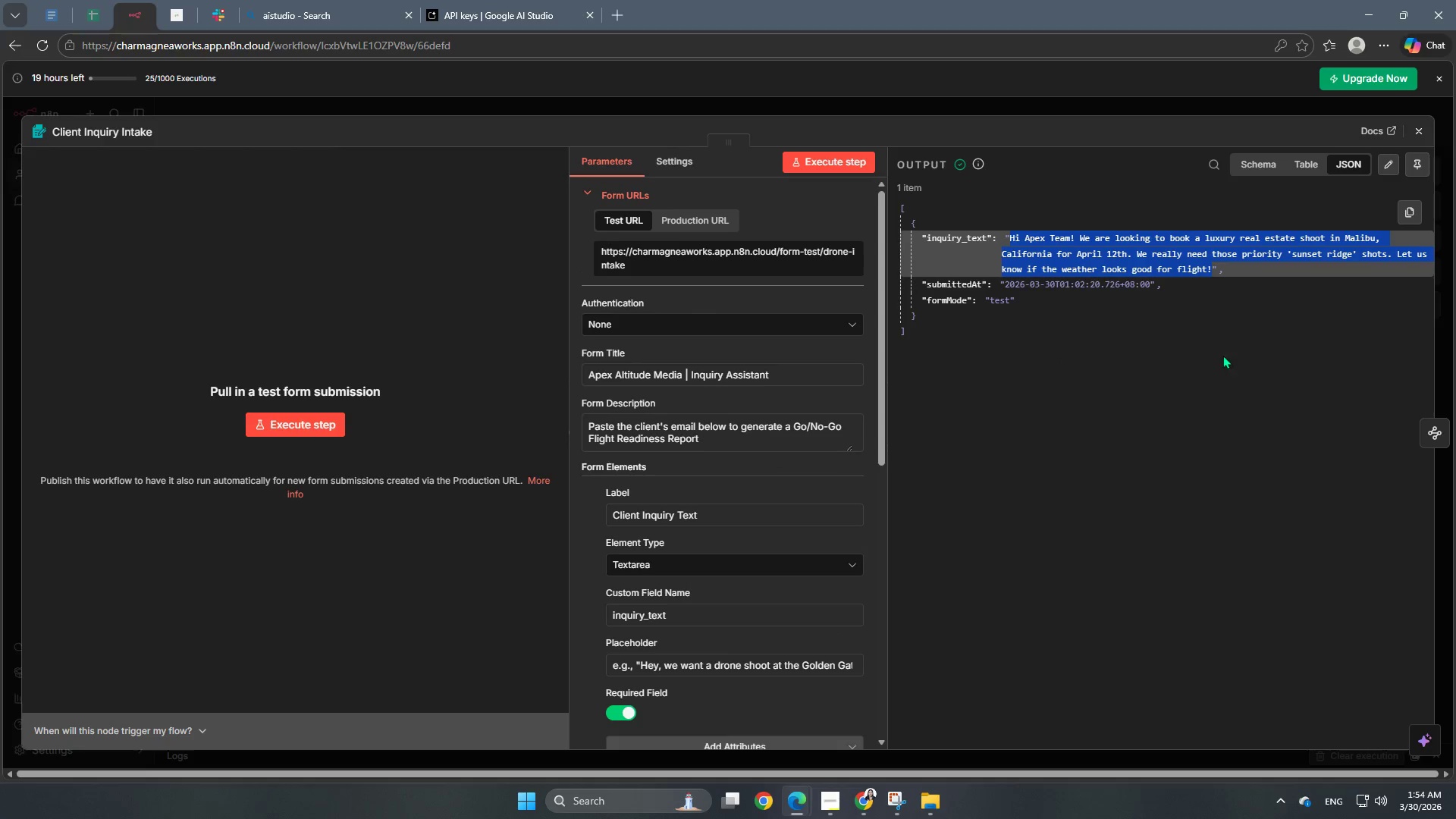 
key(Control+ControlLeft)
 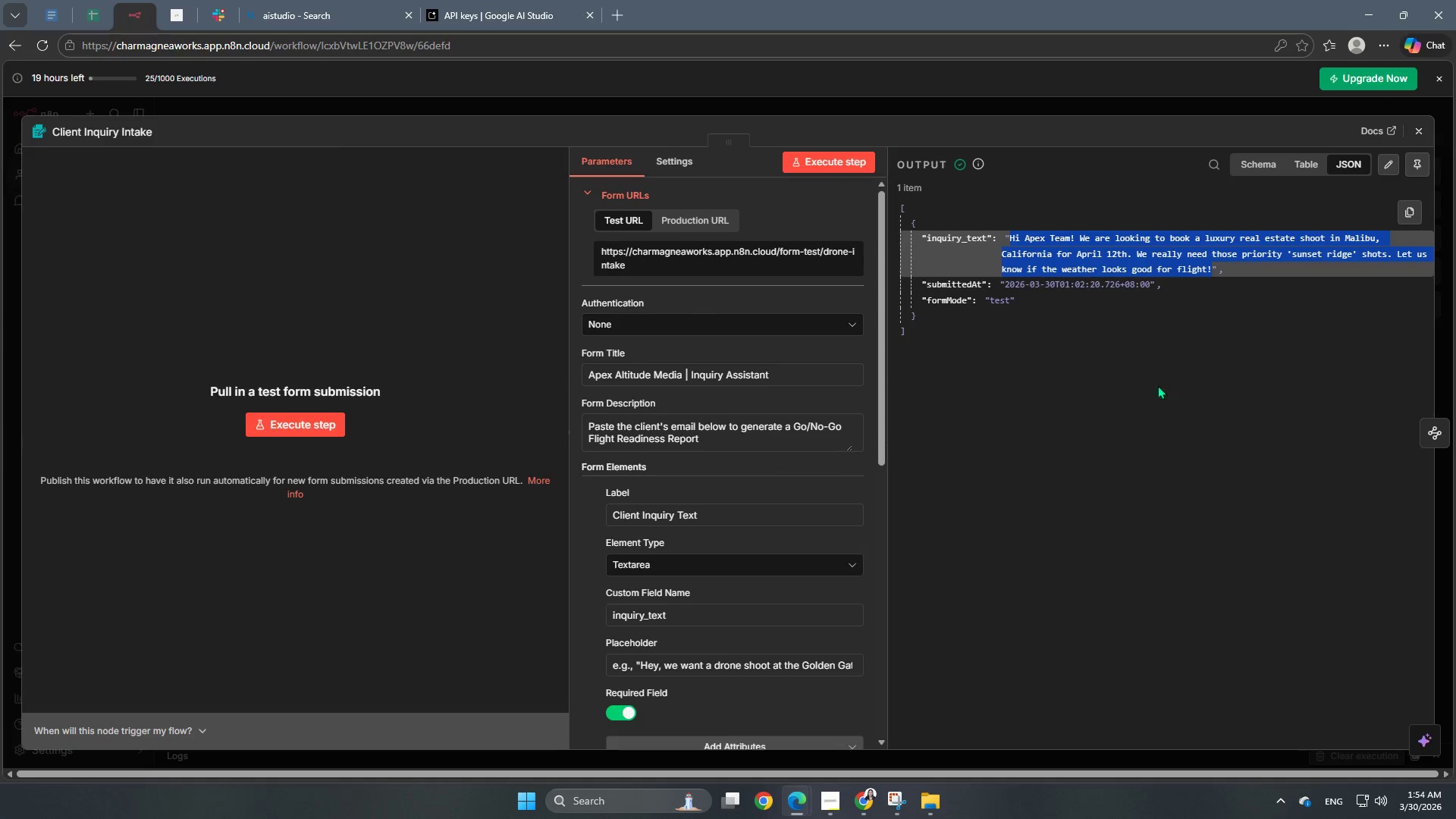 
key(Control+C)
 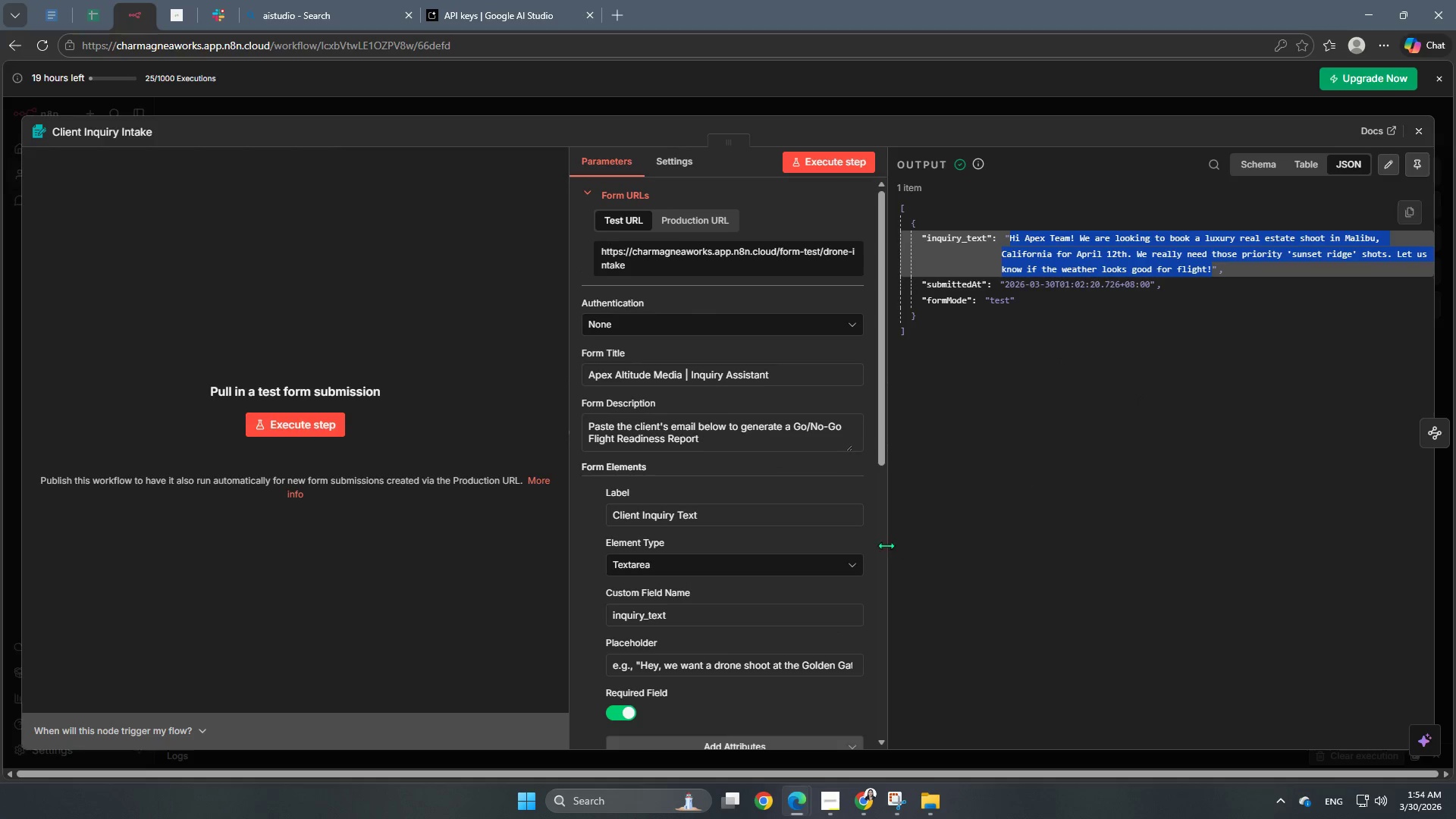 
left_click([968, 545])
 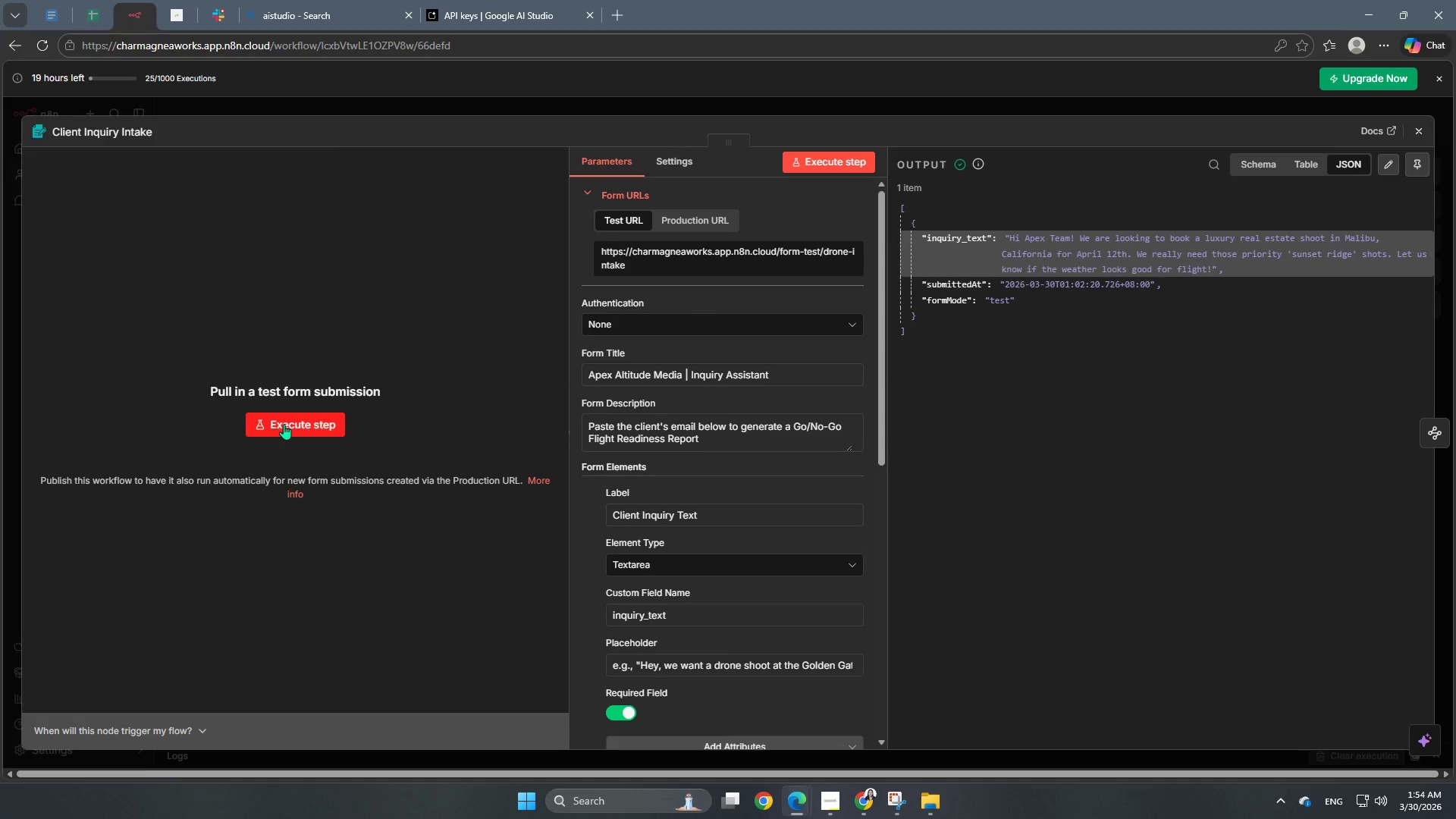 
left_click([284, 424])
 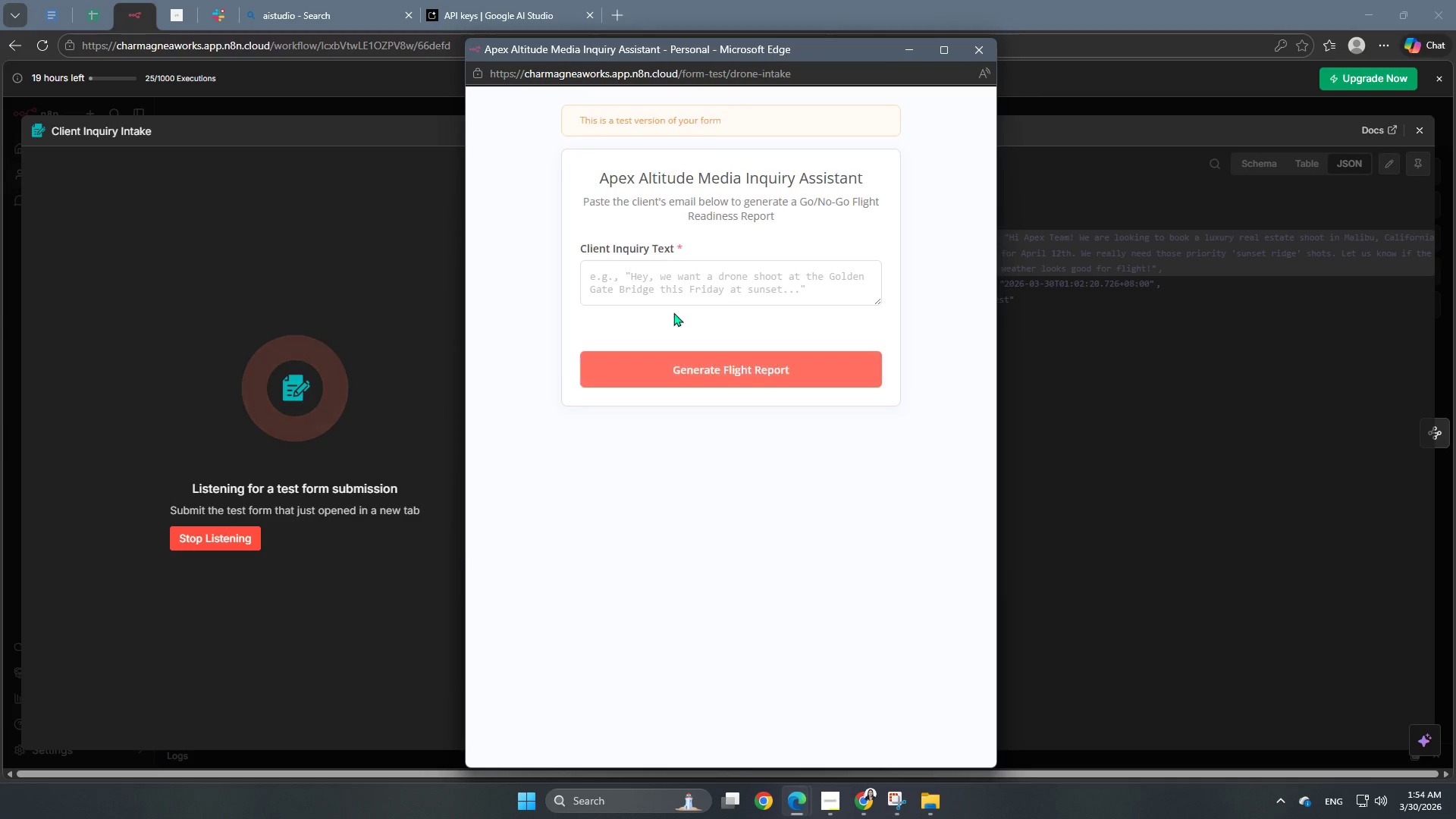 
left_click([686, 303])
 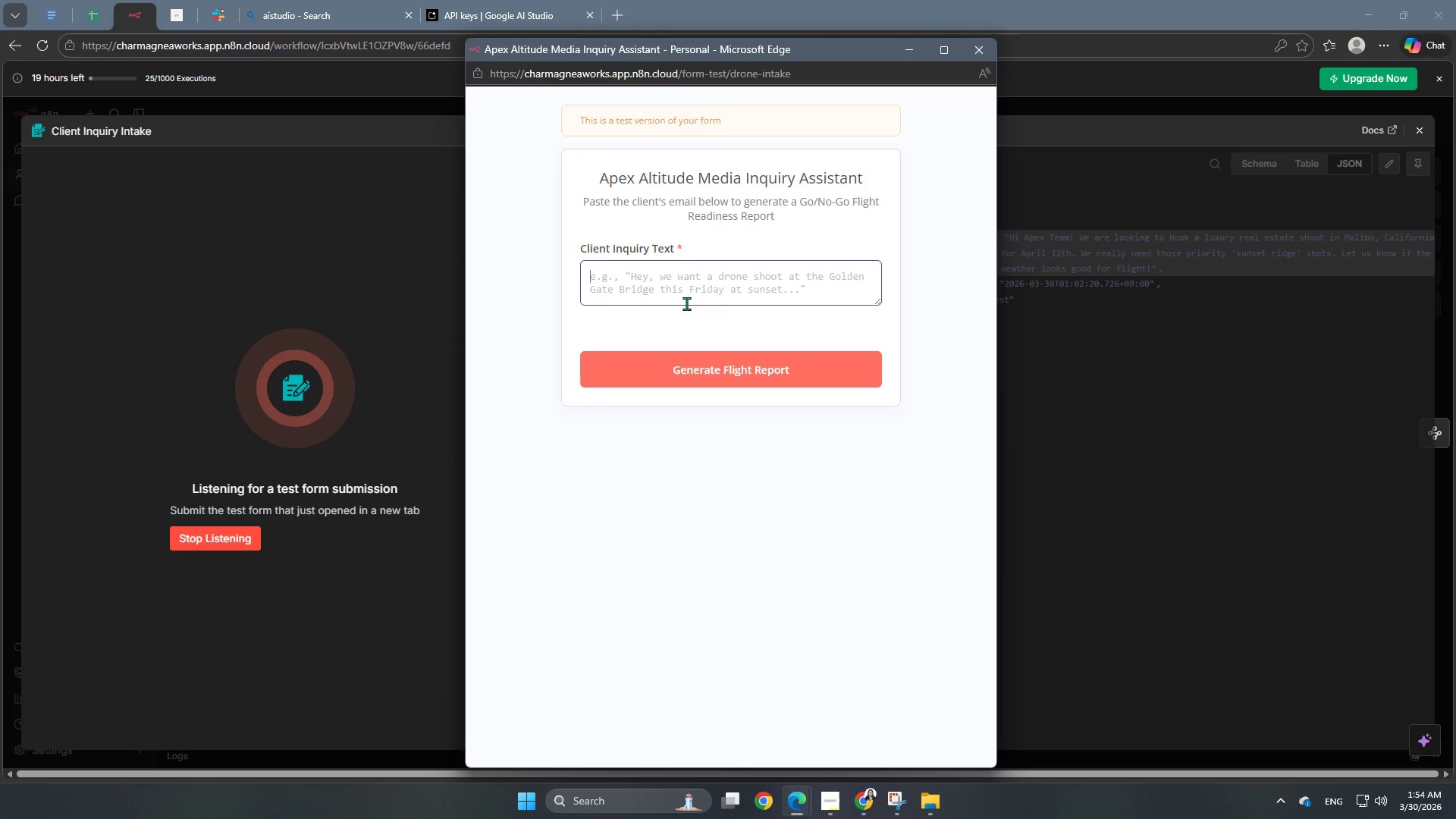 
key(Control+V)
 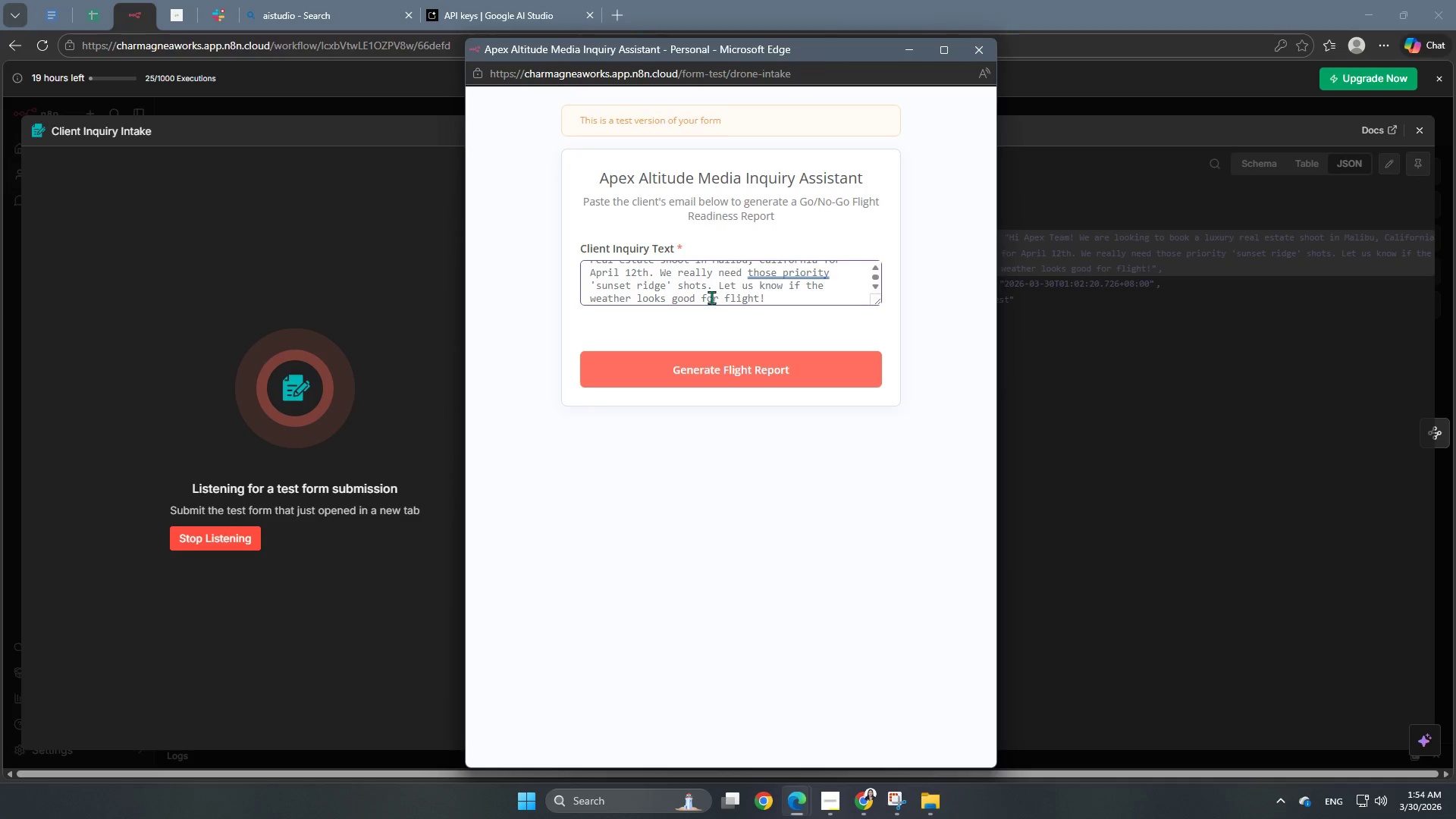 
scroll: coordinate [725, 303], scroll_direction: up, amount: 2.0
 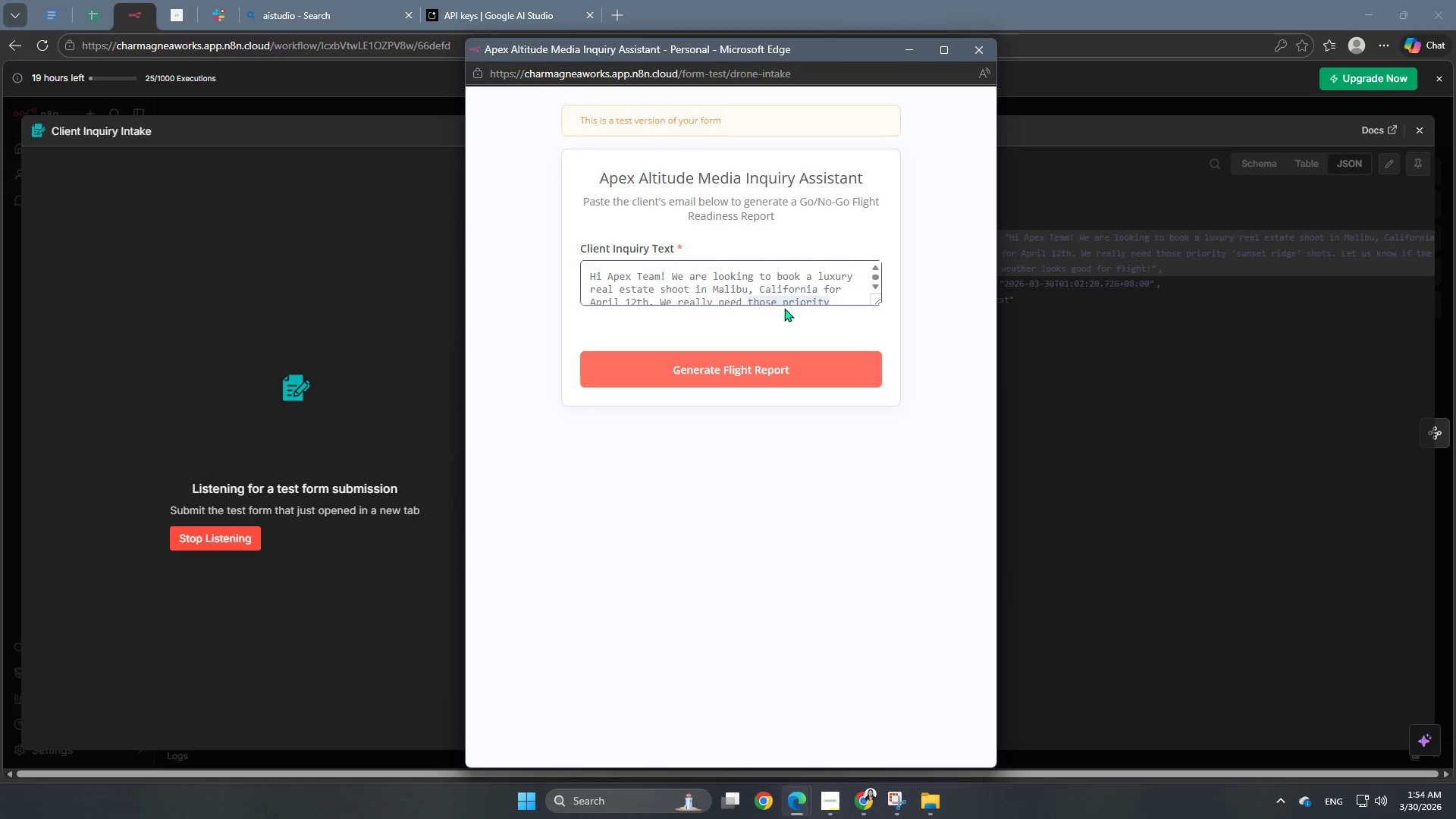 
scroll: coordinate [843, 294], scroll_direction: down, amount: 1.0
 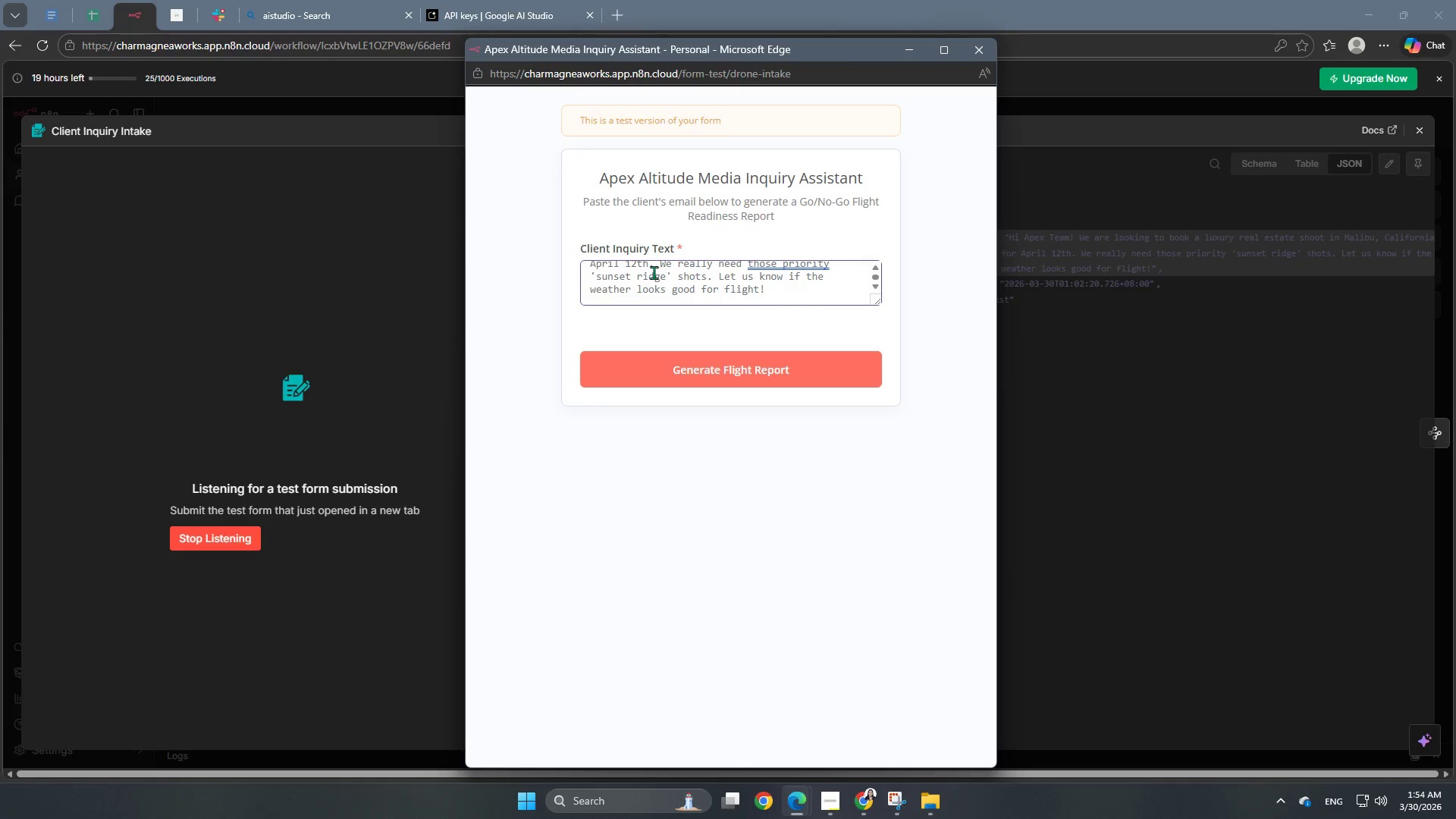 
left_click([652, 266])
 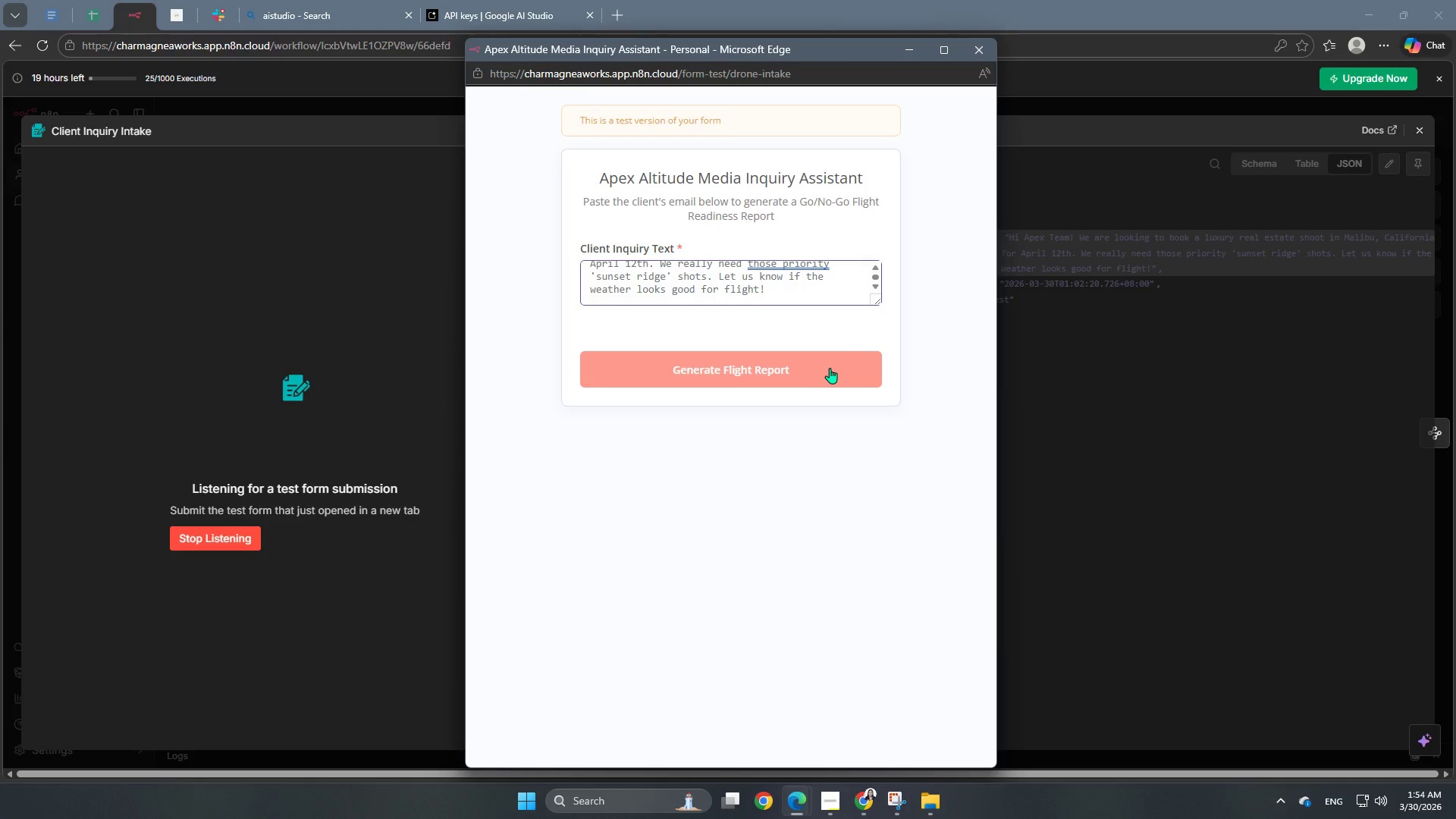 
key(ArrowLeft)
 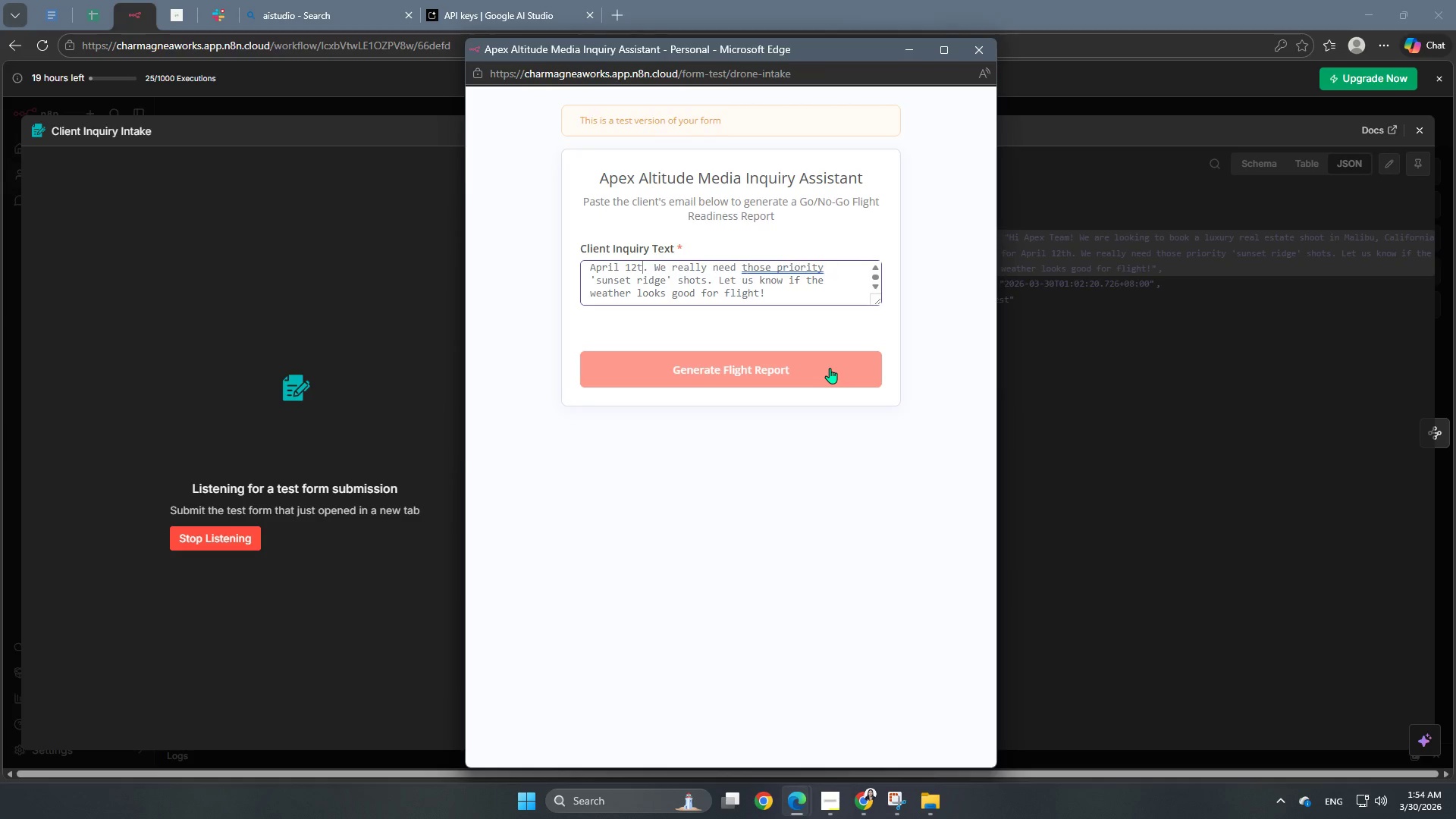 
key(Backspace)
key(Backspace)
key(Backspace)
key(Backspace)
key(Backspace)
key(Backspace)
key(Backspace)
key(Backspace)
key(Backspace)
key(Backspace)
type(tomorrow)
 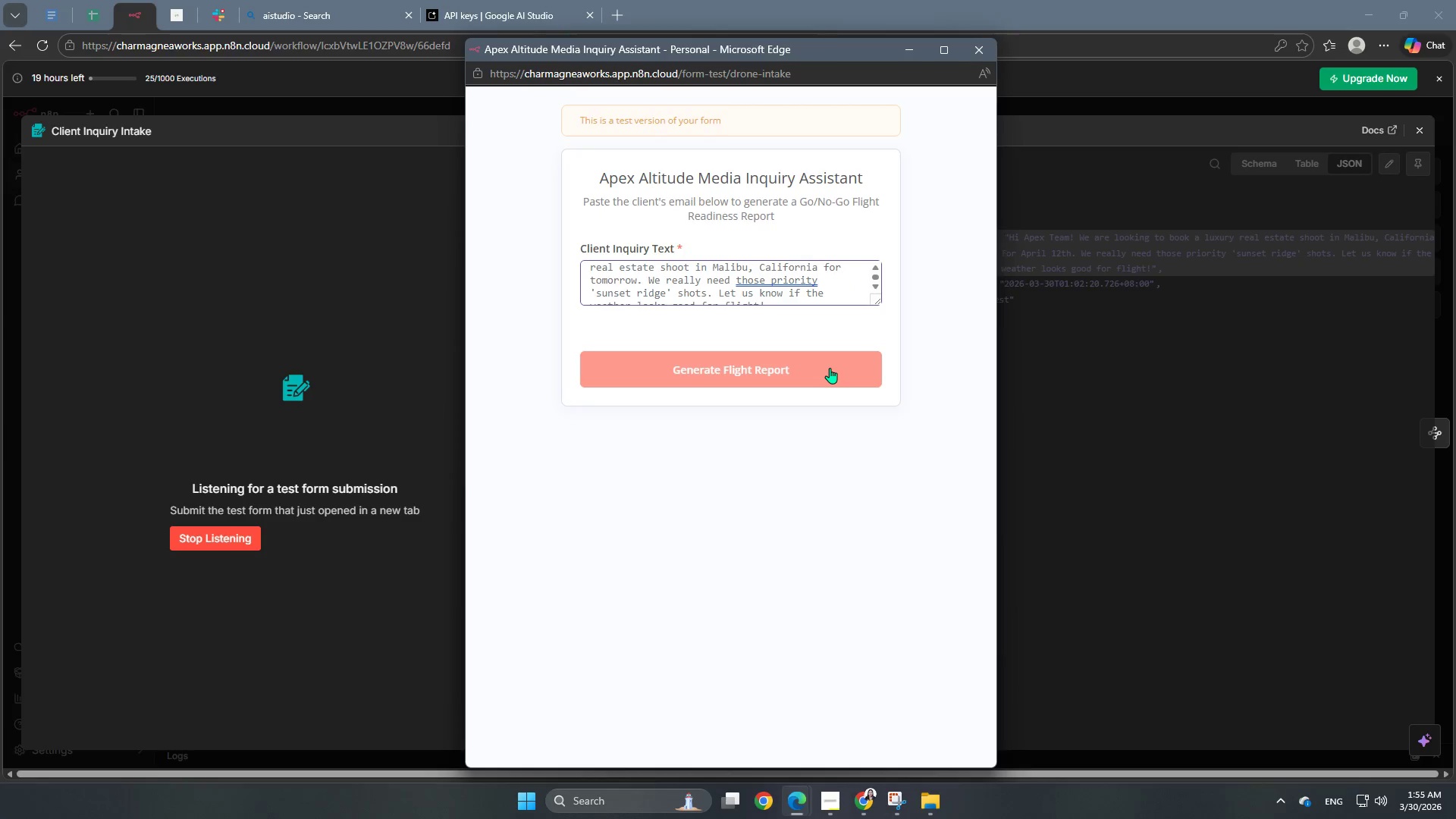 
wait(9.7)
 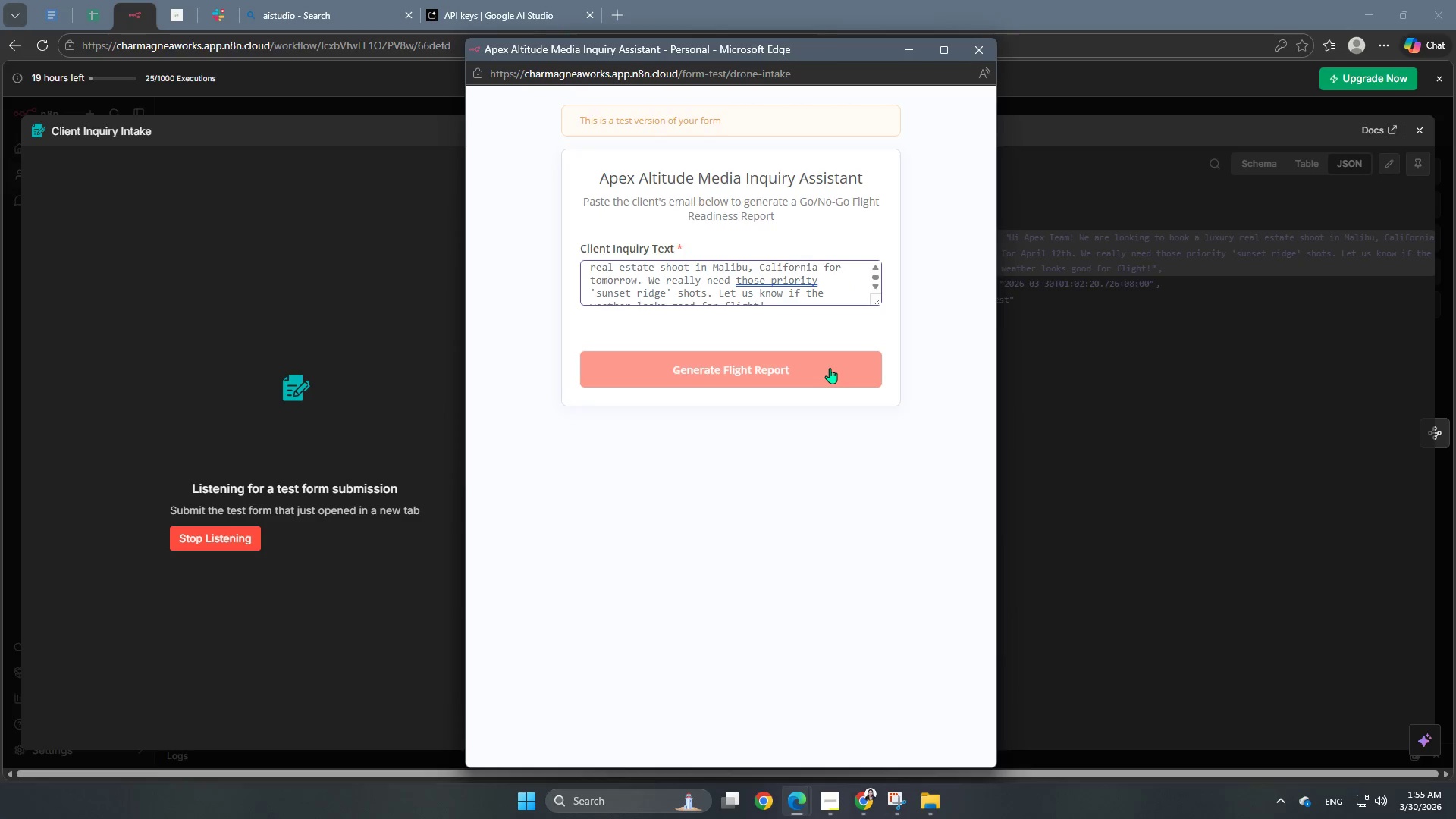 
scroll: coordinate [812, 290], scroll_direction: down, amount: 1.0
 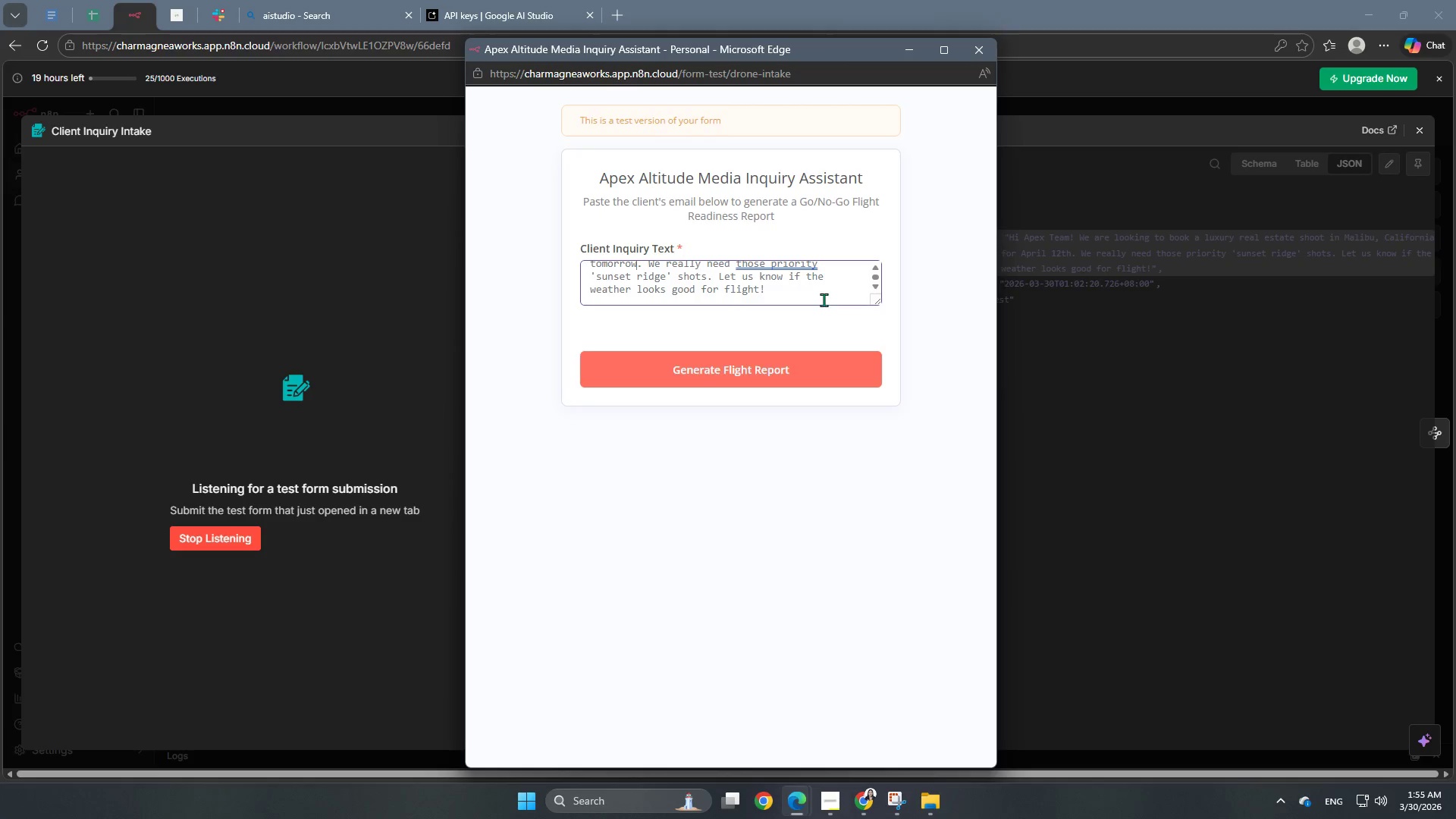 
left_click([786, 367])
 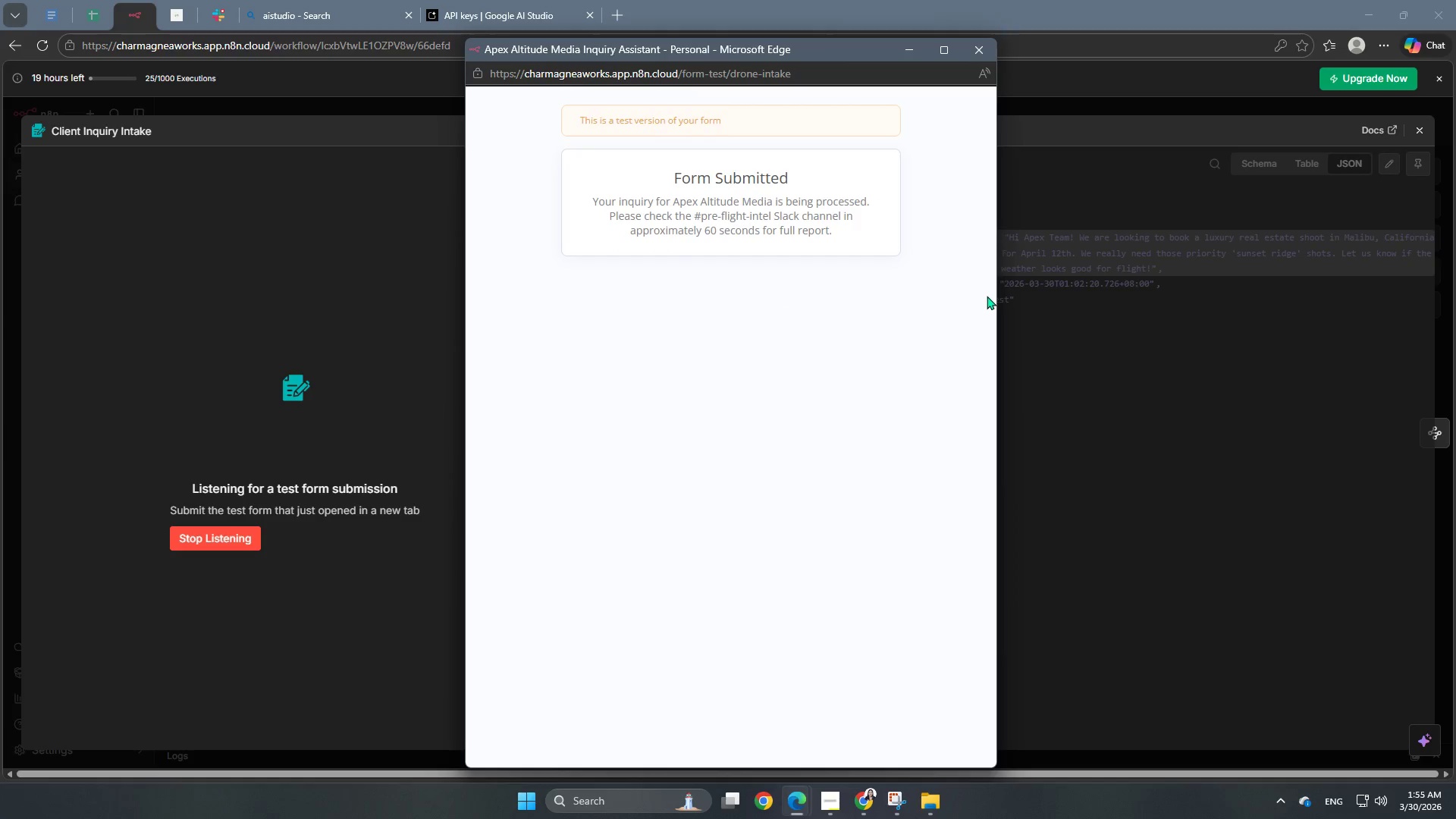 
left_click([1110, 367])
 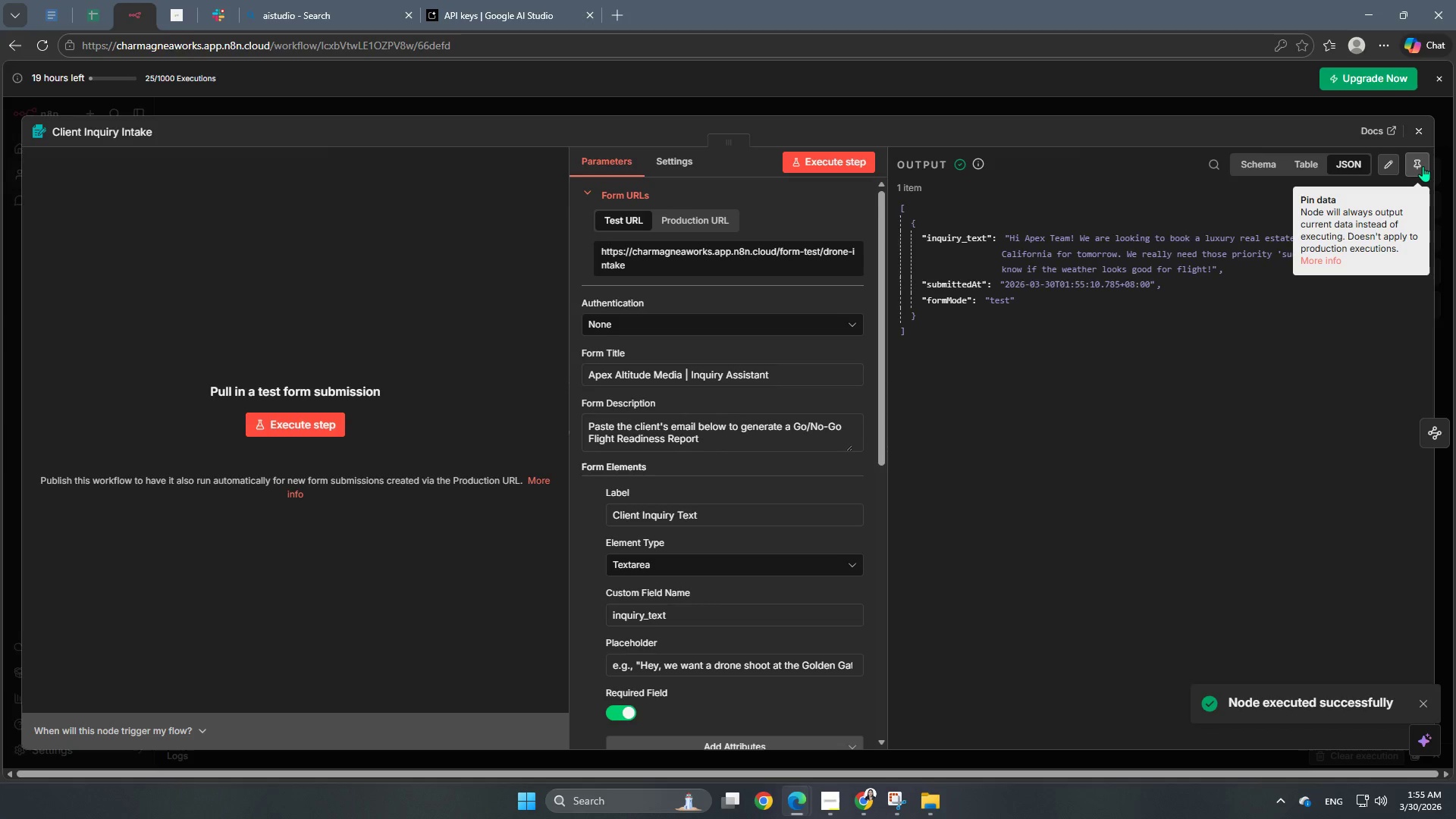 
left_click([1421, 166])
 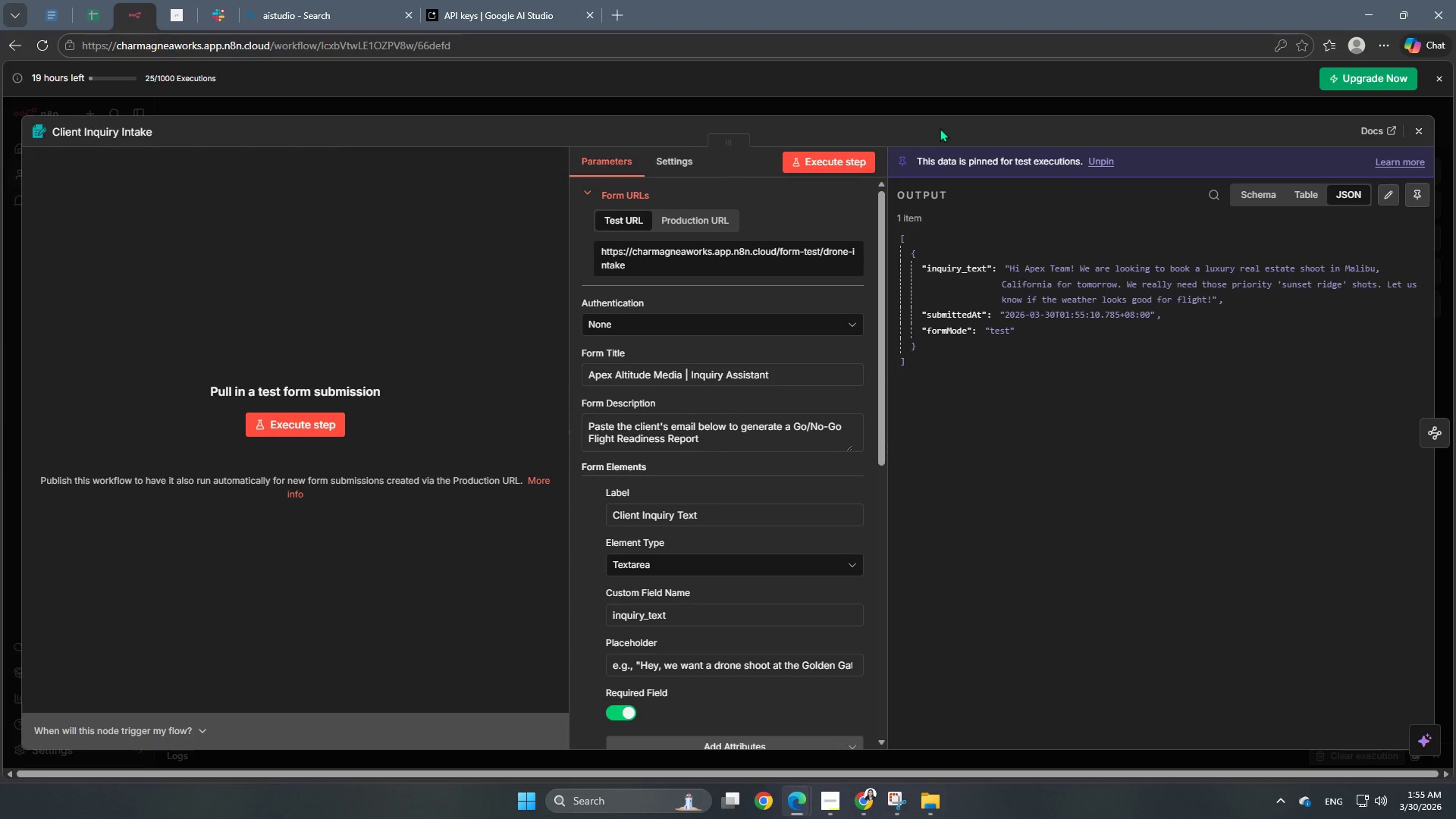 
left_click([919, 108])
 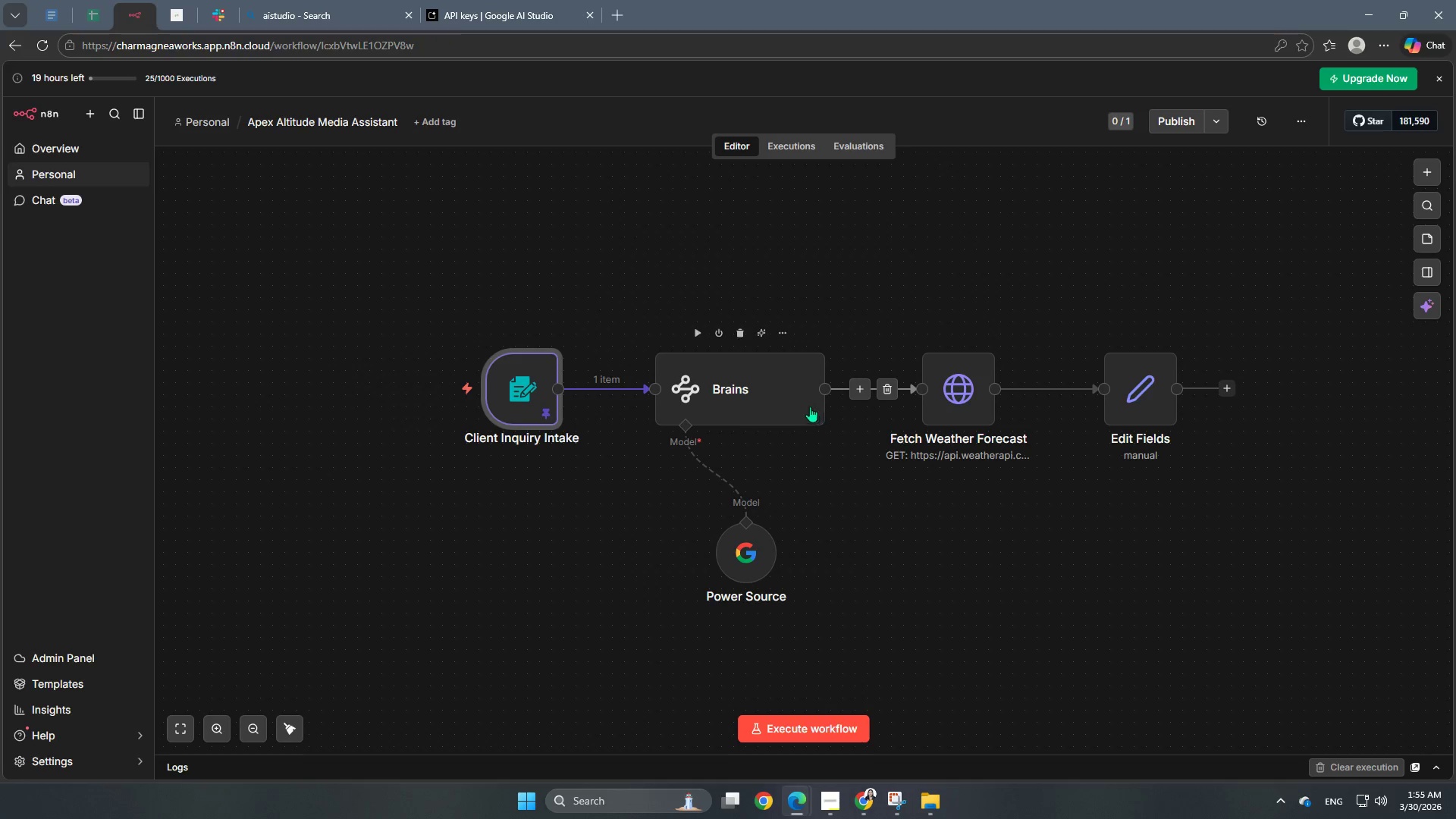 
double_click([783, 398])
 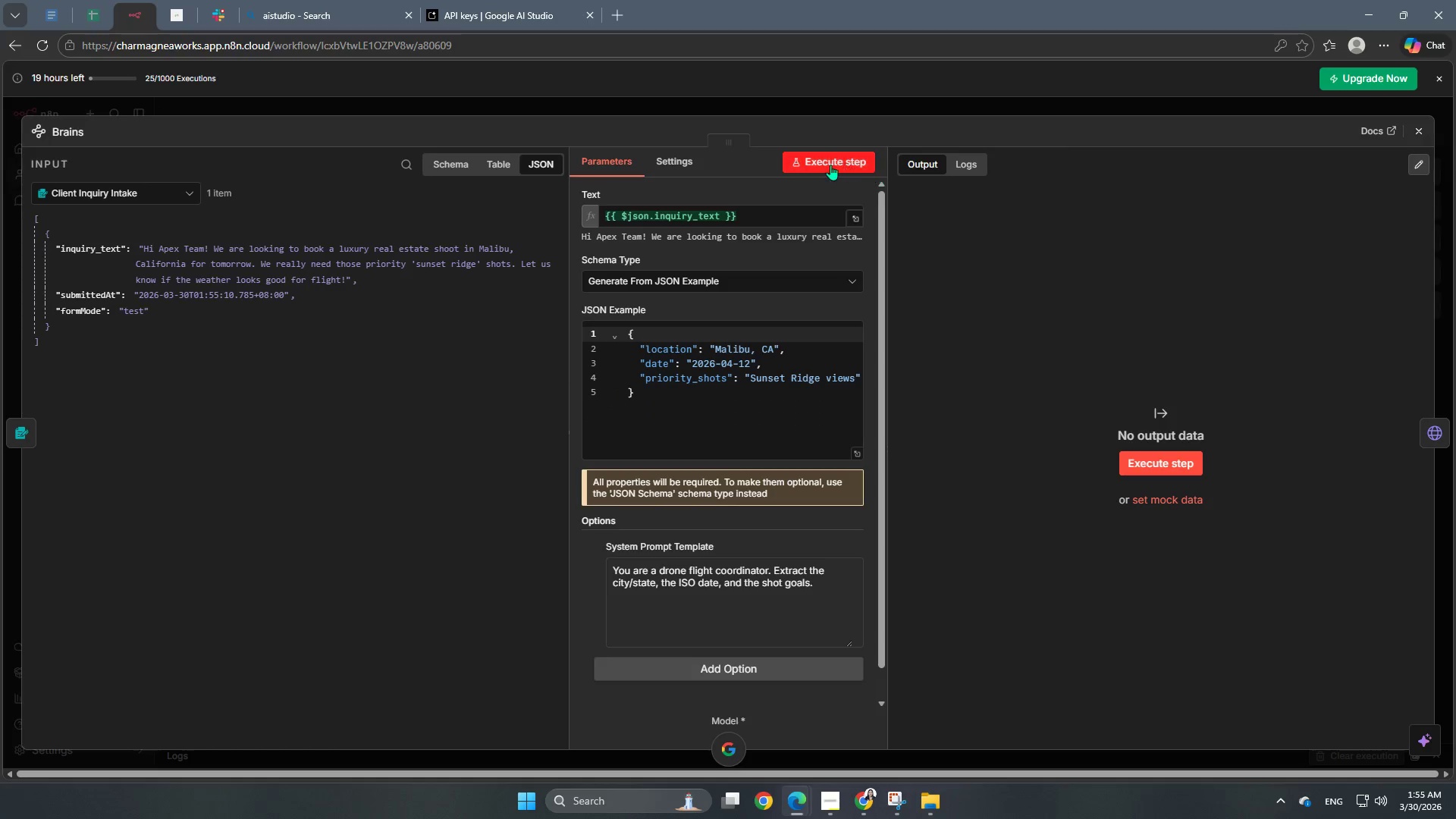 
left_click([830, 165])
 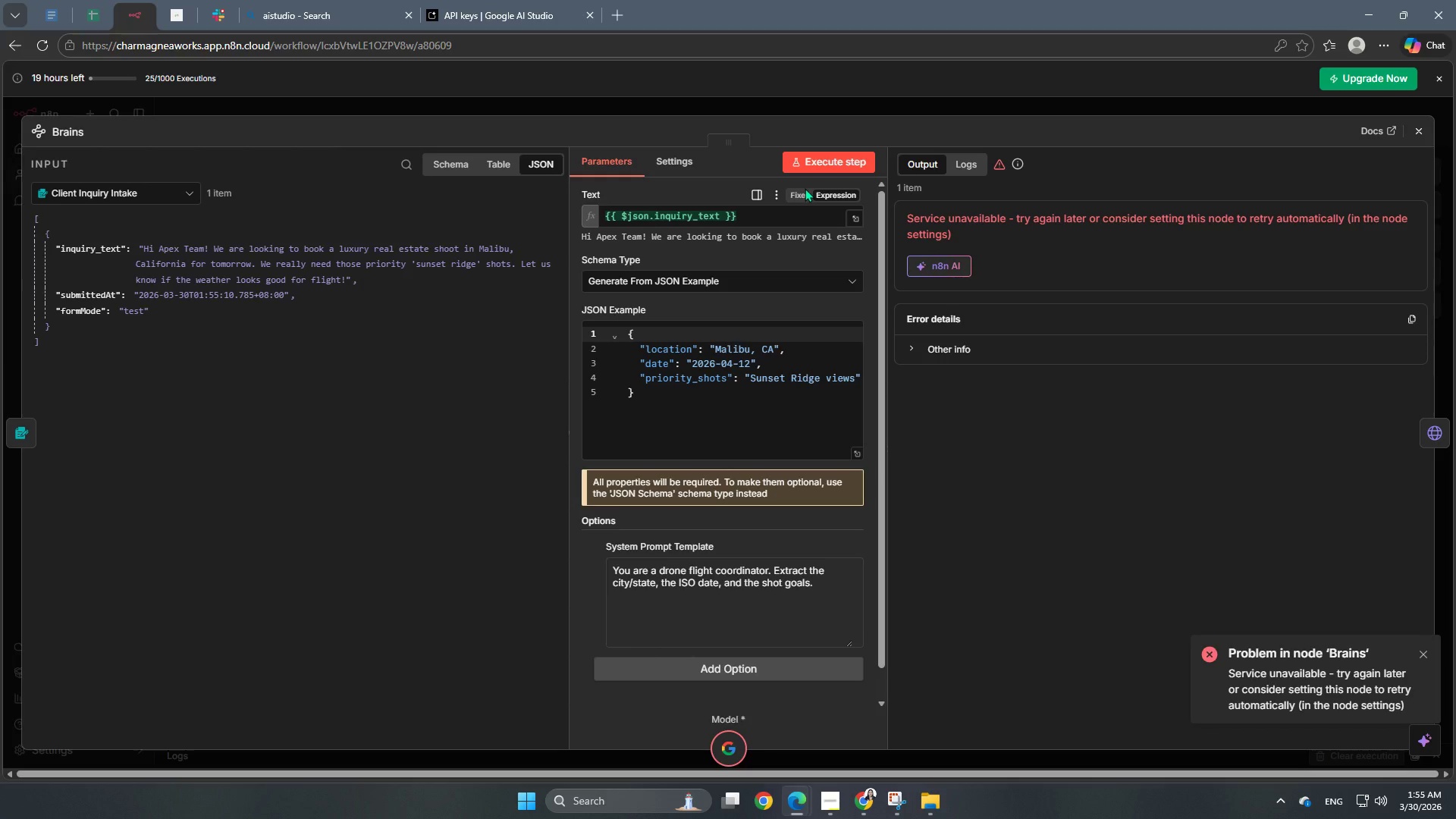 
wait(6.49)
 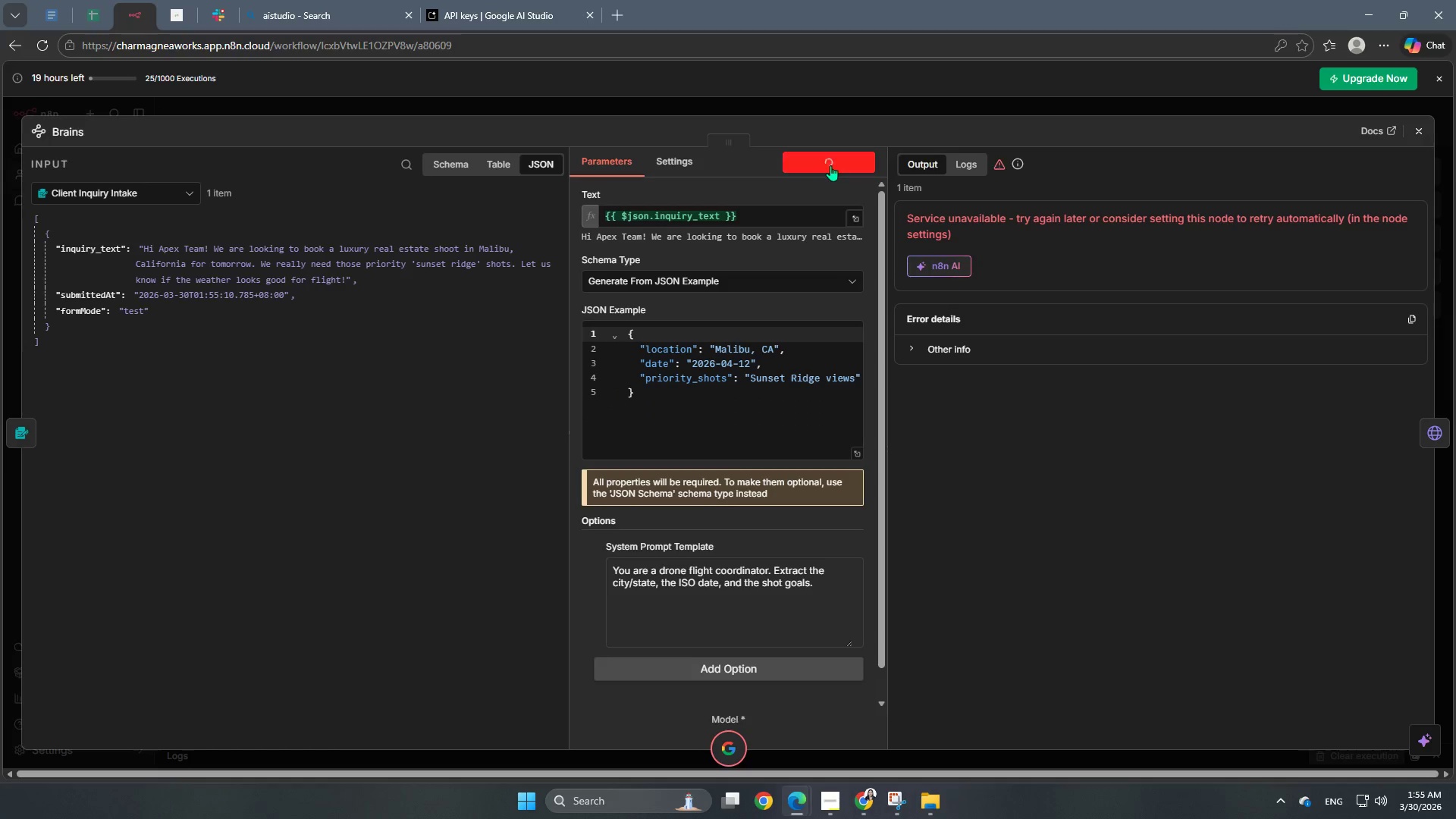 
left_click([669, 162])
 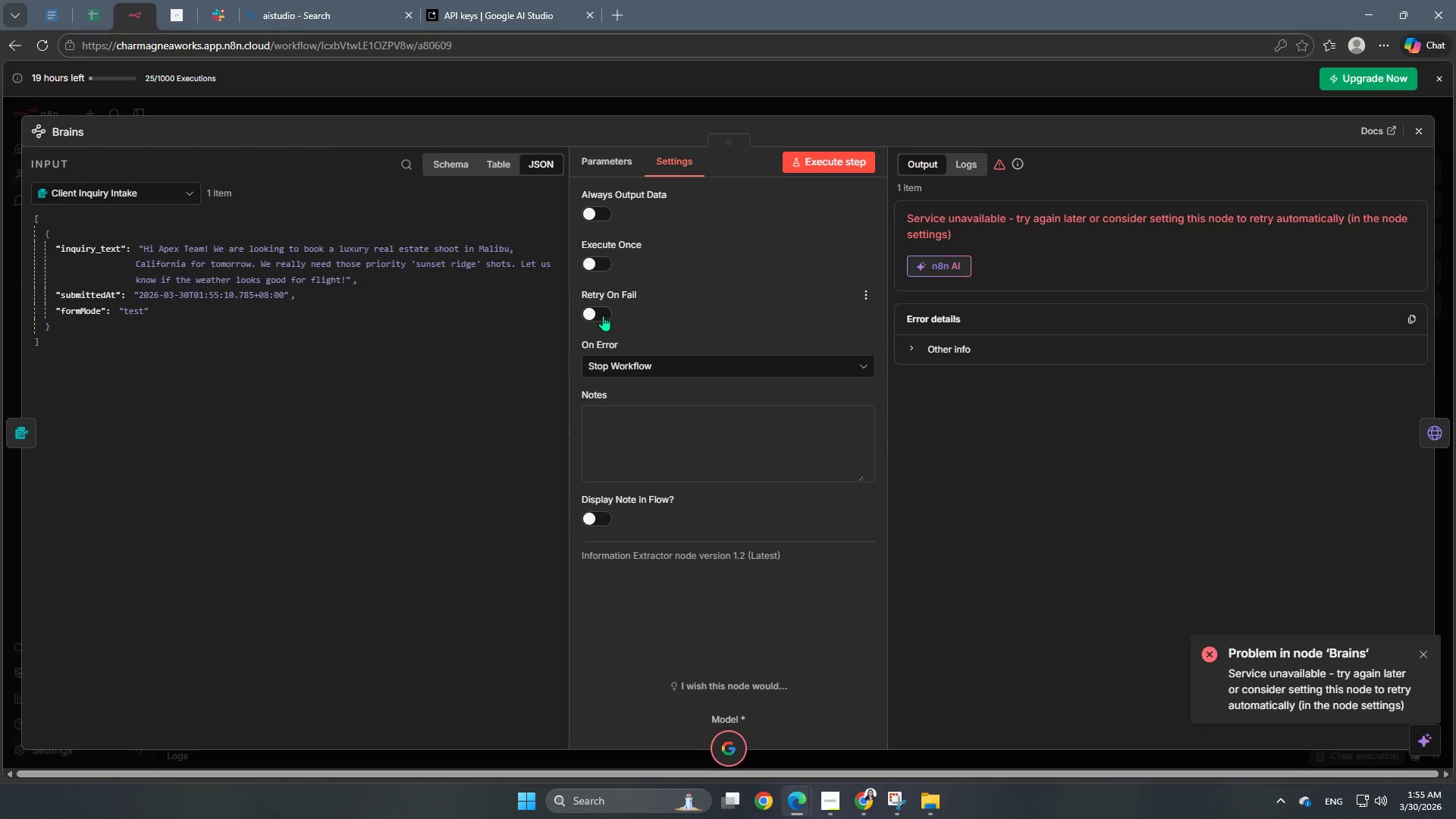 
left_click([601, 316])
 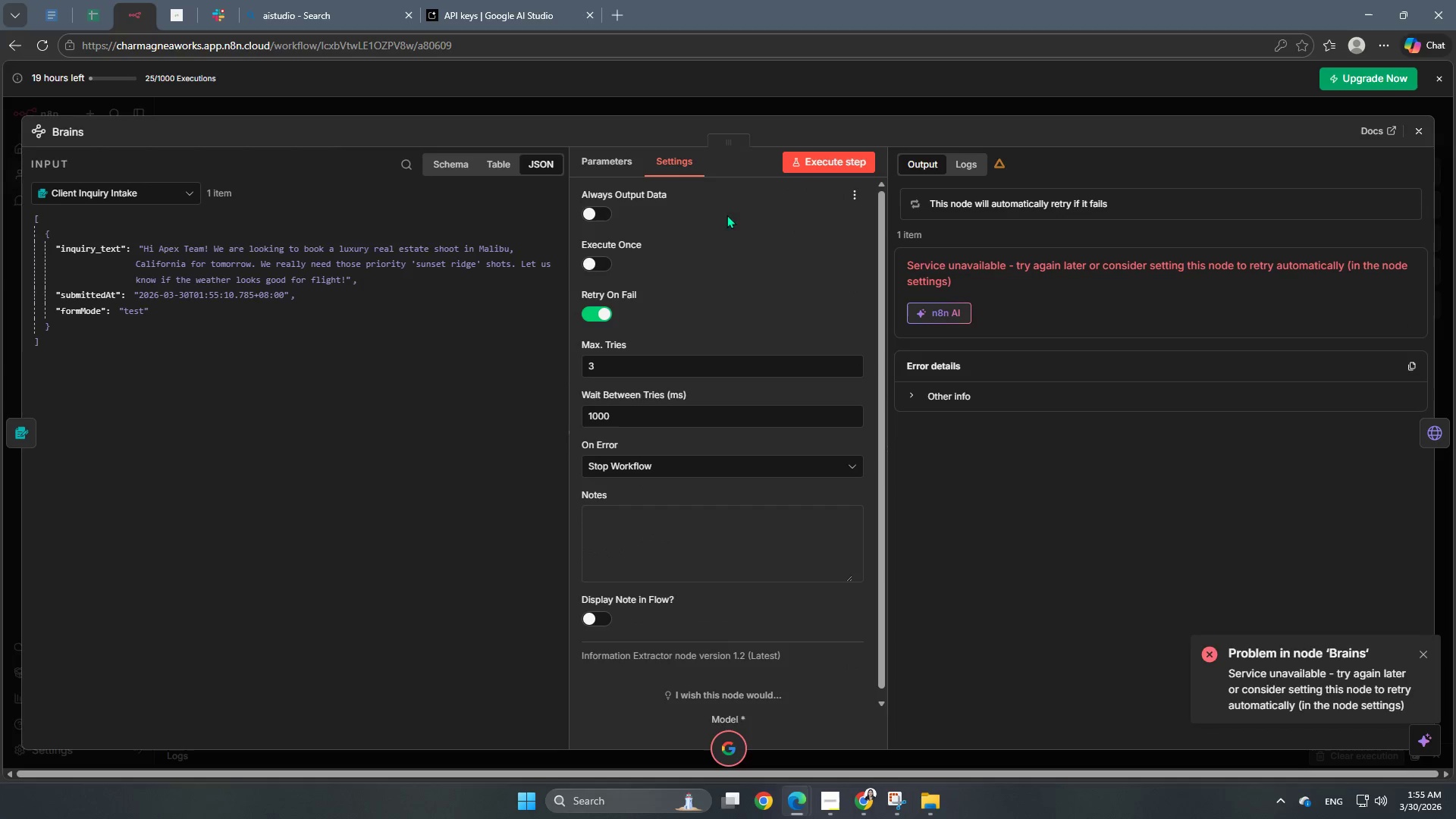 
left_click([620, 156])
 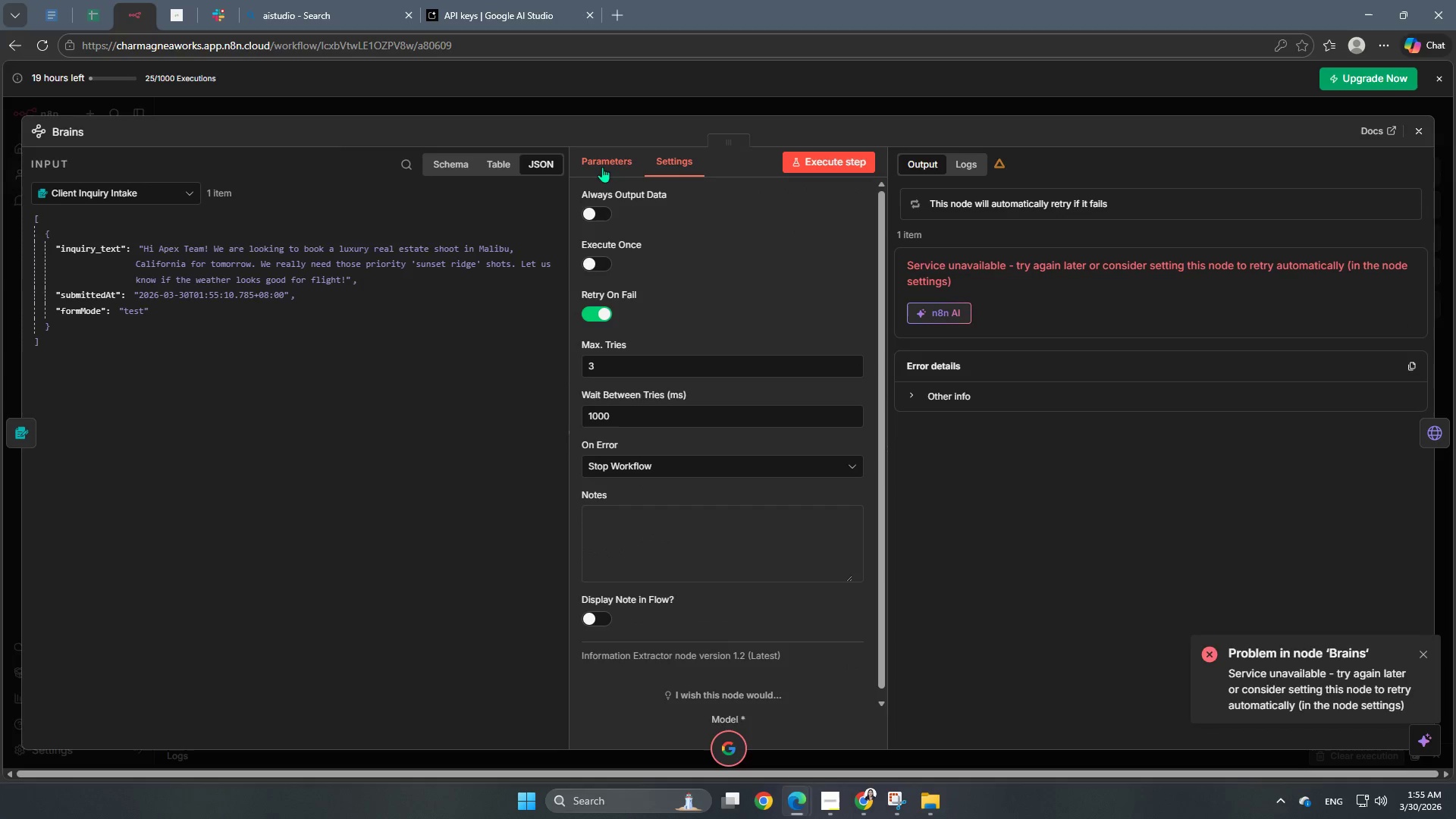 
left_click([601, 162])
 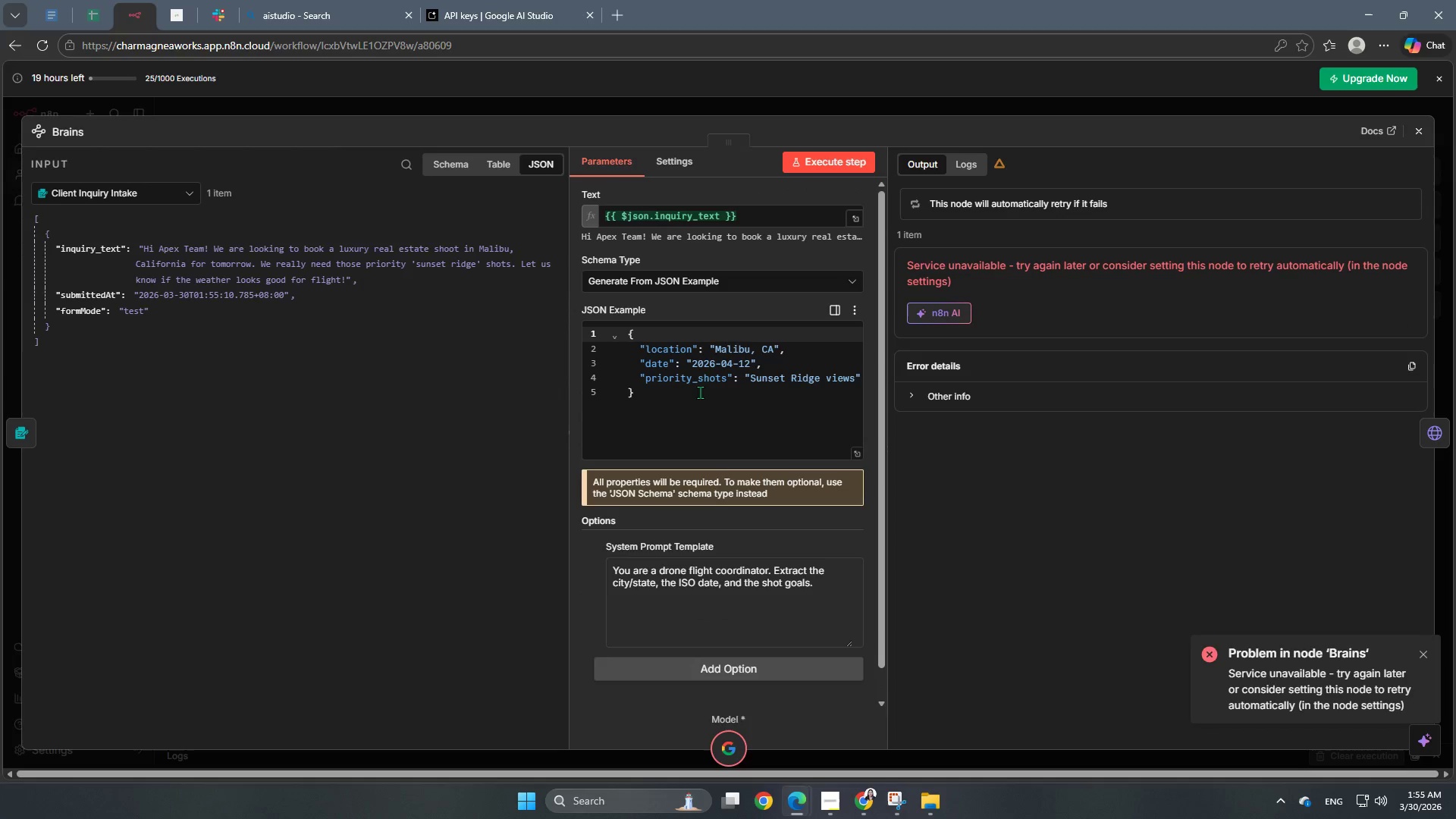 
scroll: coordinate [717, 422], scroll_direction: up, amount: 2.0
 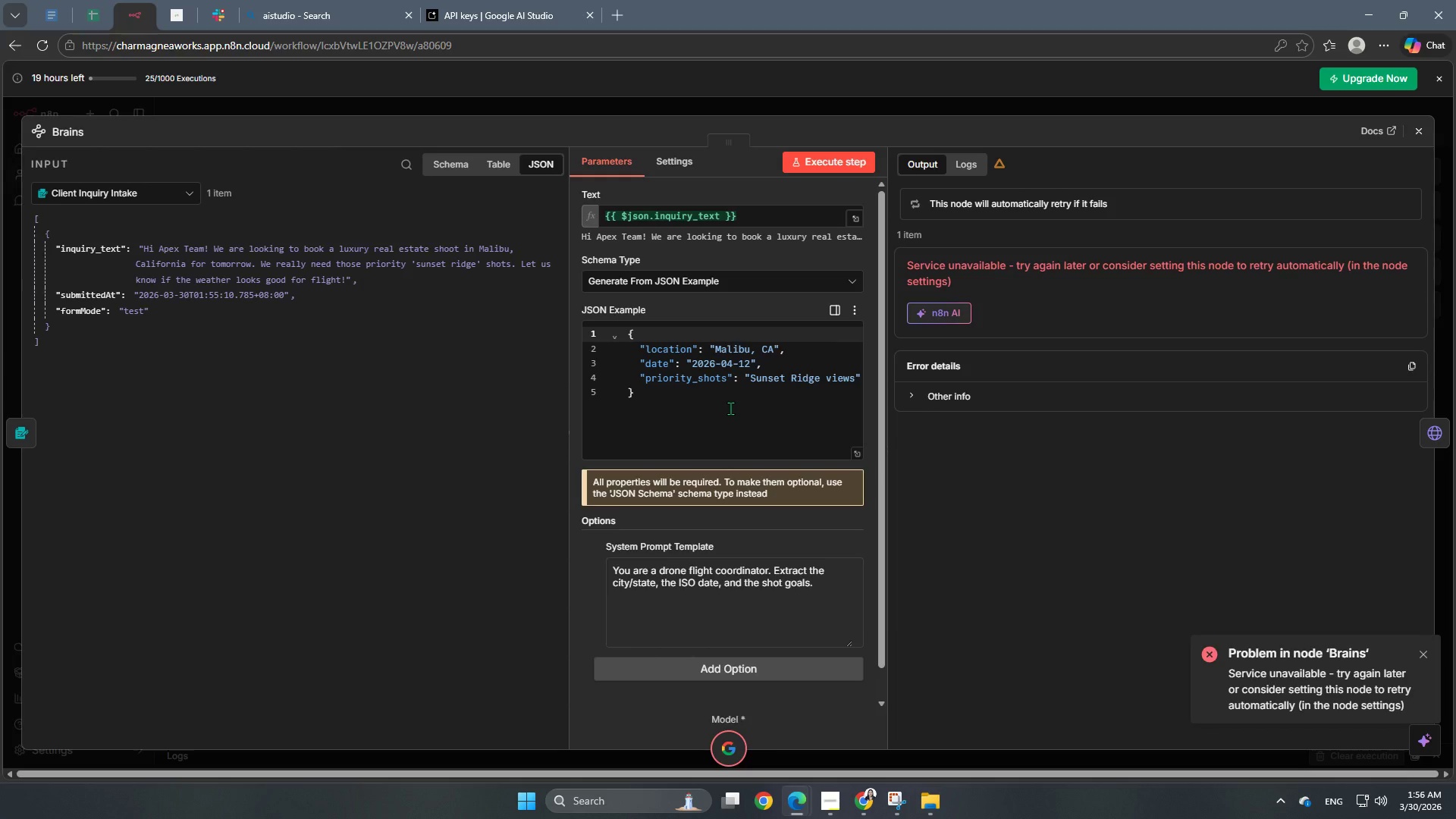 
wait(70.13)
 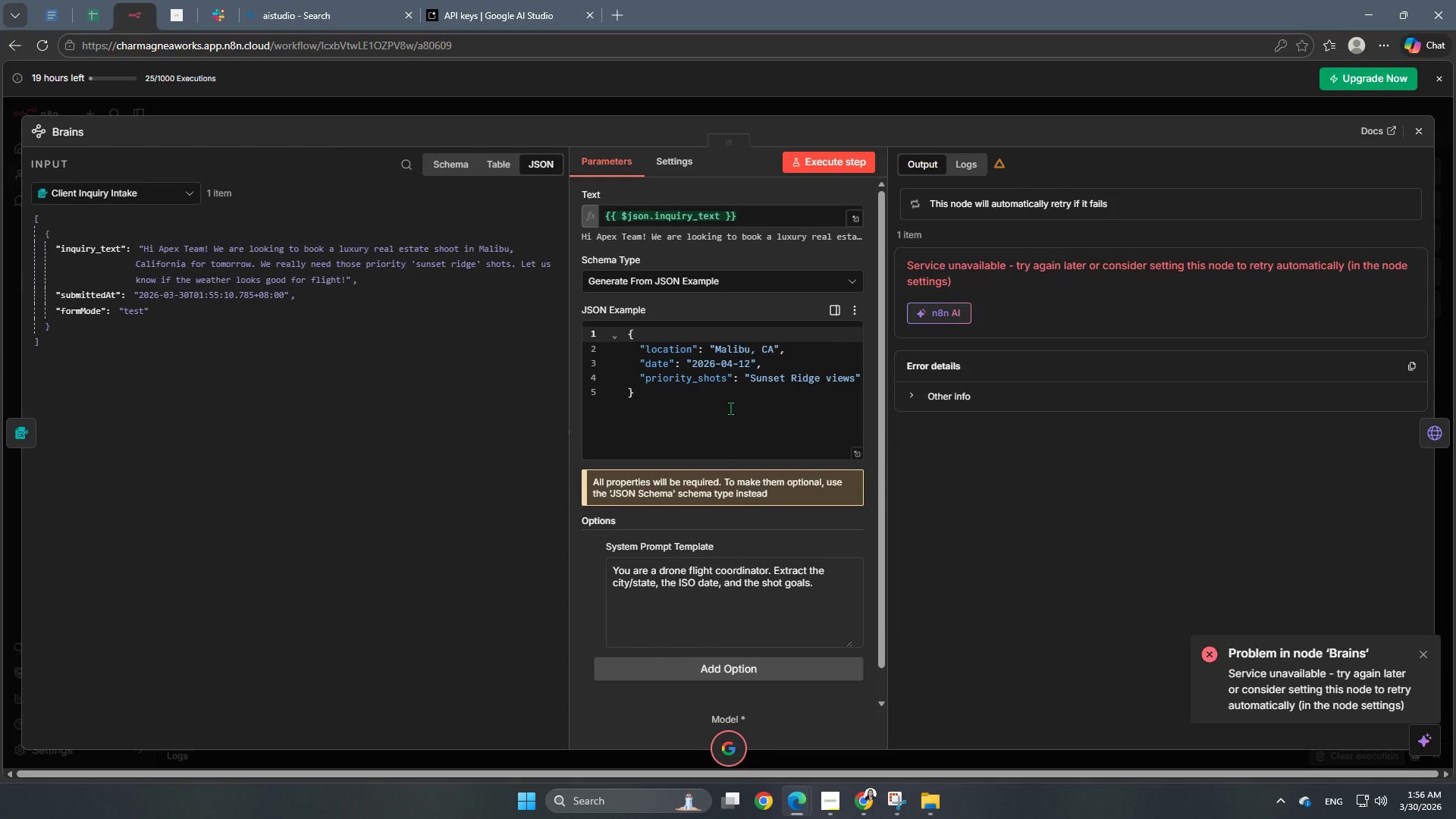 
left_click([680, 170])
 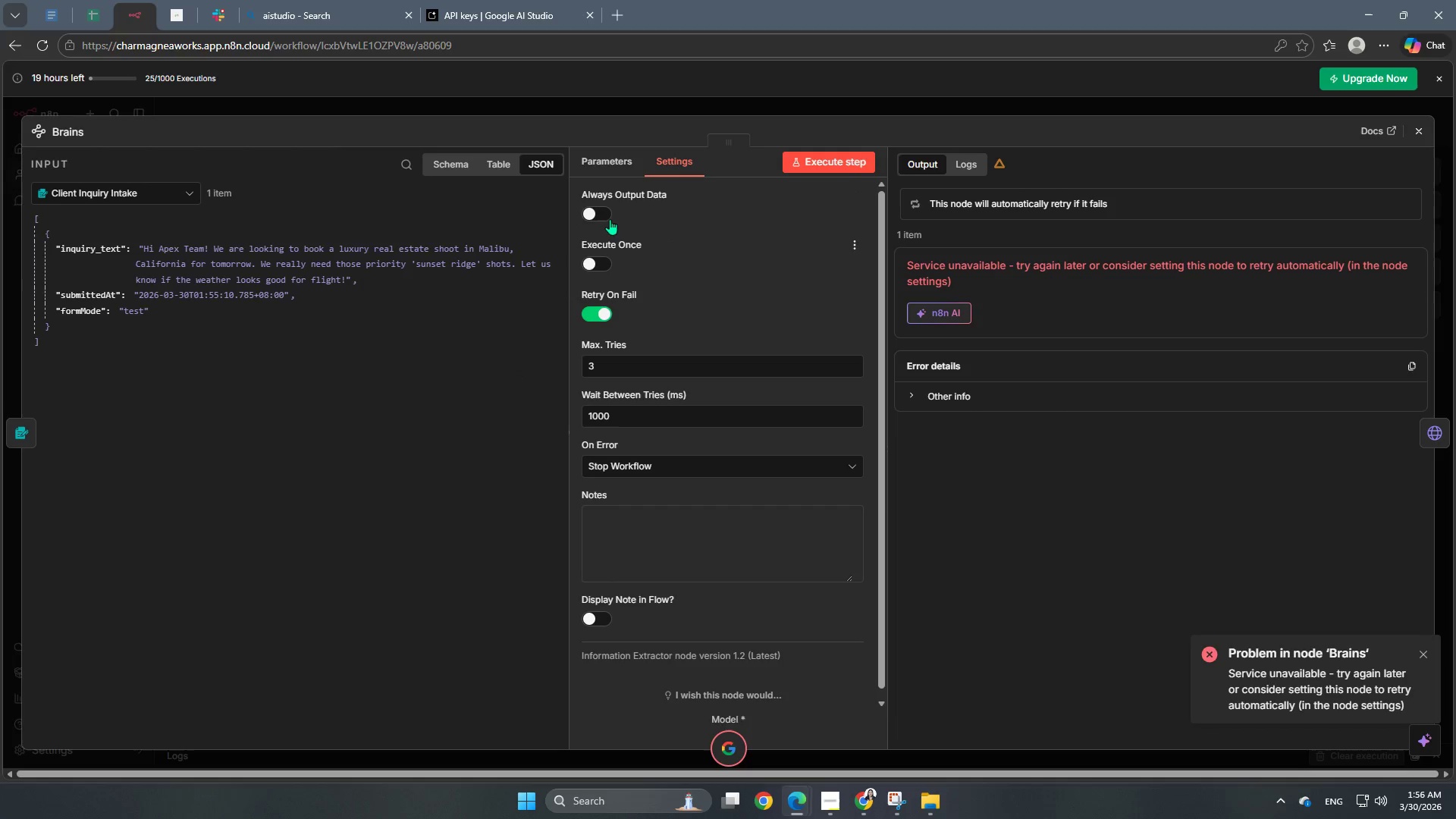 
left_click([602, 217])
 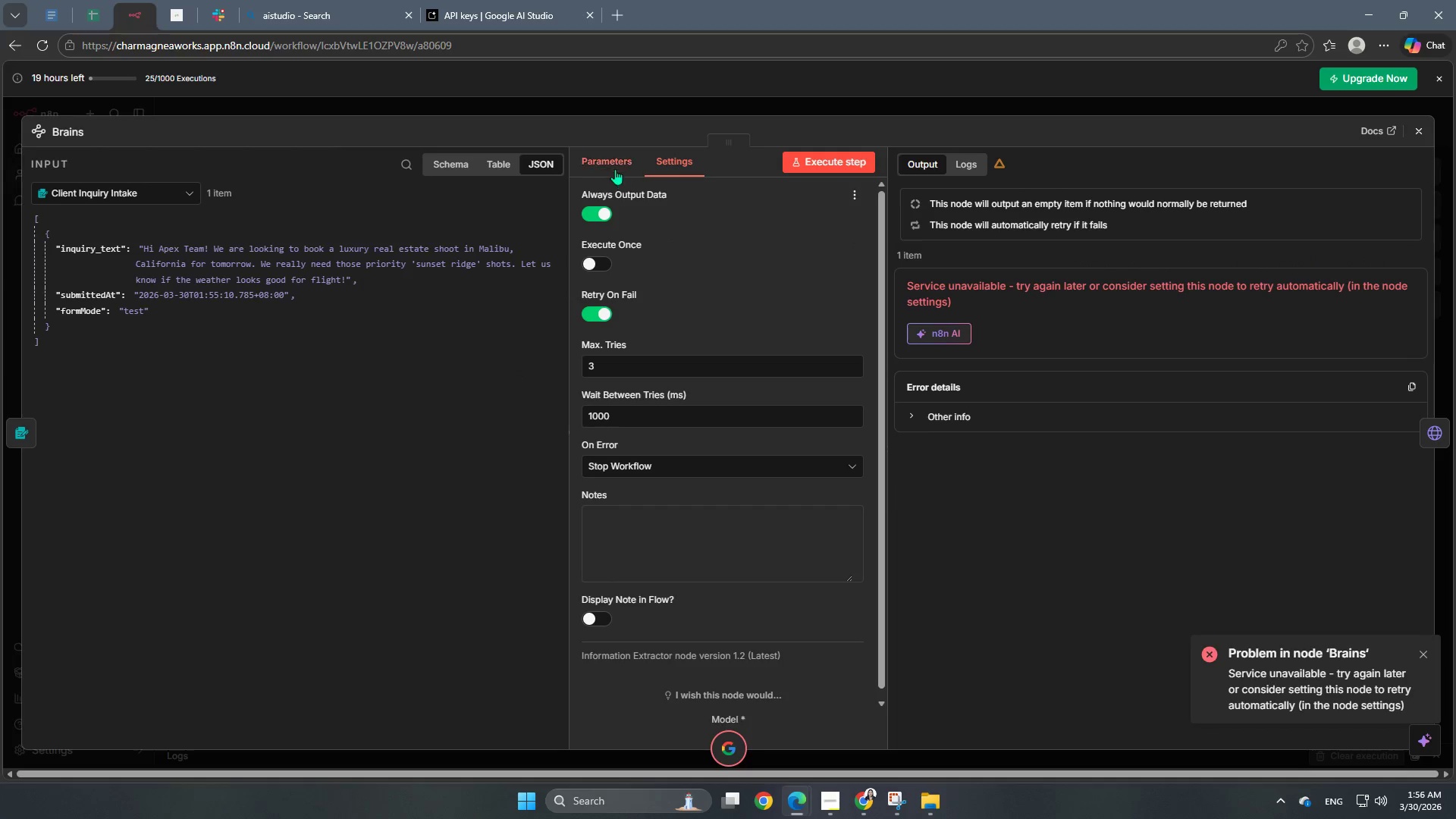 
left_click([612, 166])
 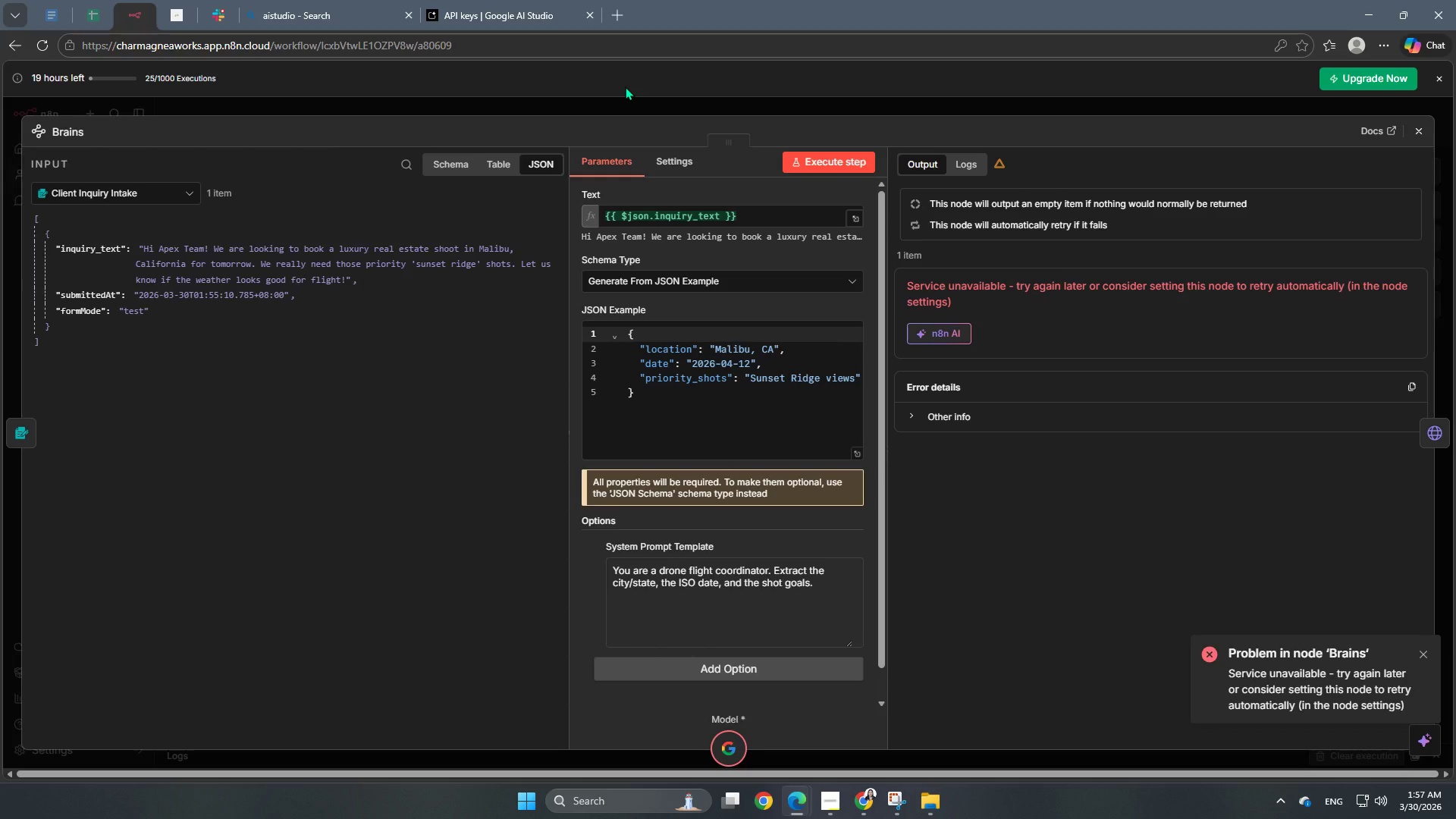 
wait(27.25)
 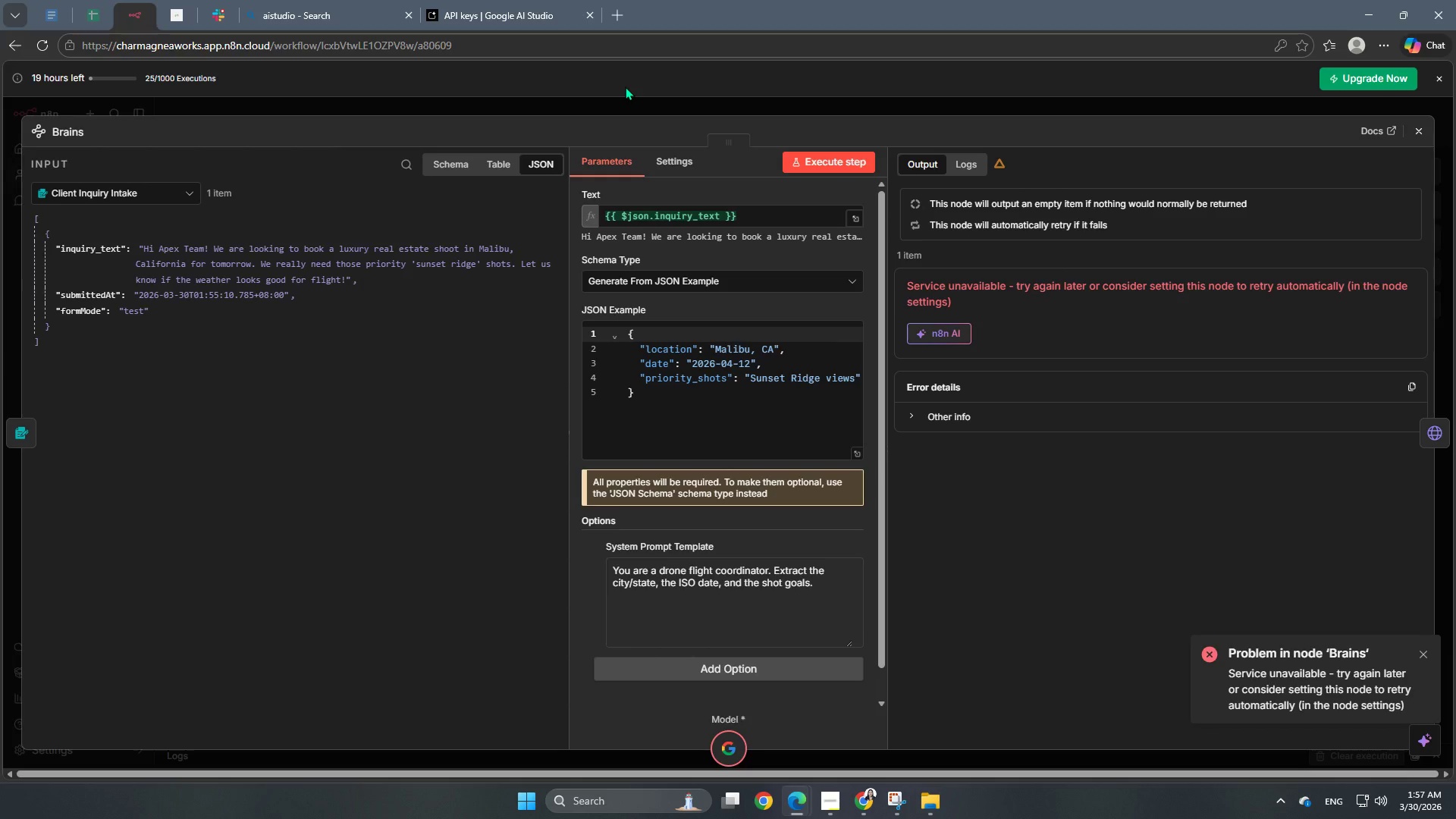 
left_click([650, 108])
 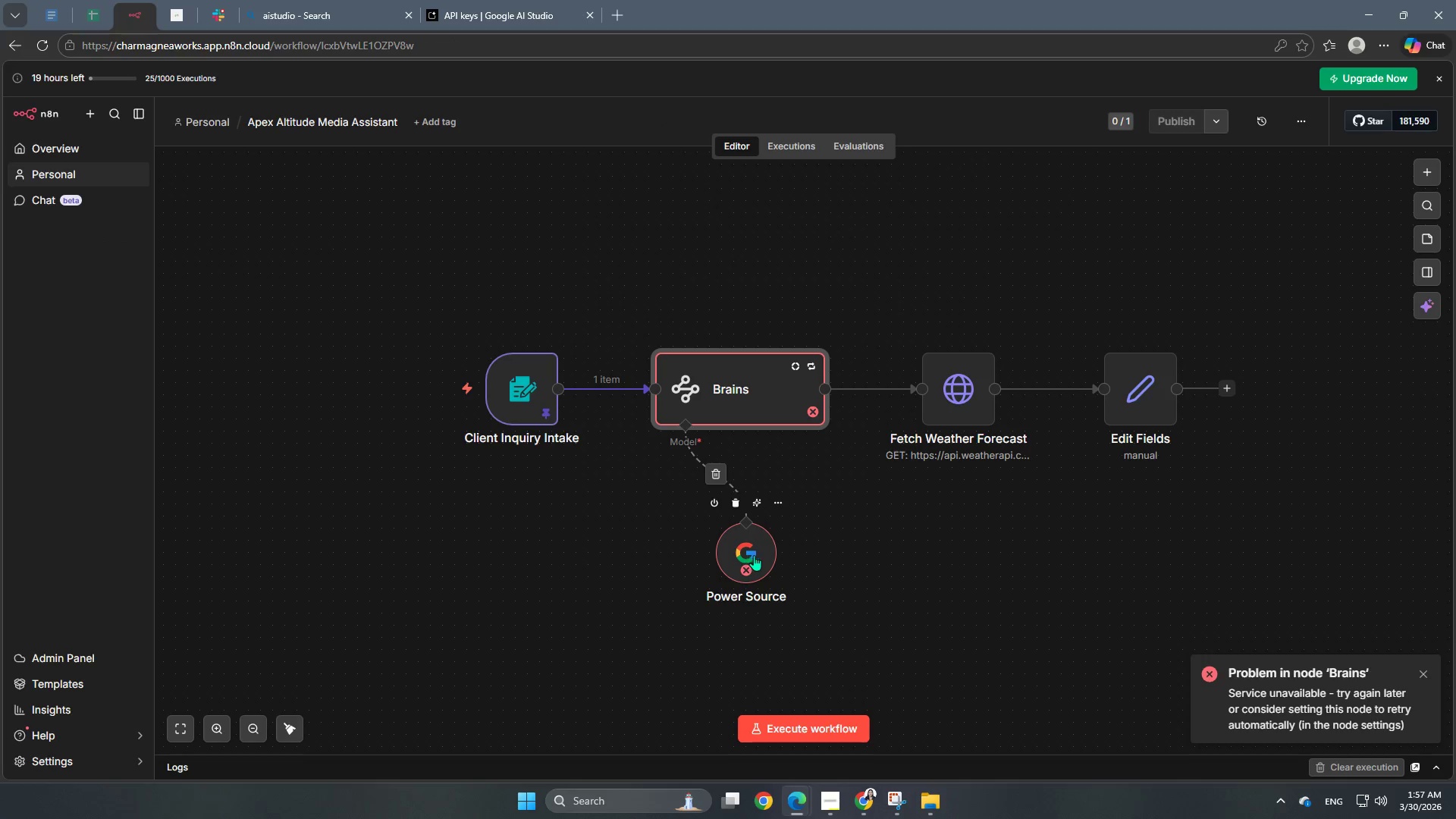 
double_click([755, 554])
 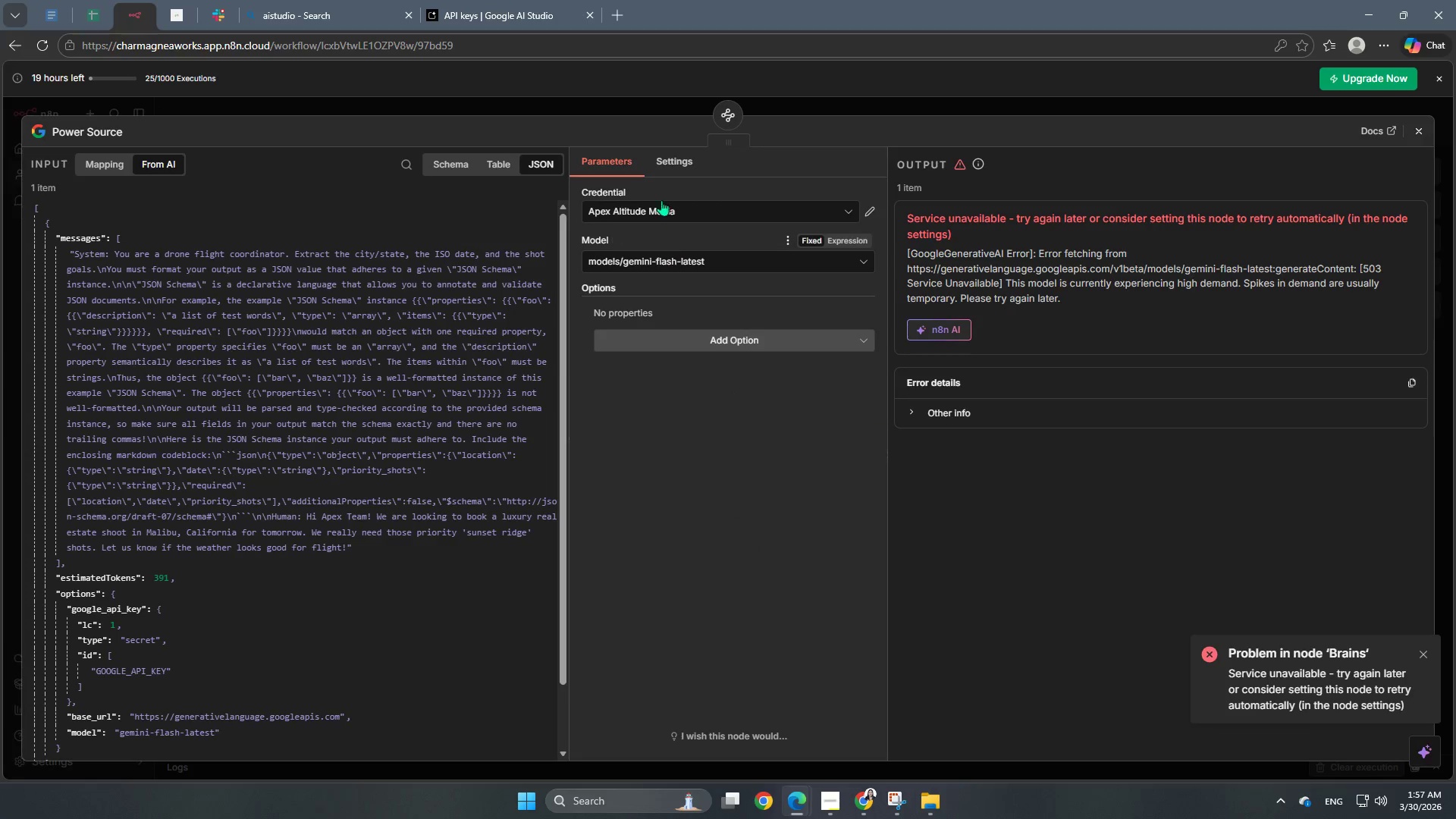 
left_click([695, 107])
 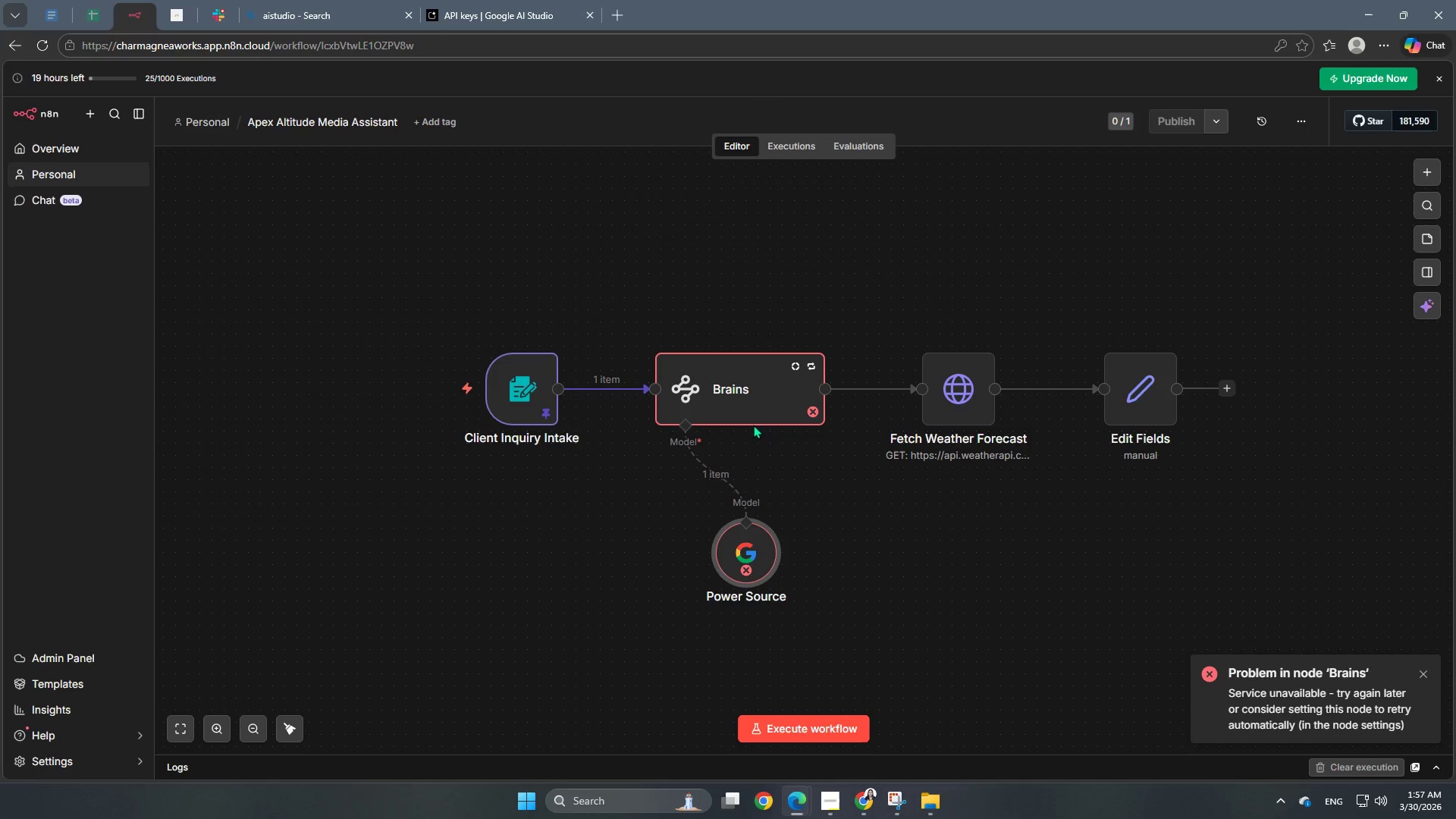 
double_click([757, 394])
 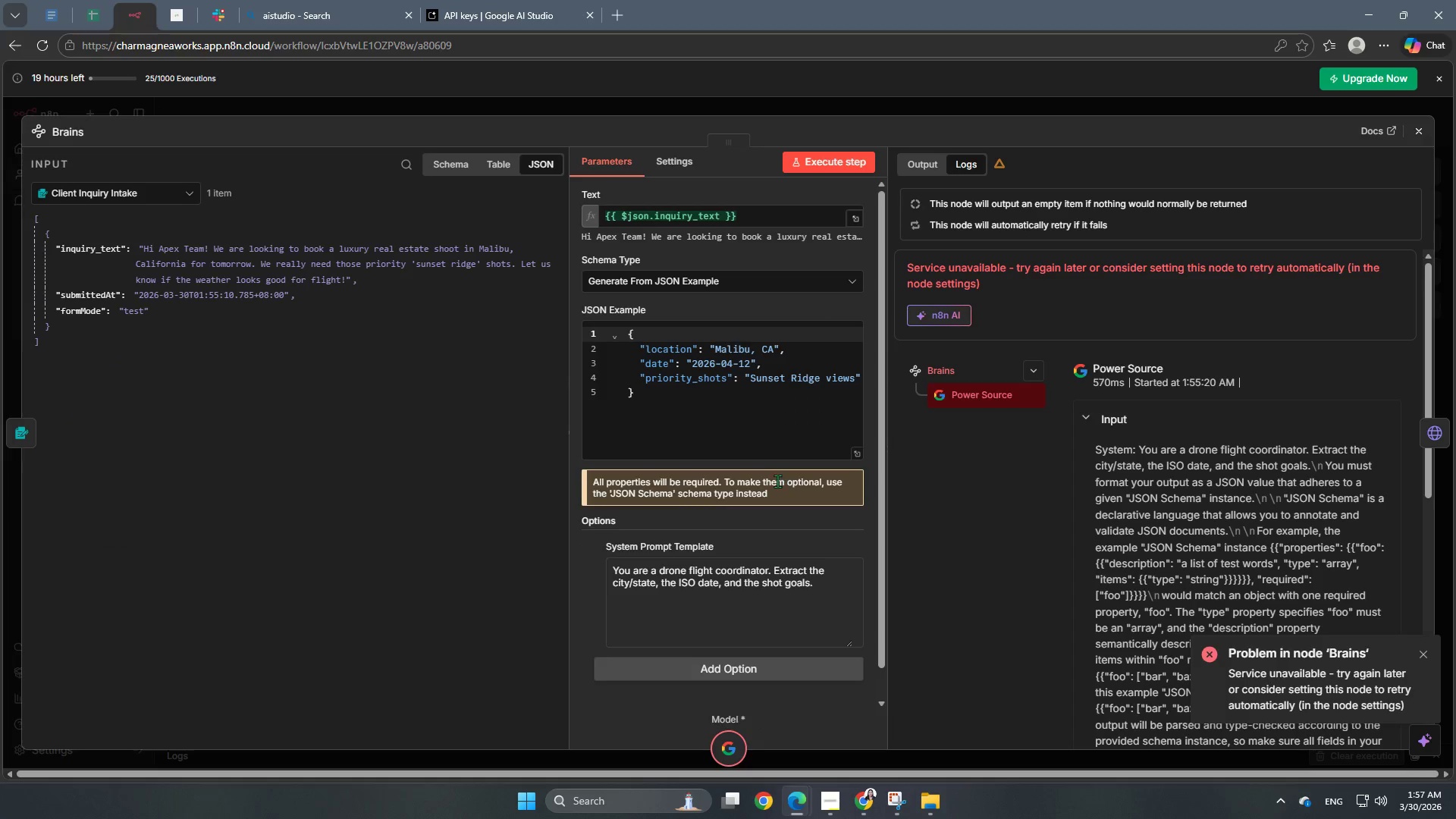 
scroll: coordinate [684, 409], scroll_direction: none, amount: 0.0
 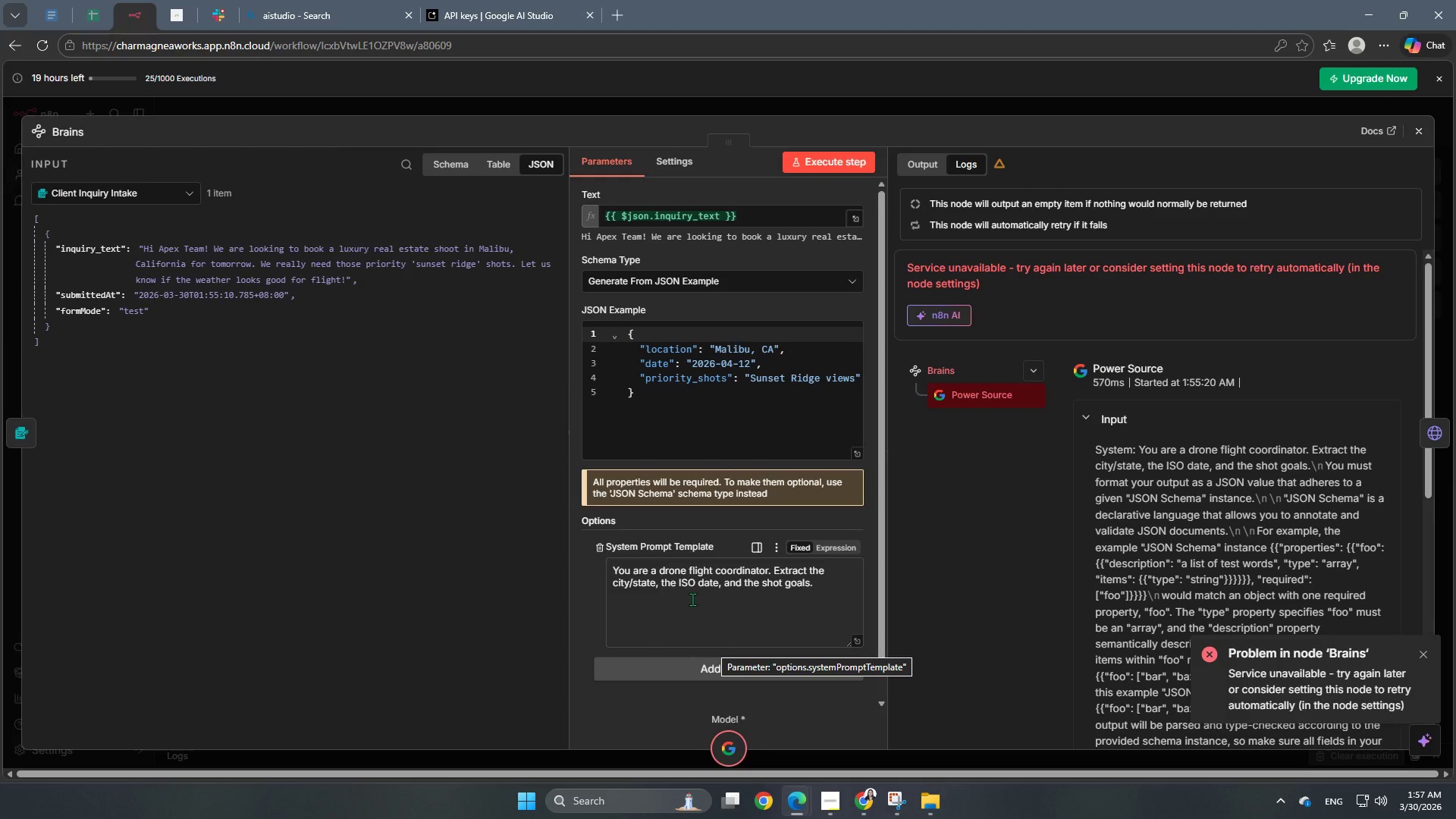 
wait(11.99)
 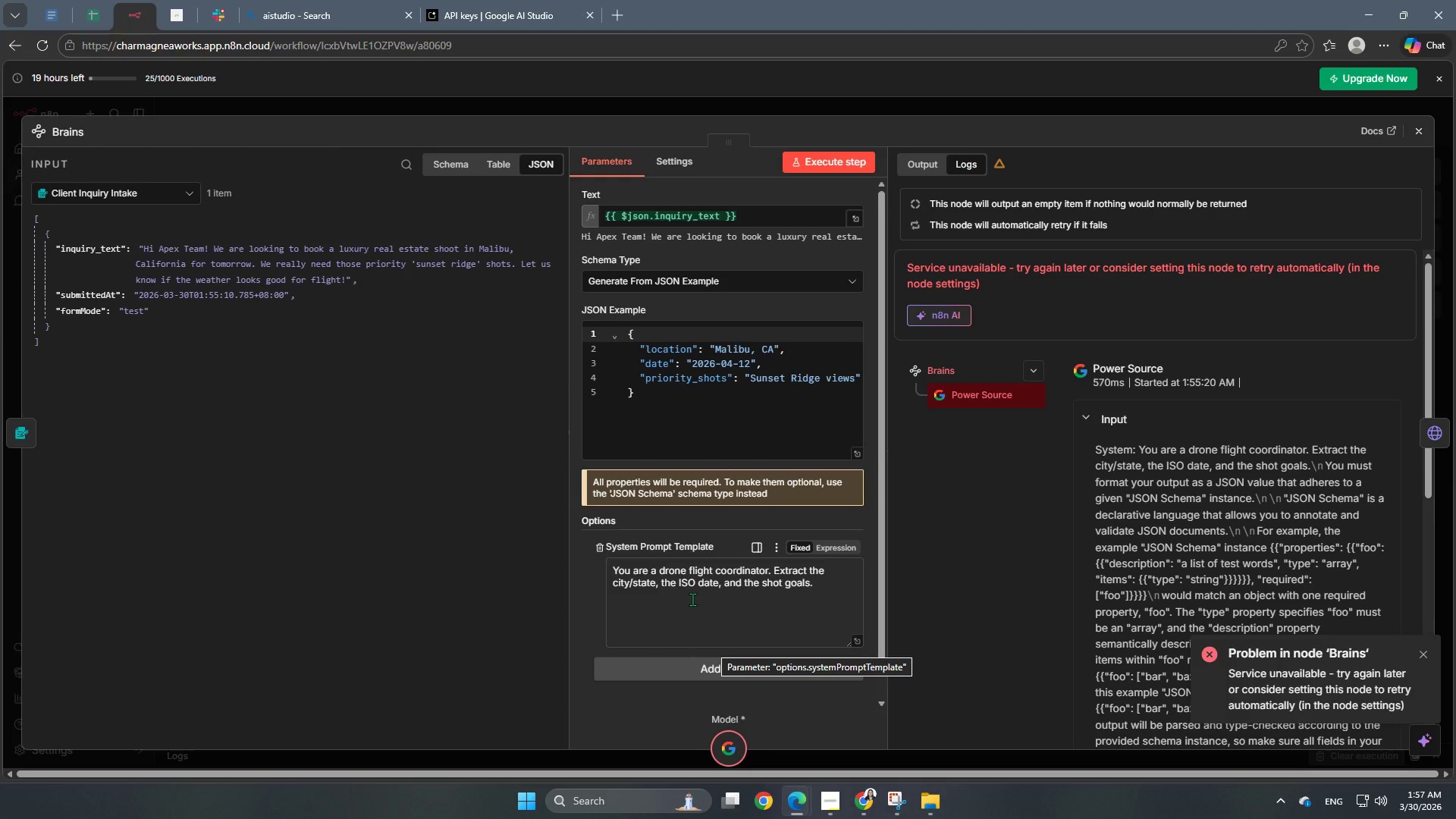 
left_click([844, 549])
 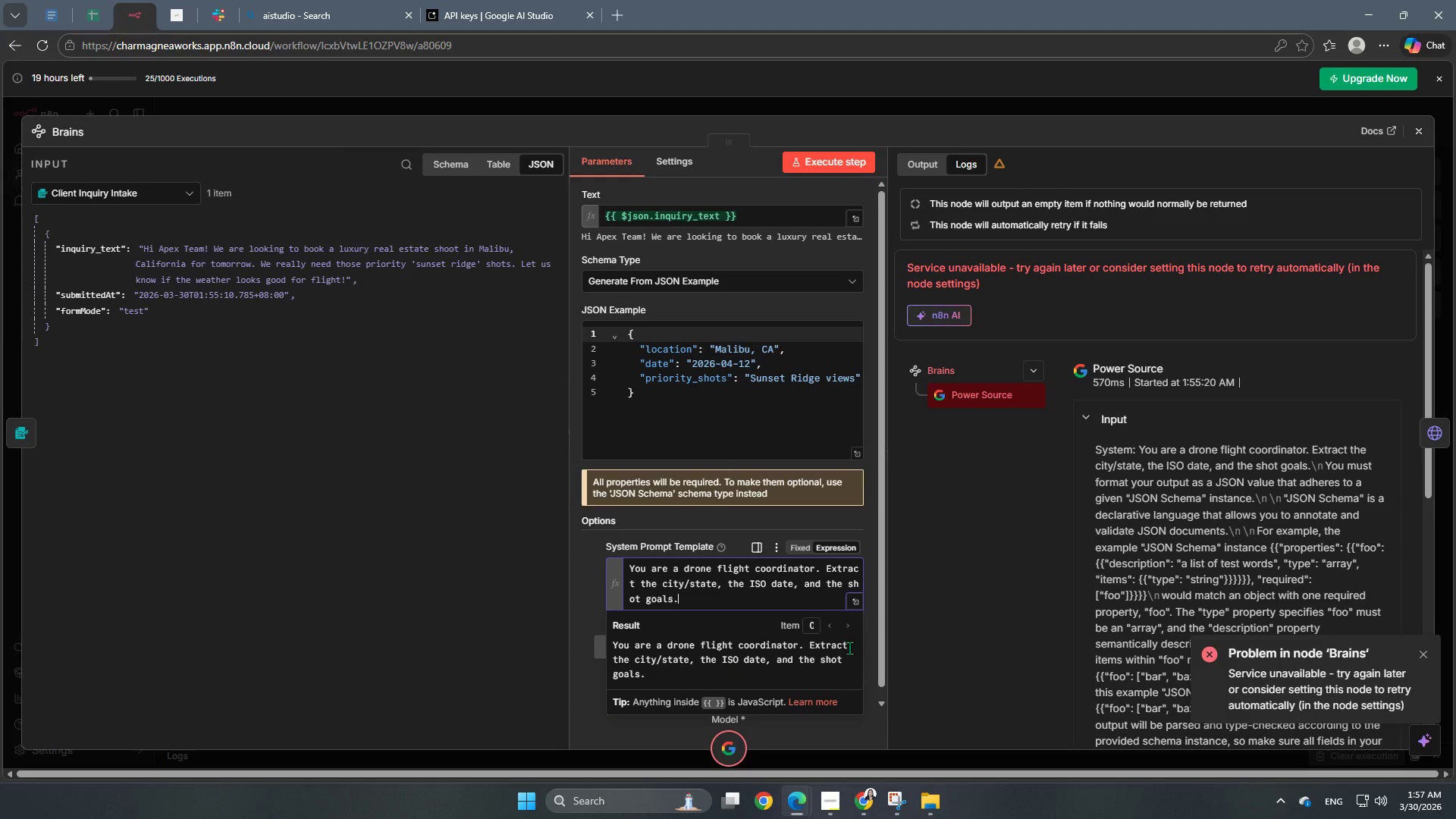 
scroll: coordinate [847, 645], scroll_direction: down, amount: 1.0
 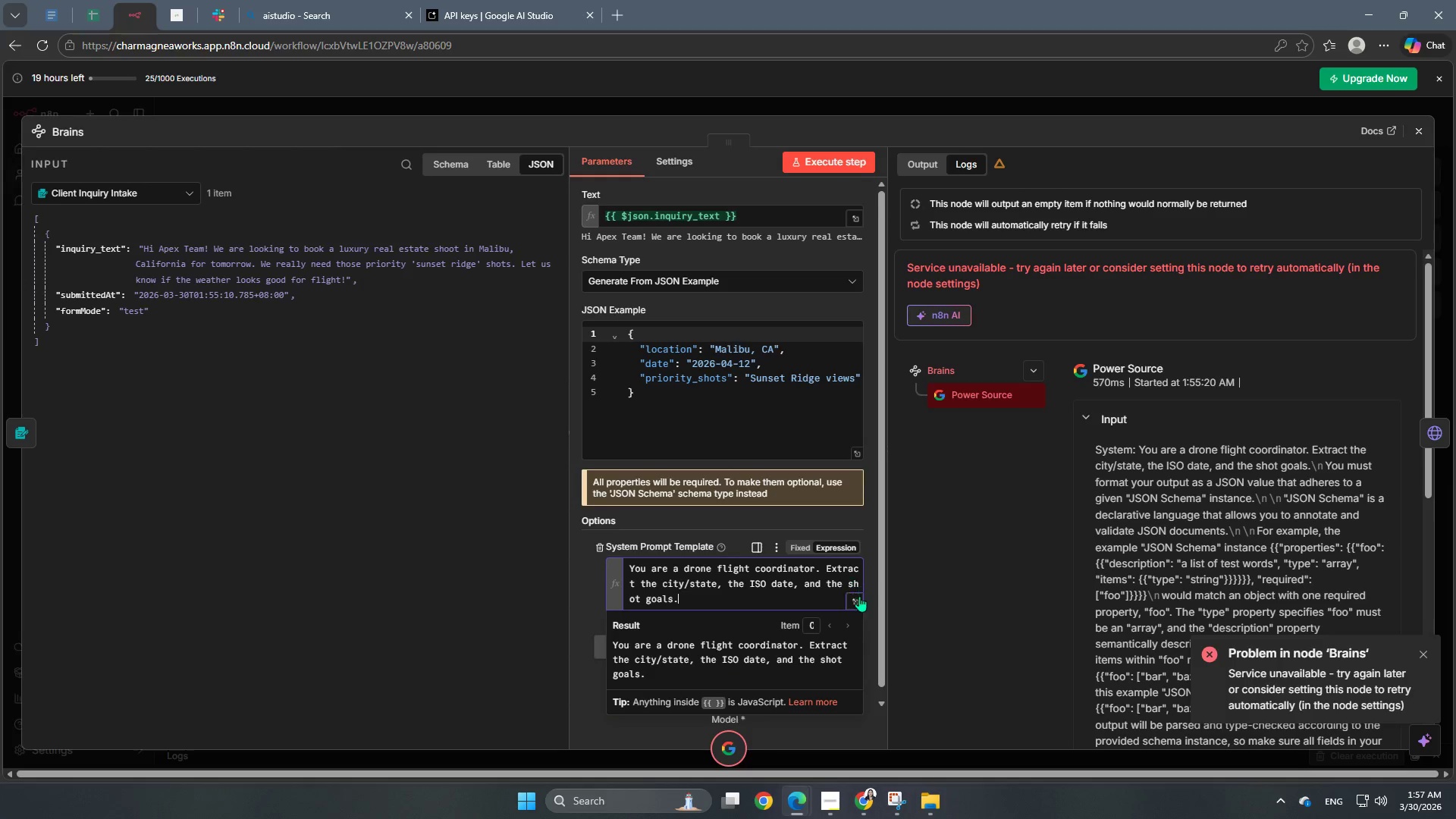 
left_click([861, 604])
 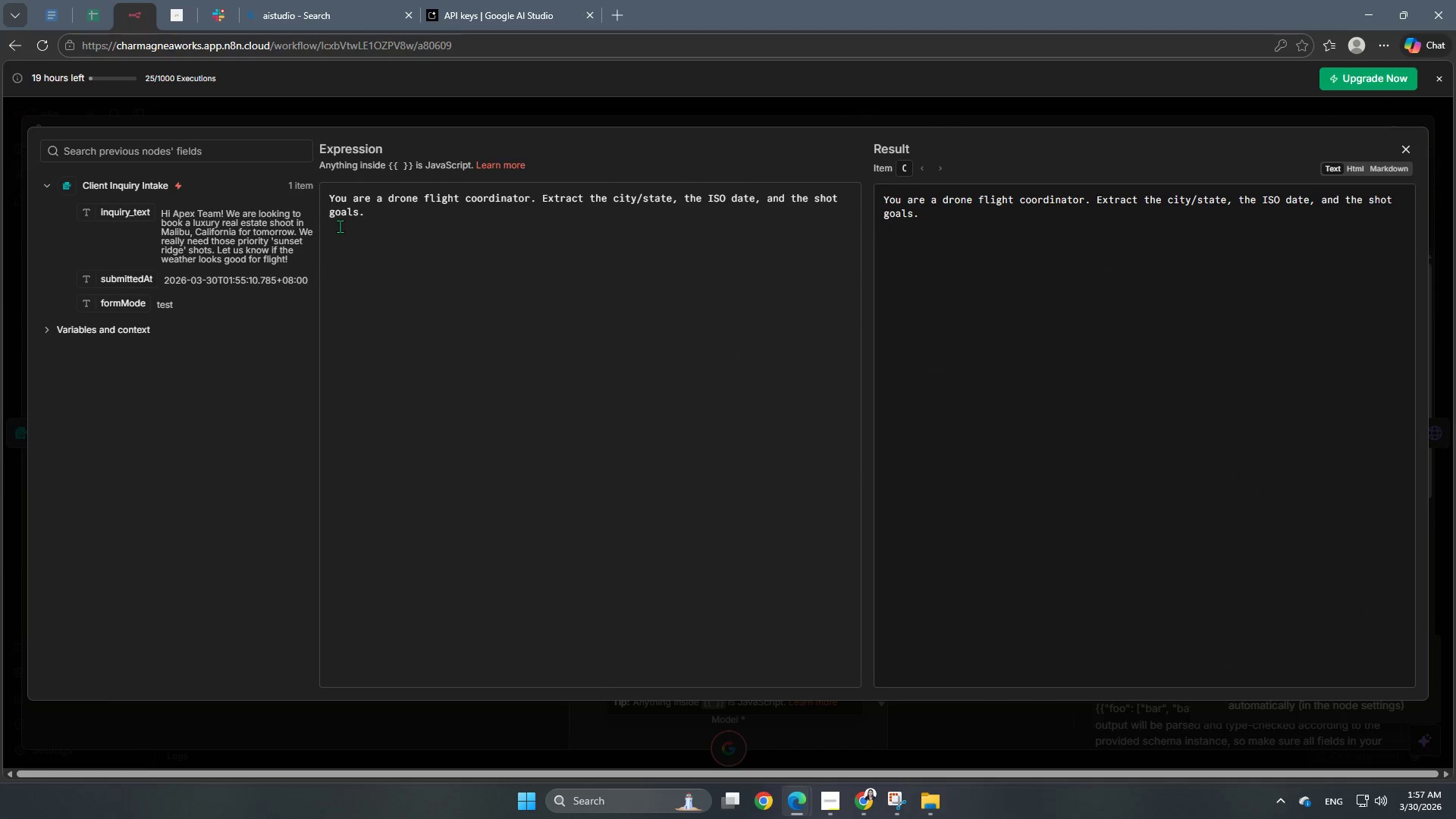 
left_click_drag(start_coordinate=[400, 222], to_coordinate=[290, 184])
 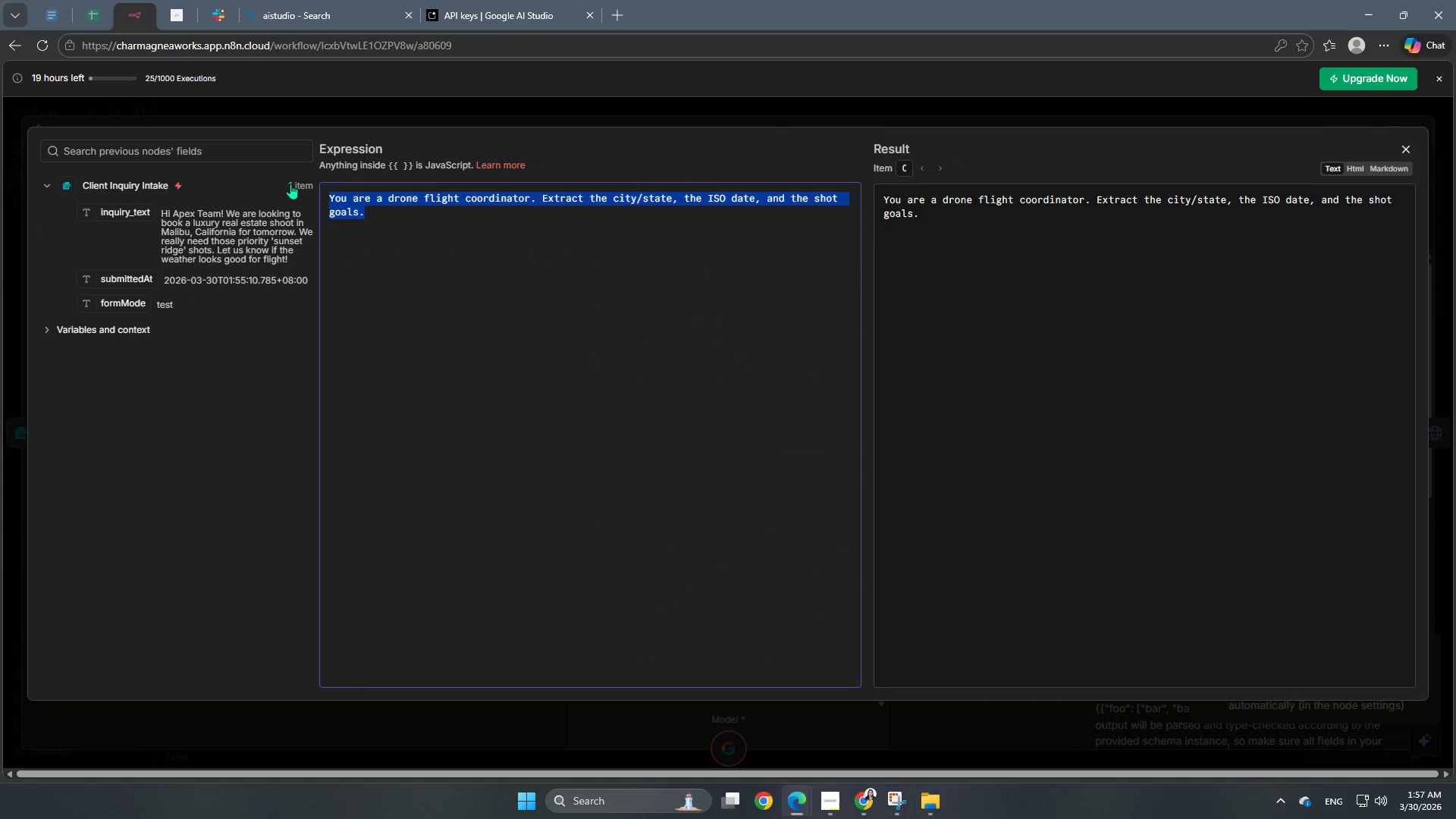 
key(Backspace)
type(ROLE: Lead Flight INtelligence Officer.)
 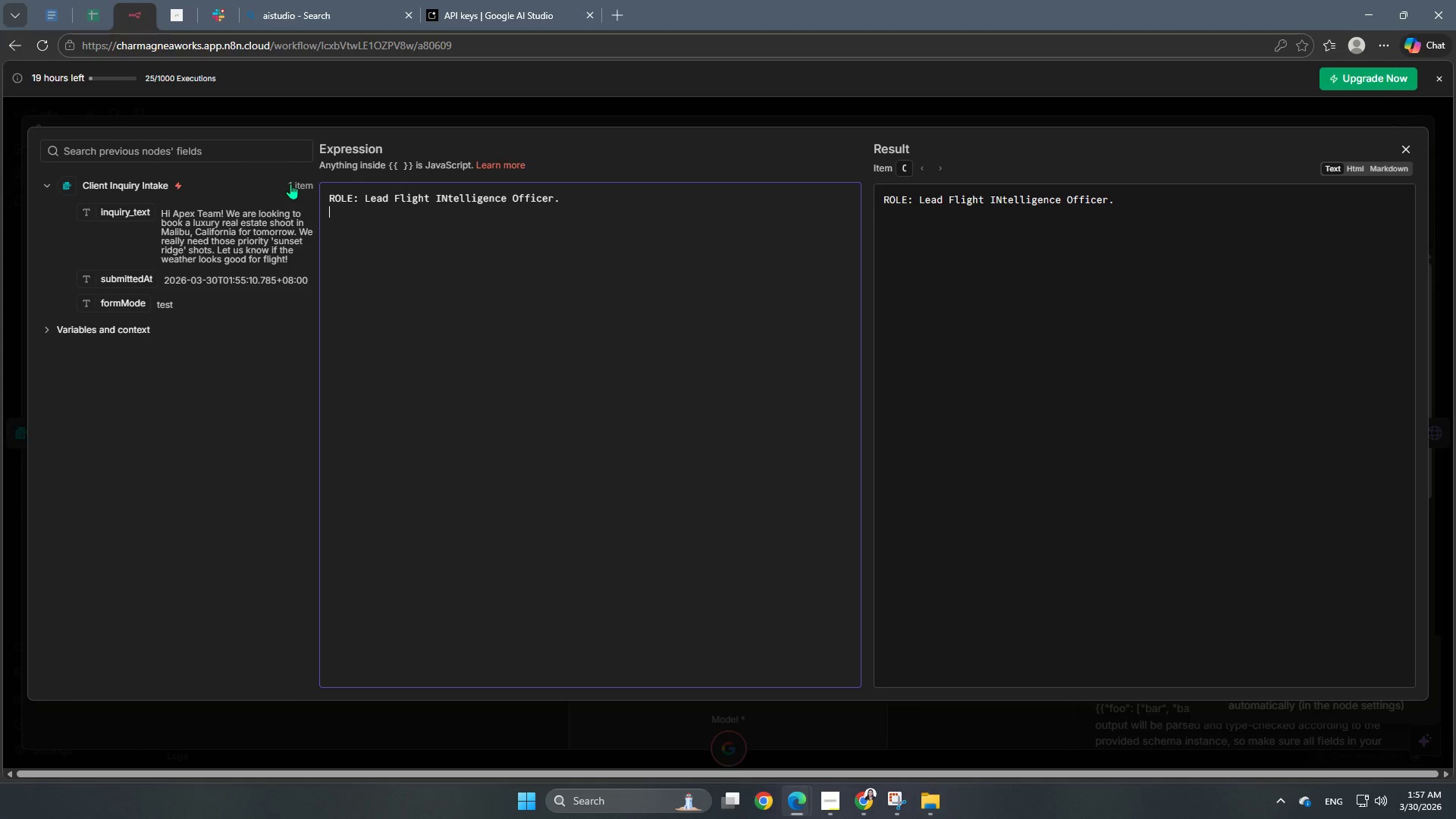 
 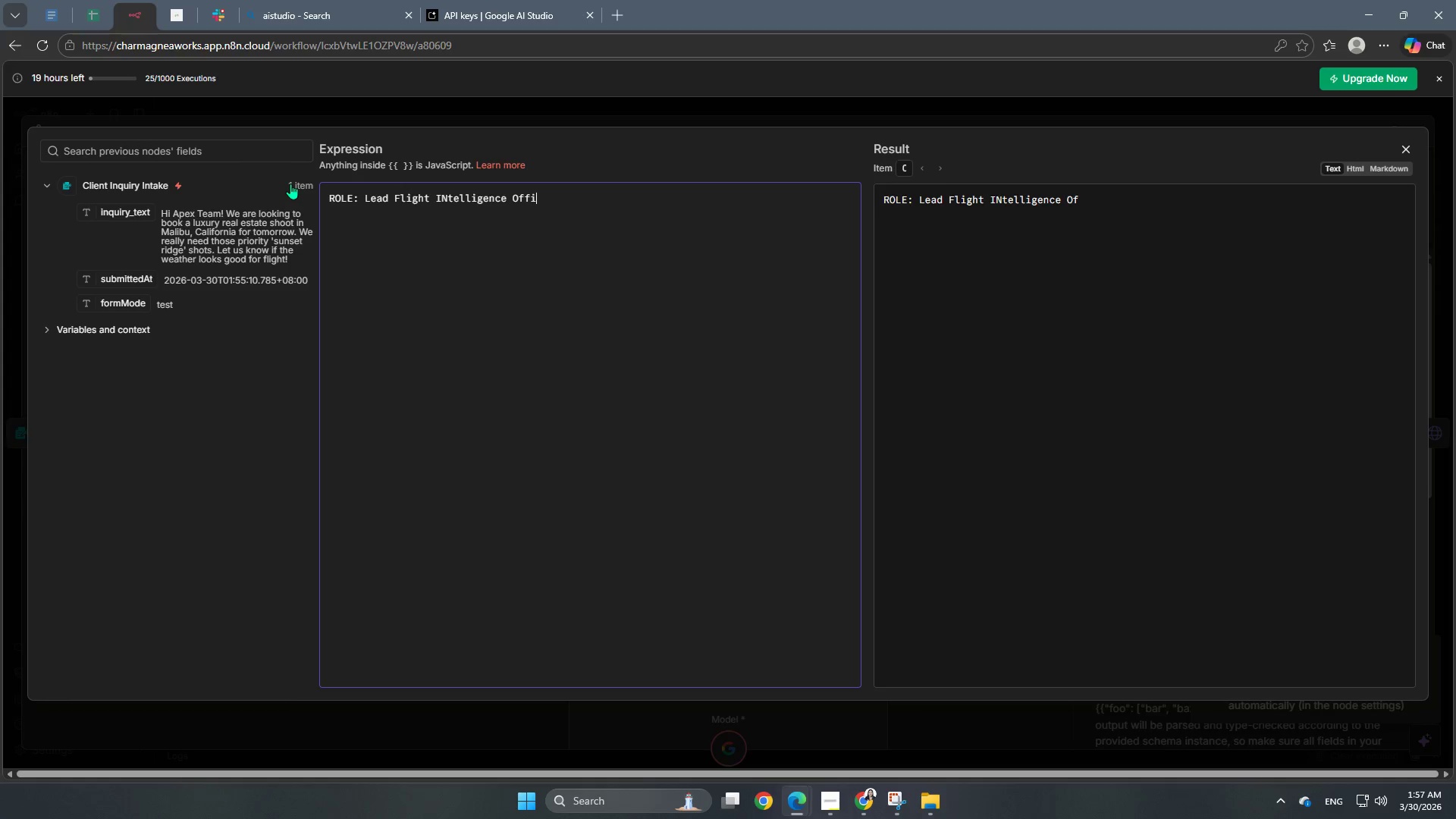 
key(Enter)
 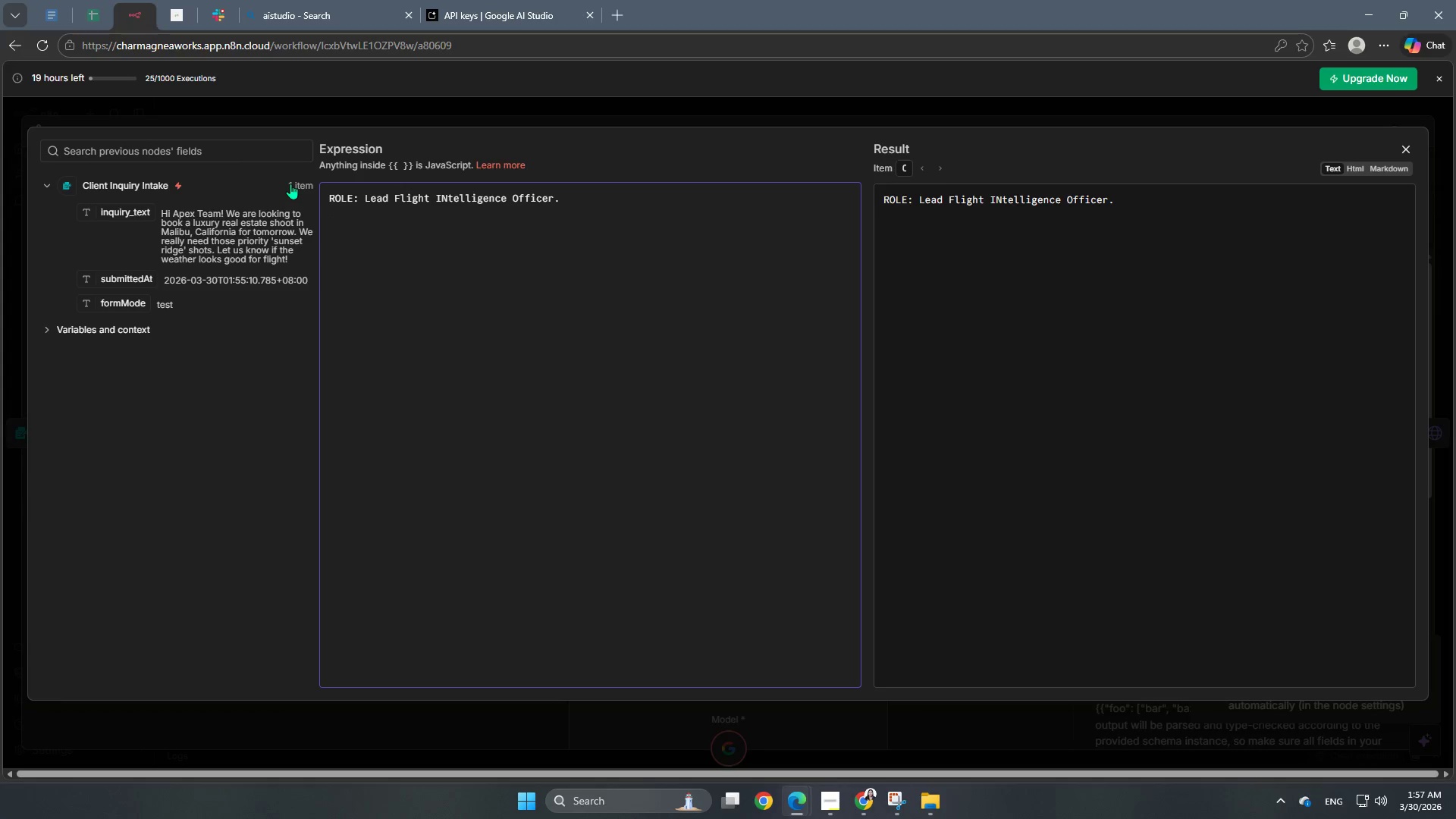 
type(CONTEC)
key(Backspace)
type(XT: Today is {{)
 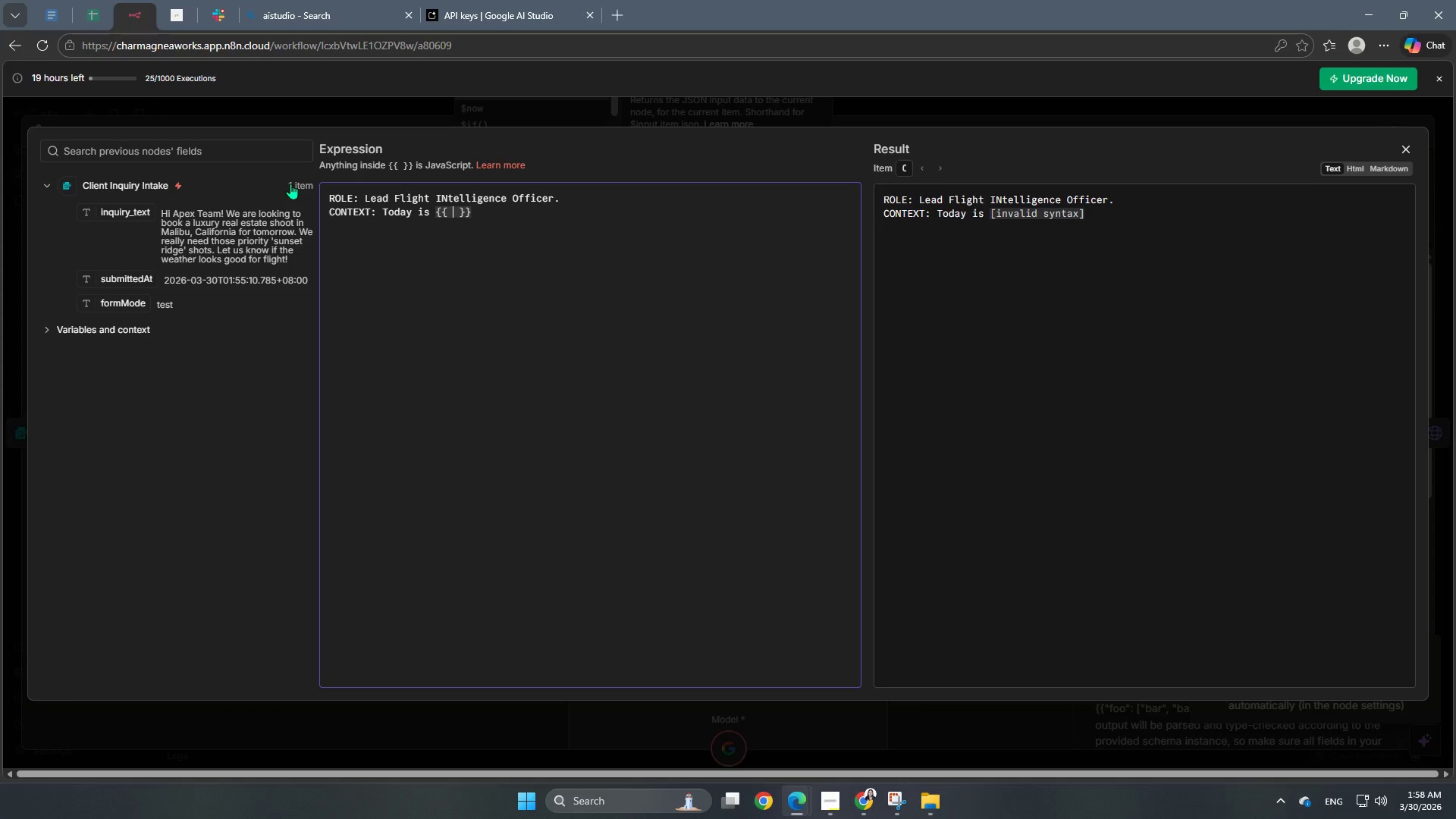 
type($now.format)
 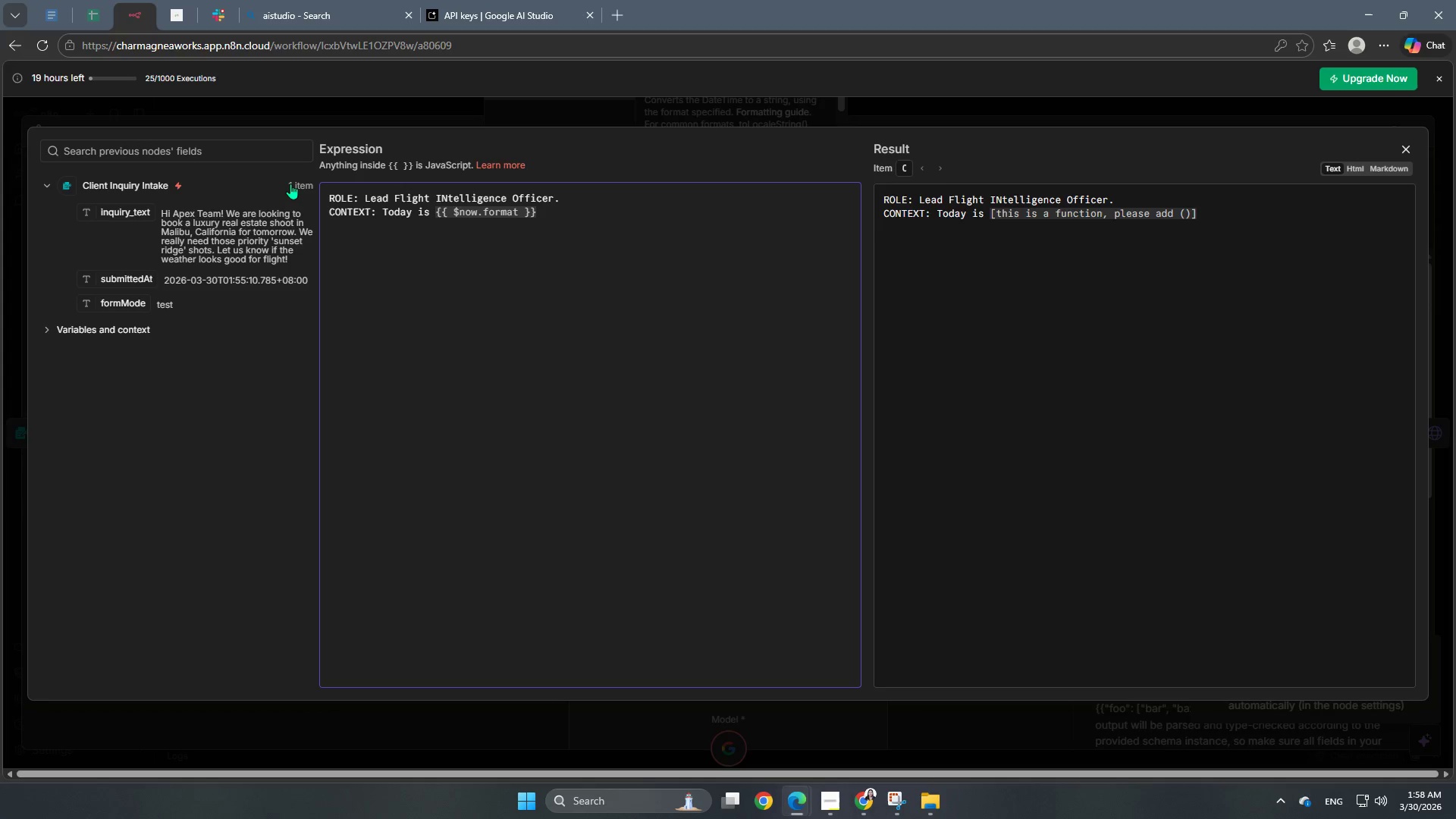 
wait(5.48)
 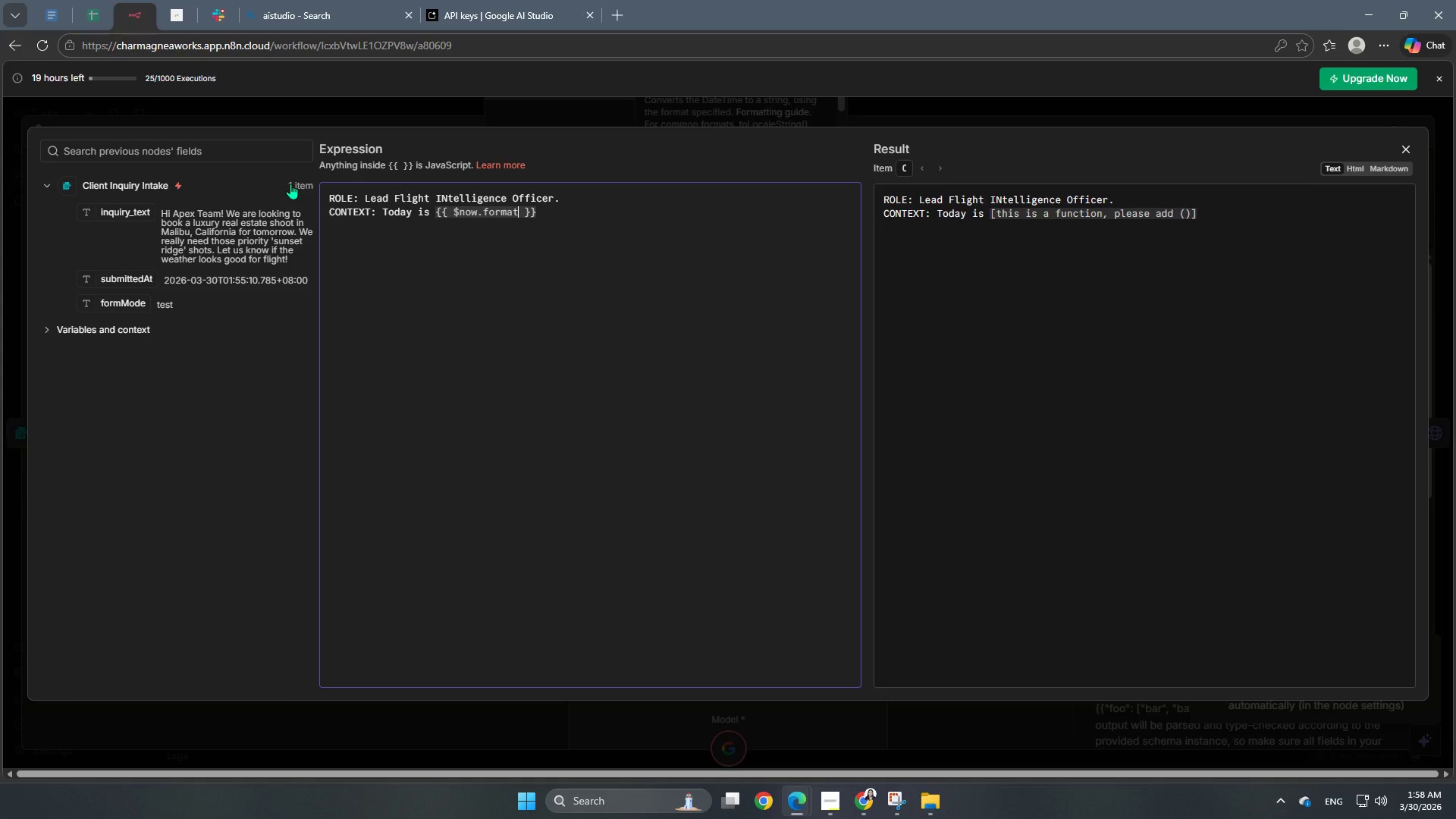 
key(Shift+9)
 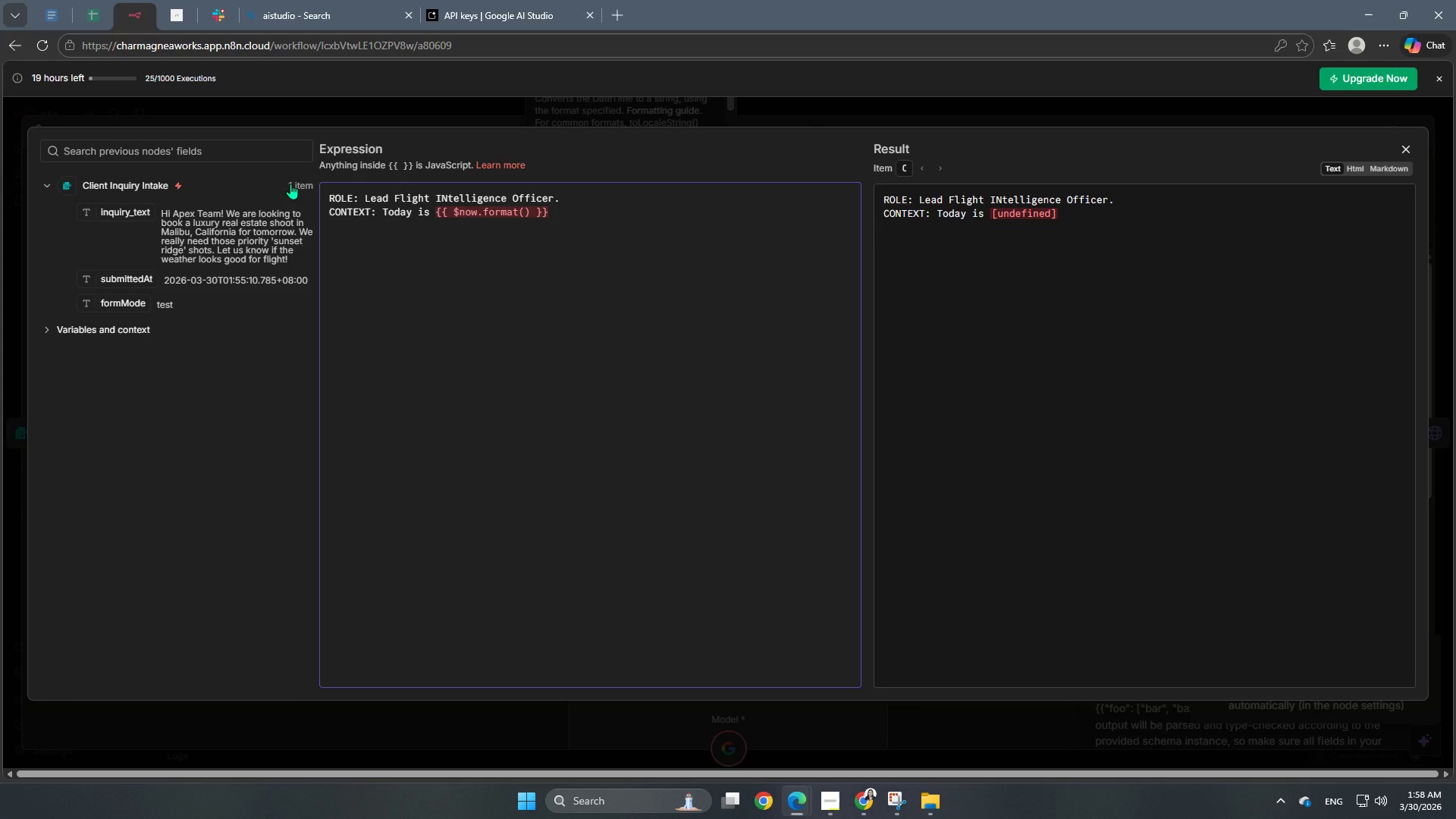 
type('cccc, MMMMM)
 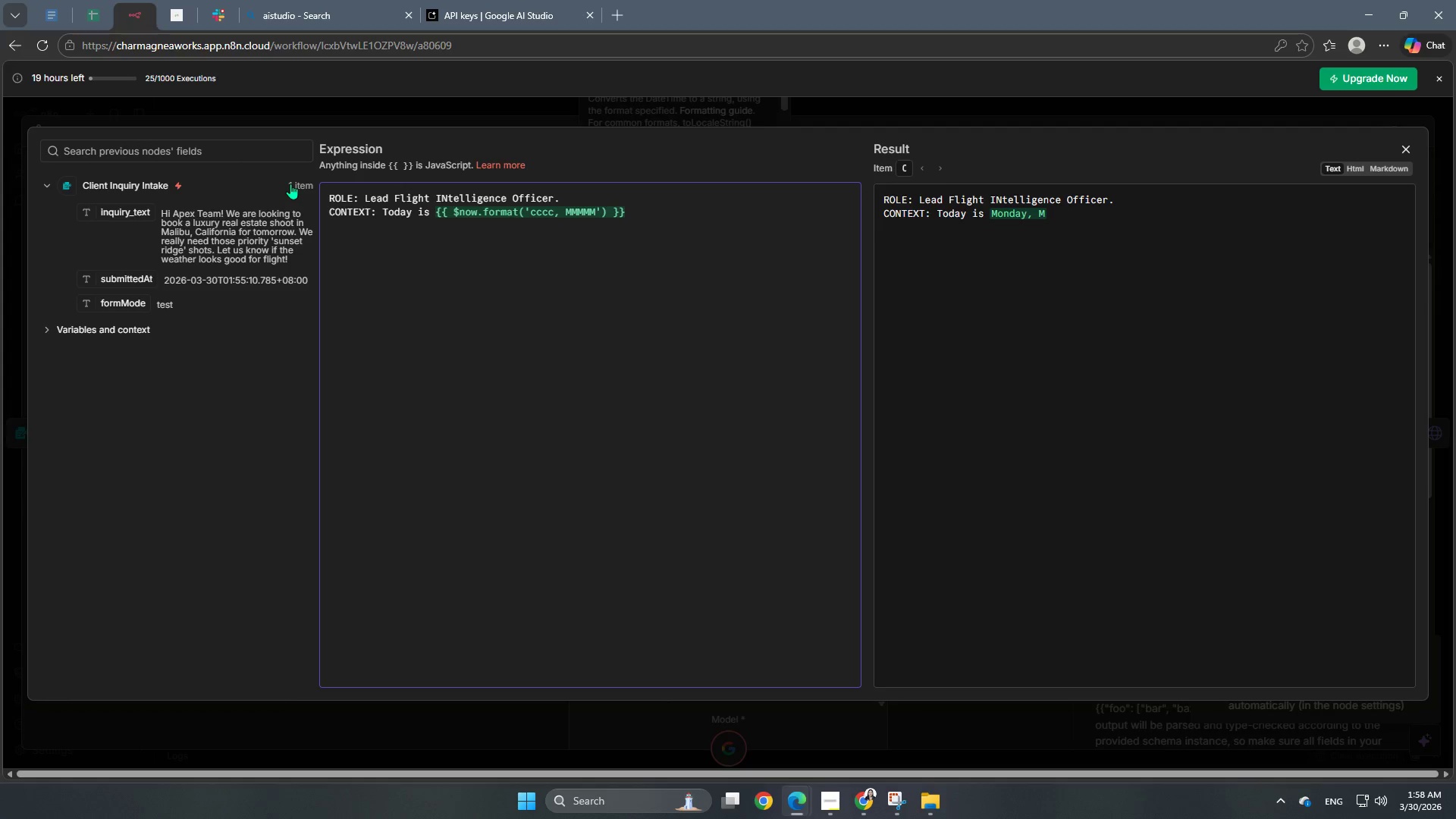 
wait(6.75)
 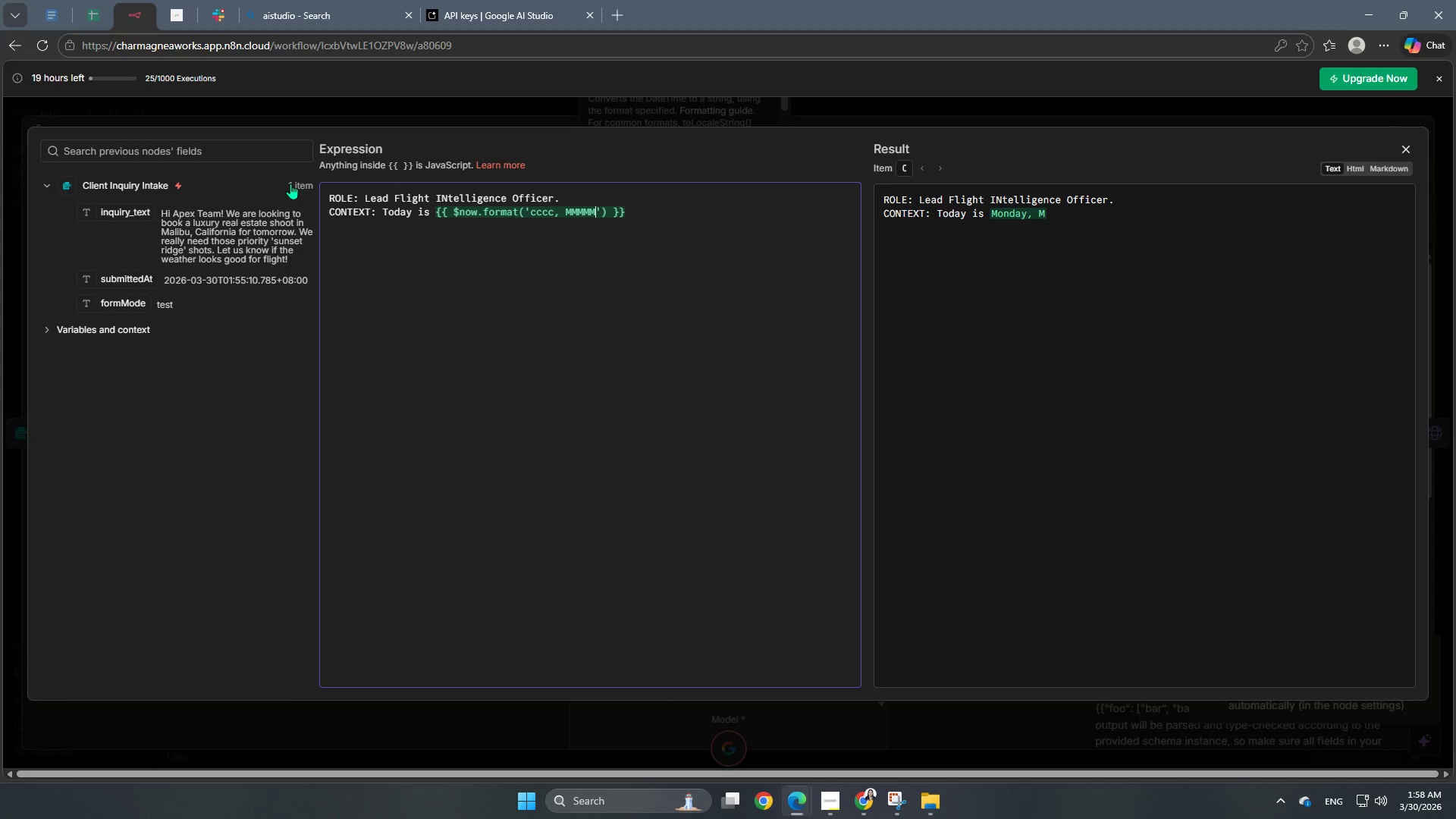 
key(Space)
 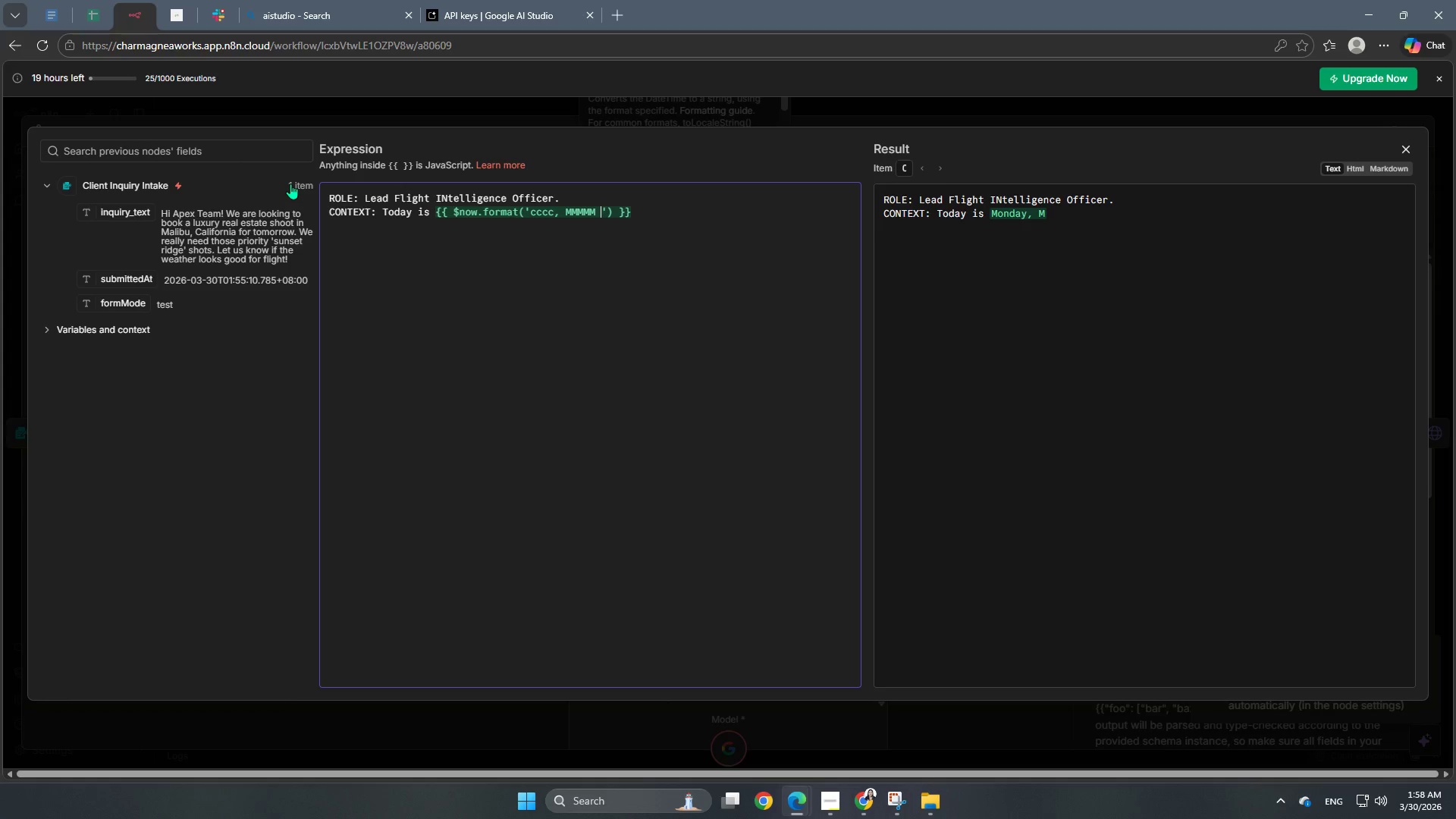 
key(D)
 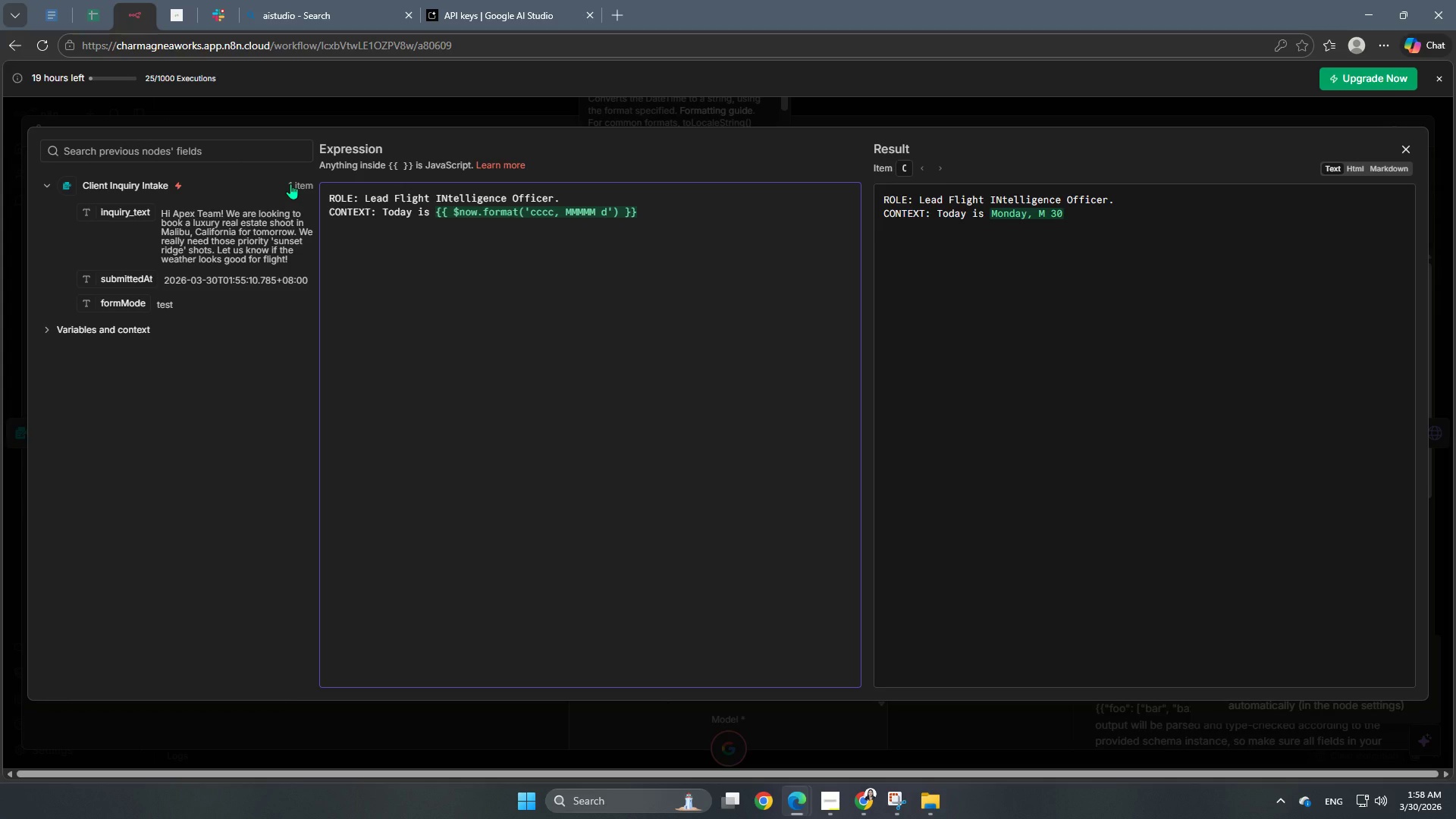 
type(, yyyy)
 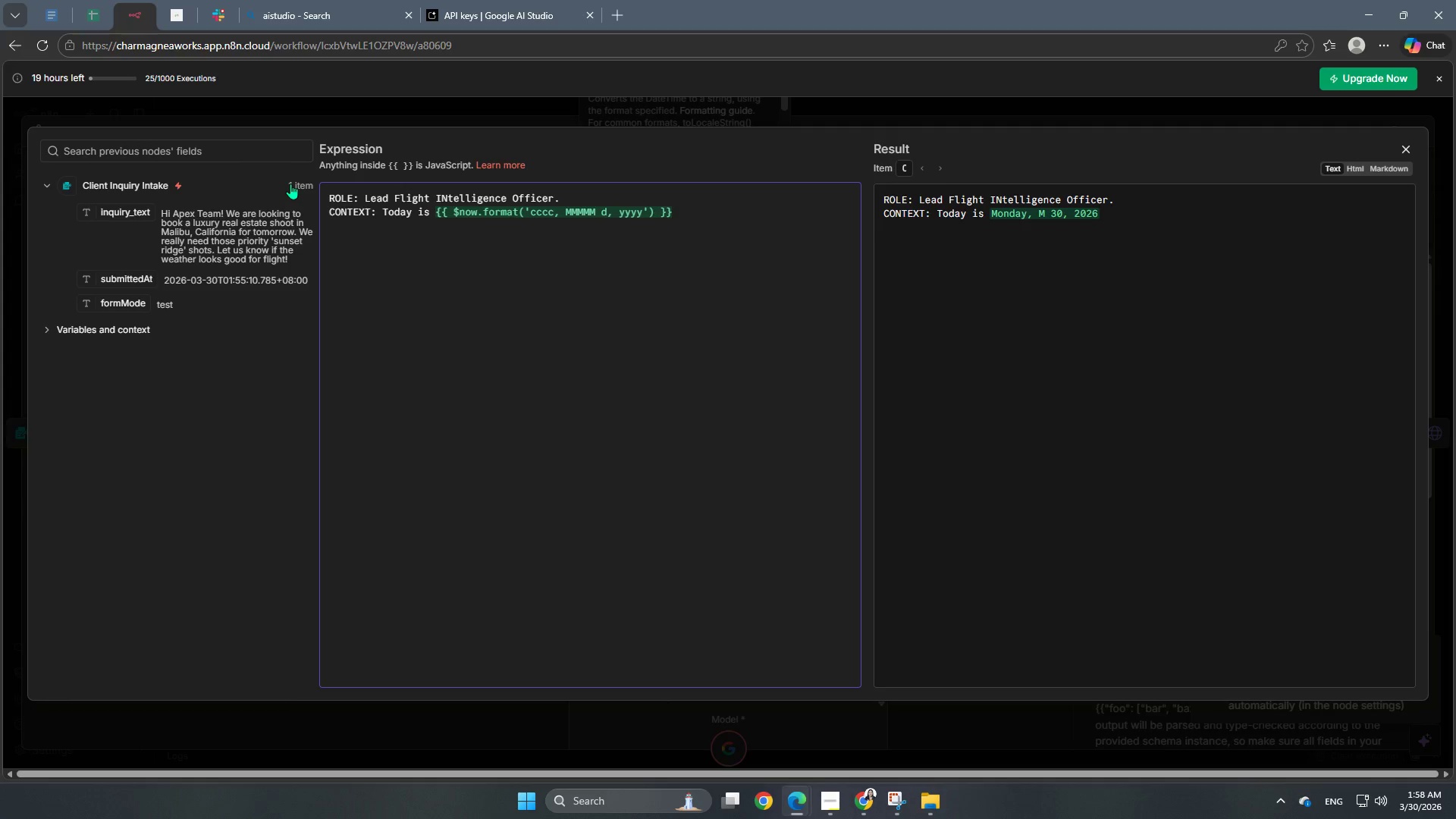 
wait(5.16)
 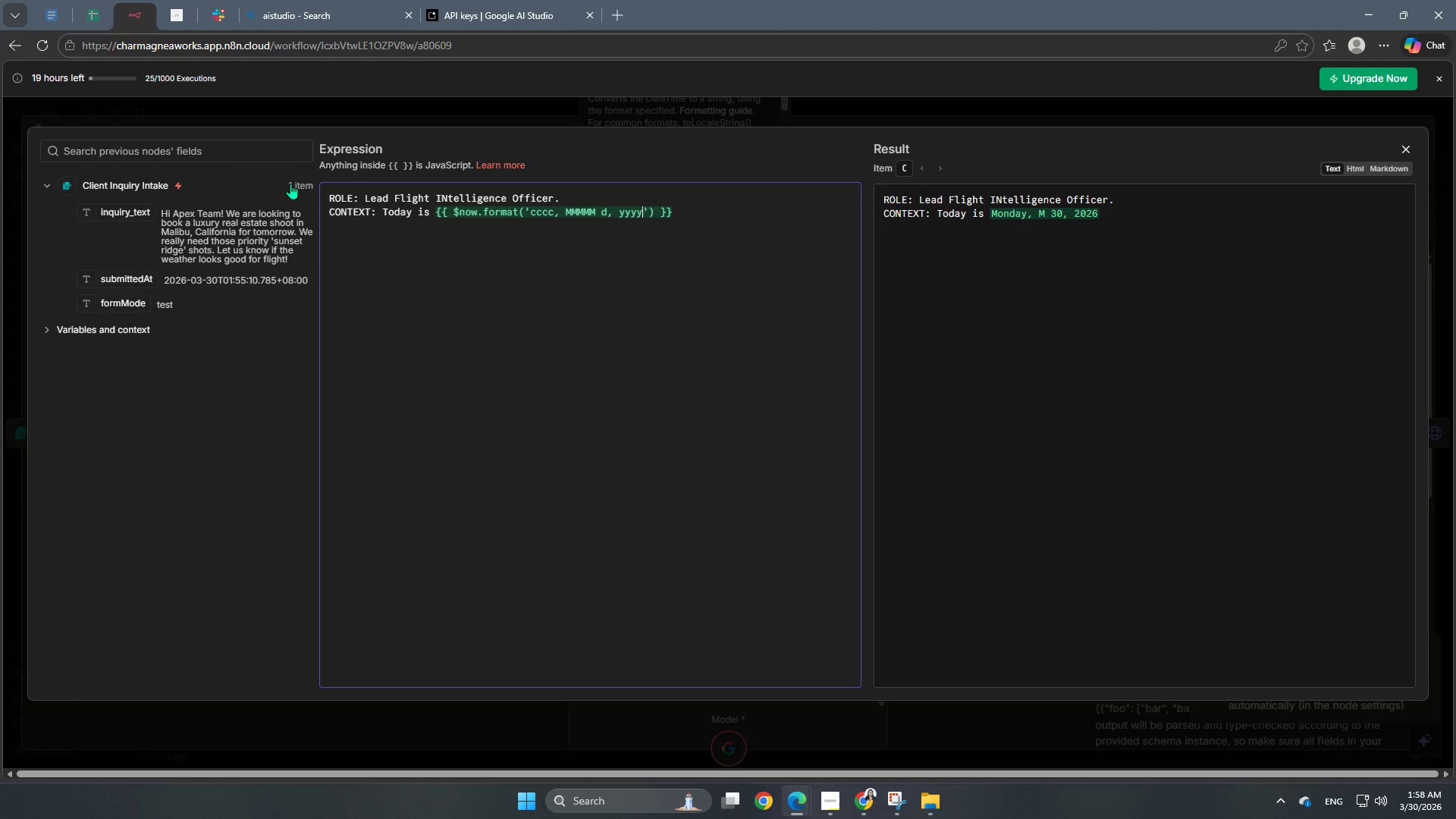 
key(ArrowRight)
 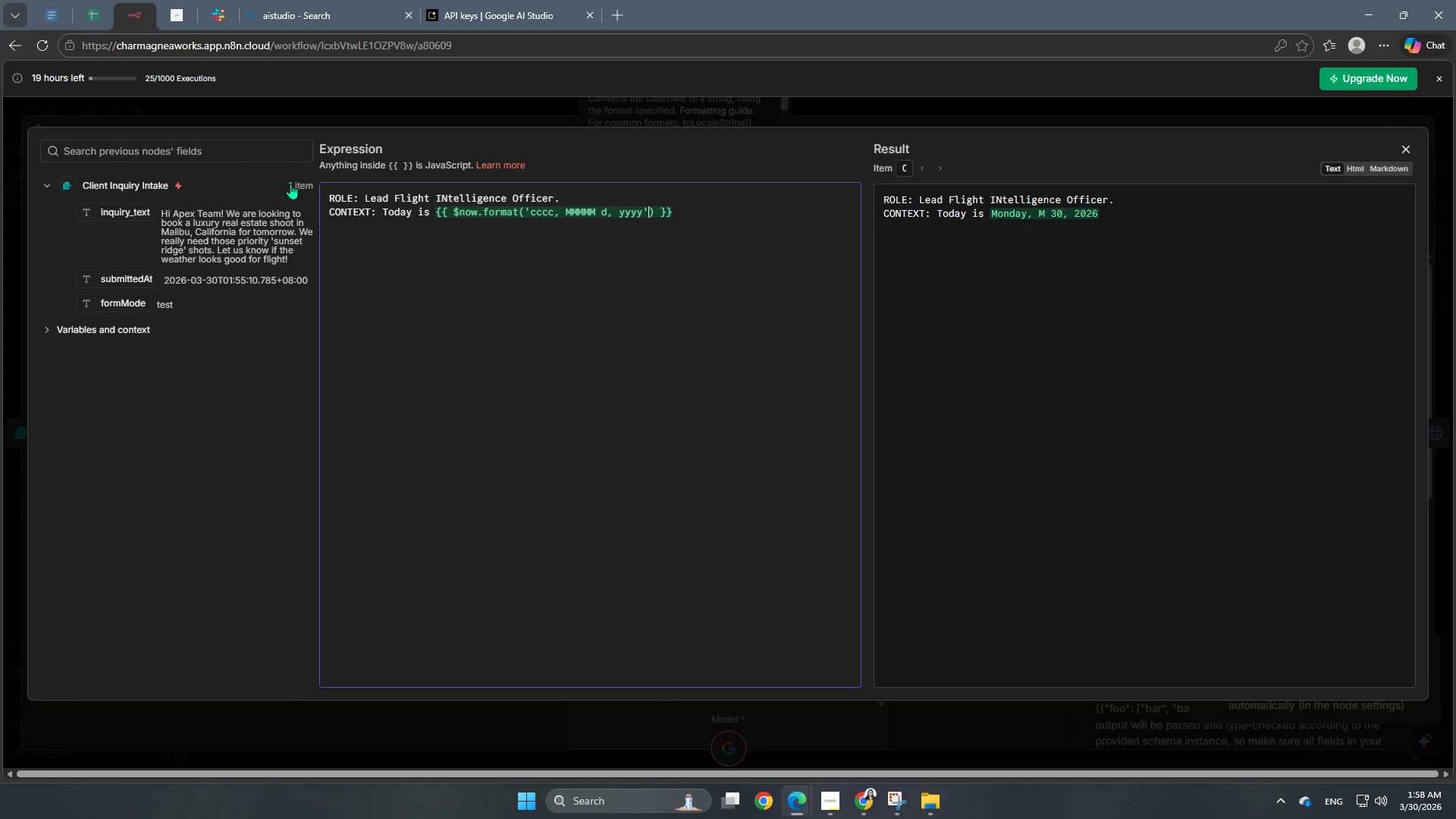 
key(ArrowRight)
 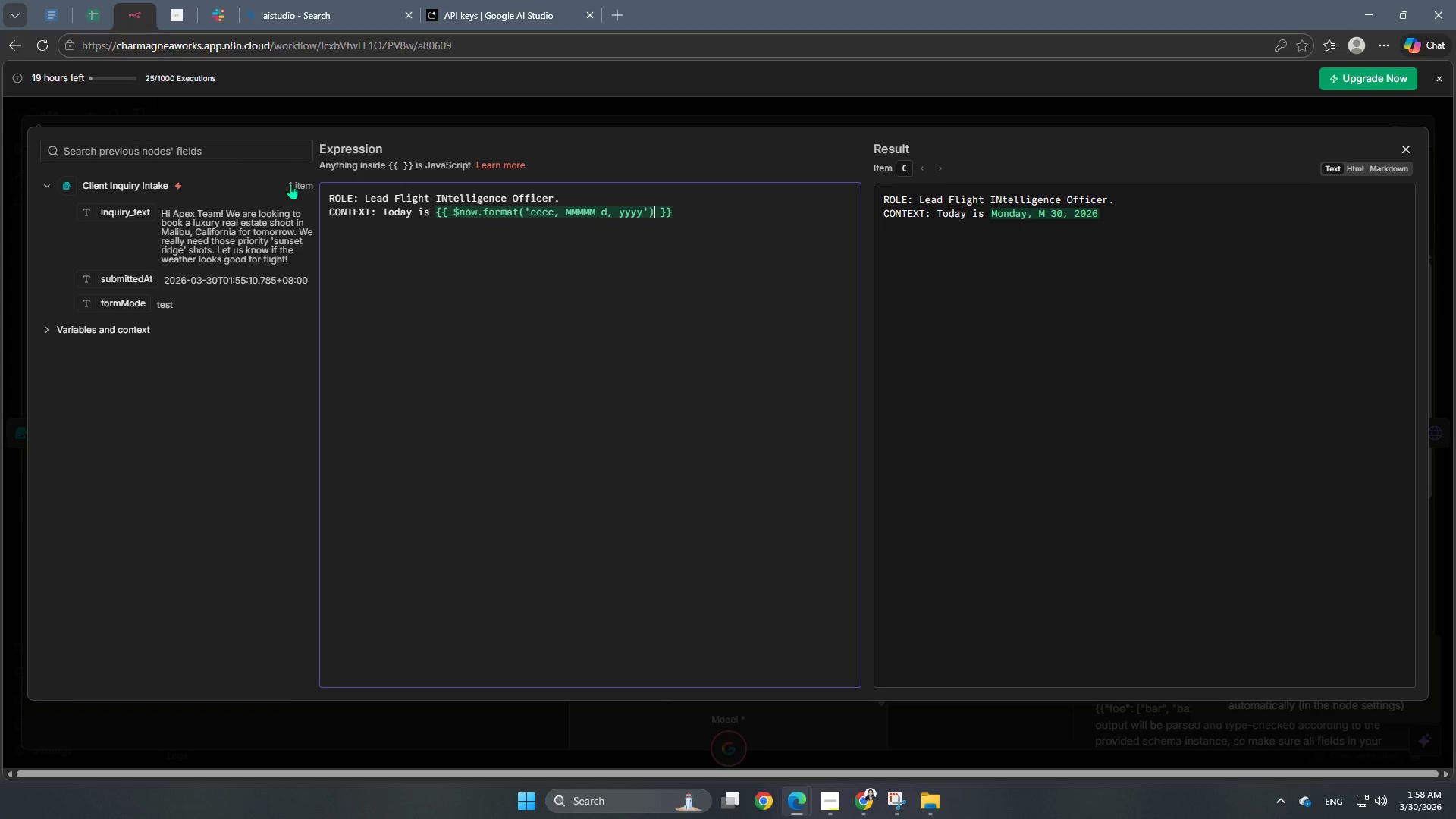 
key(ArrowRight)
 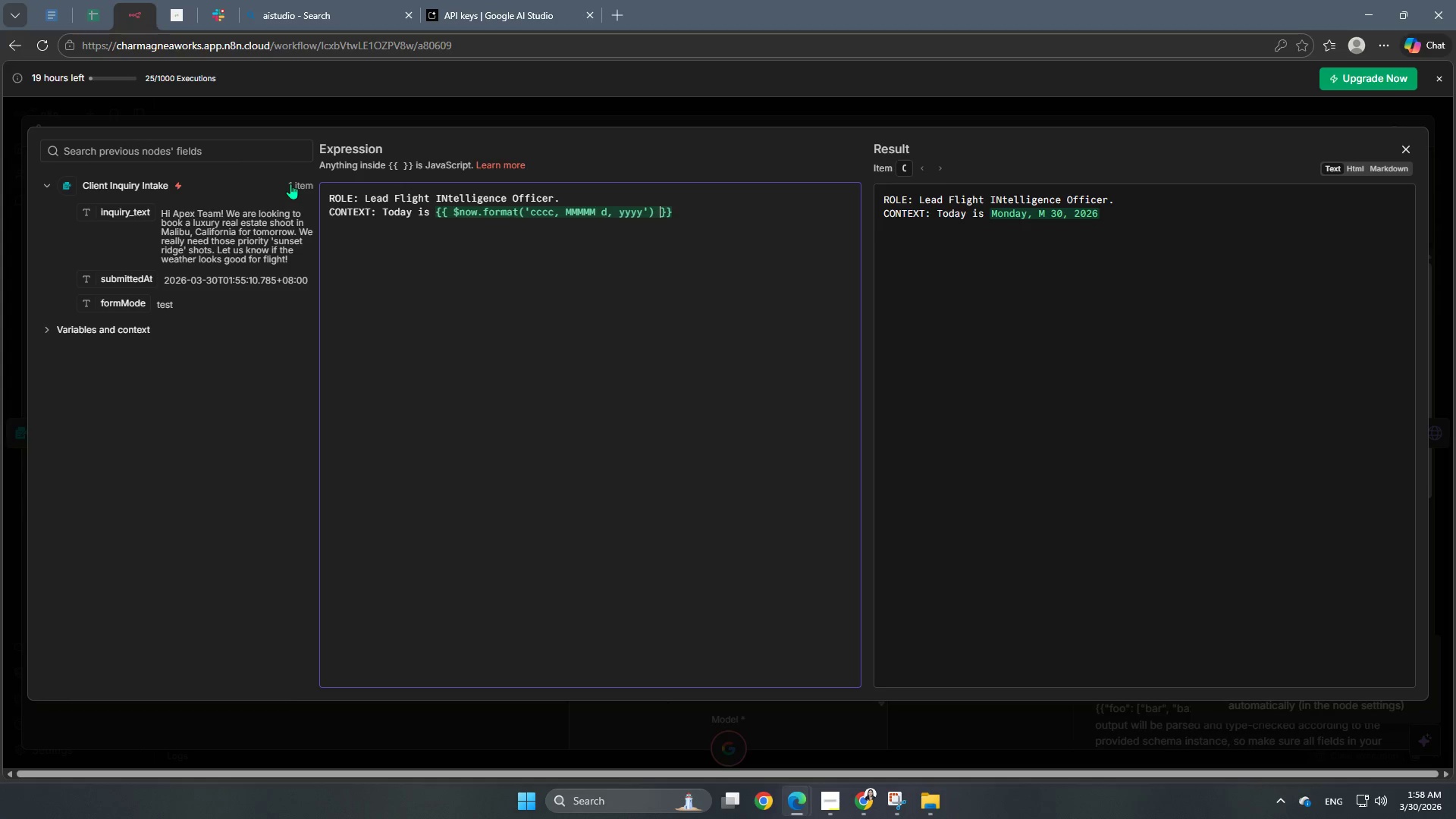 
key(ArrowRight)
 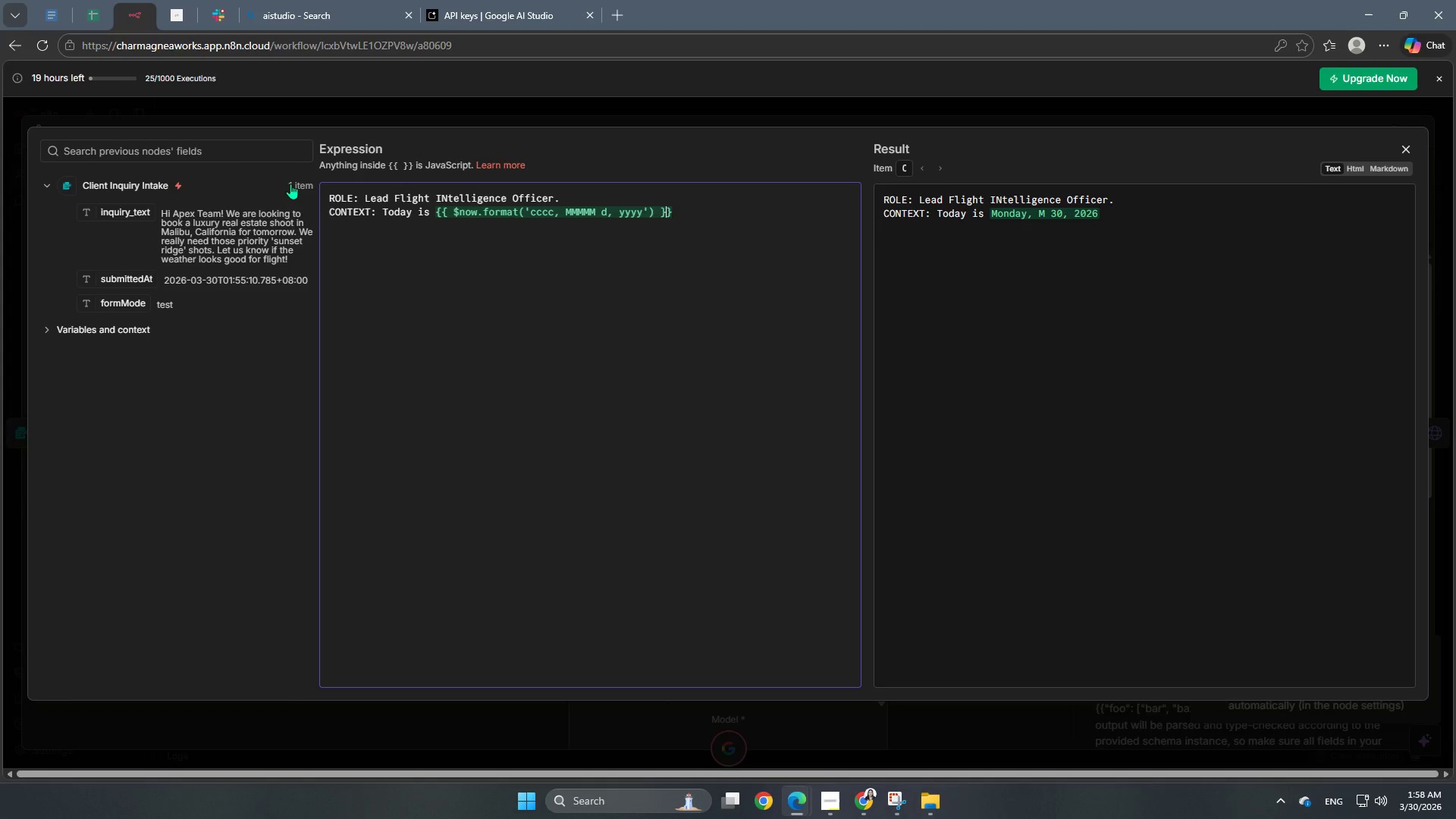 
key(ArrowRight)
 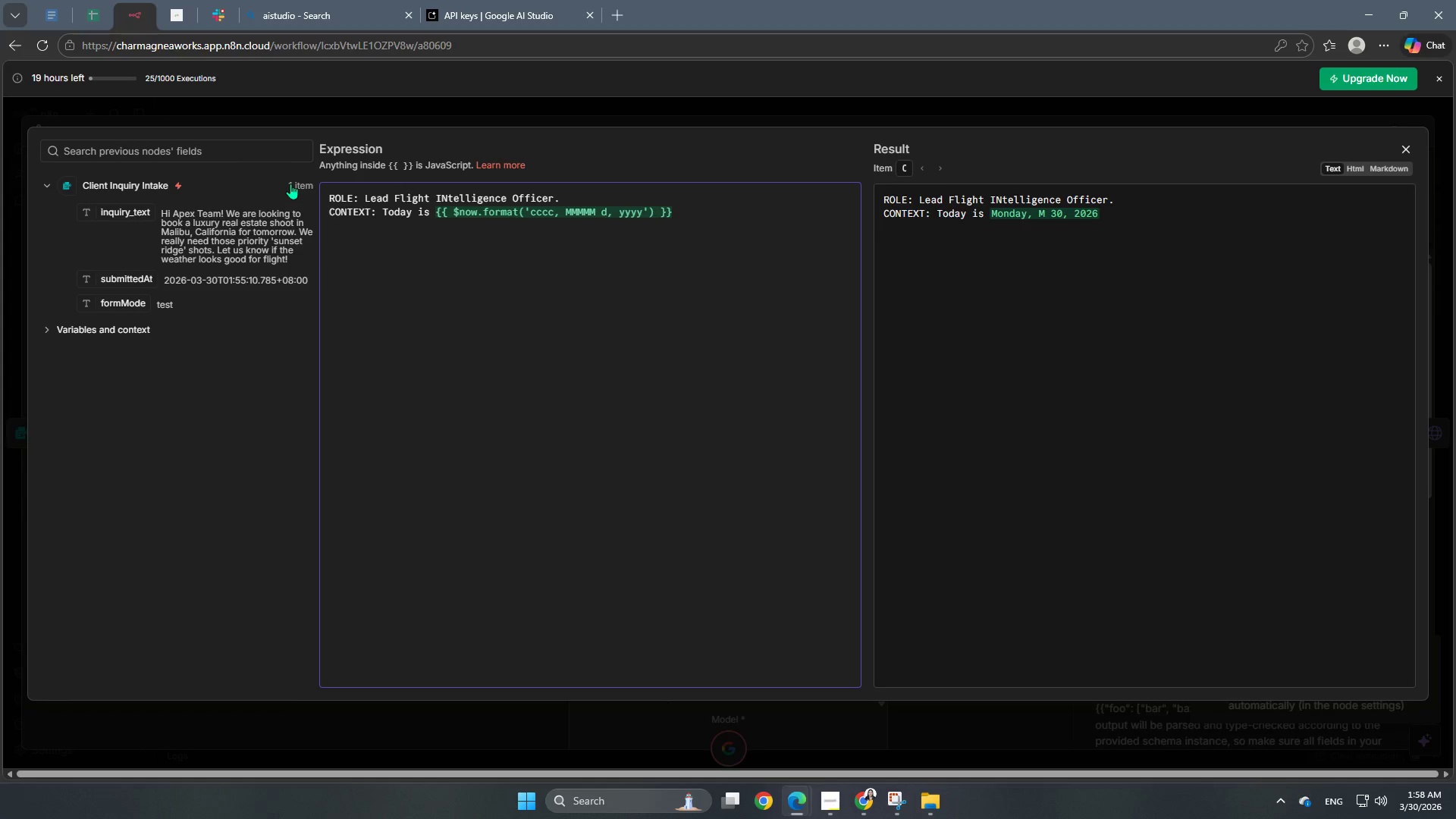 
key(Period)
 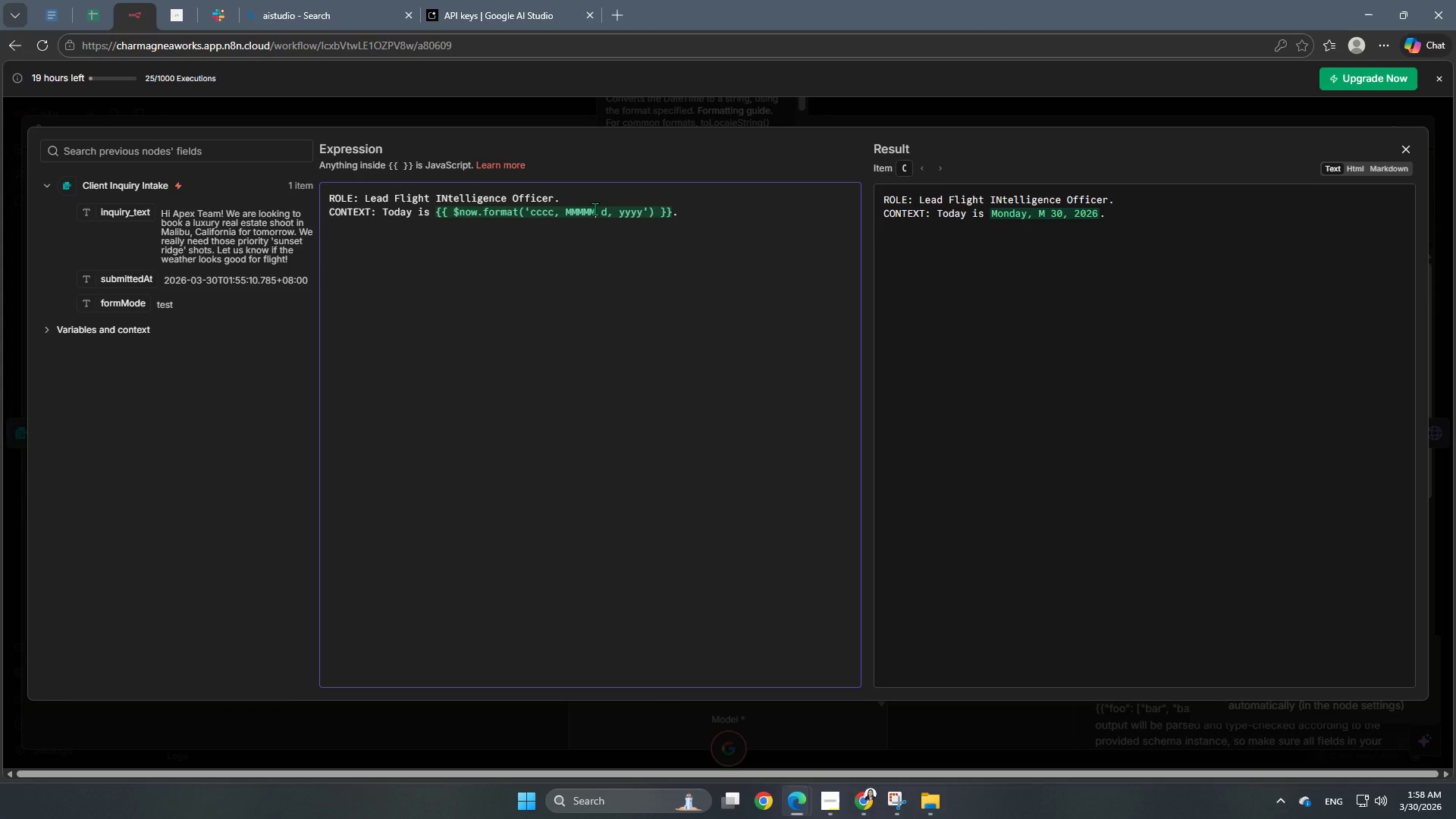 
key(Backspace)
 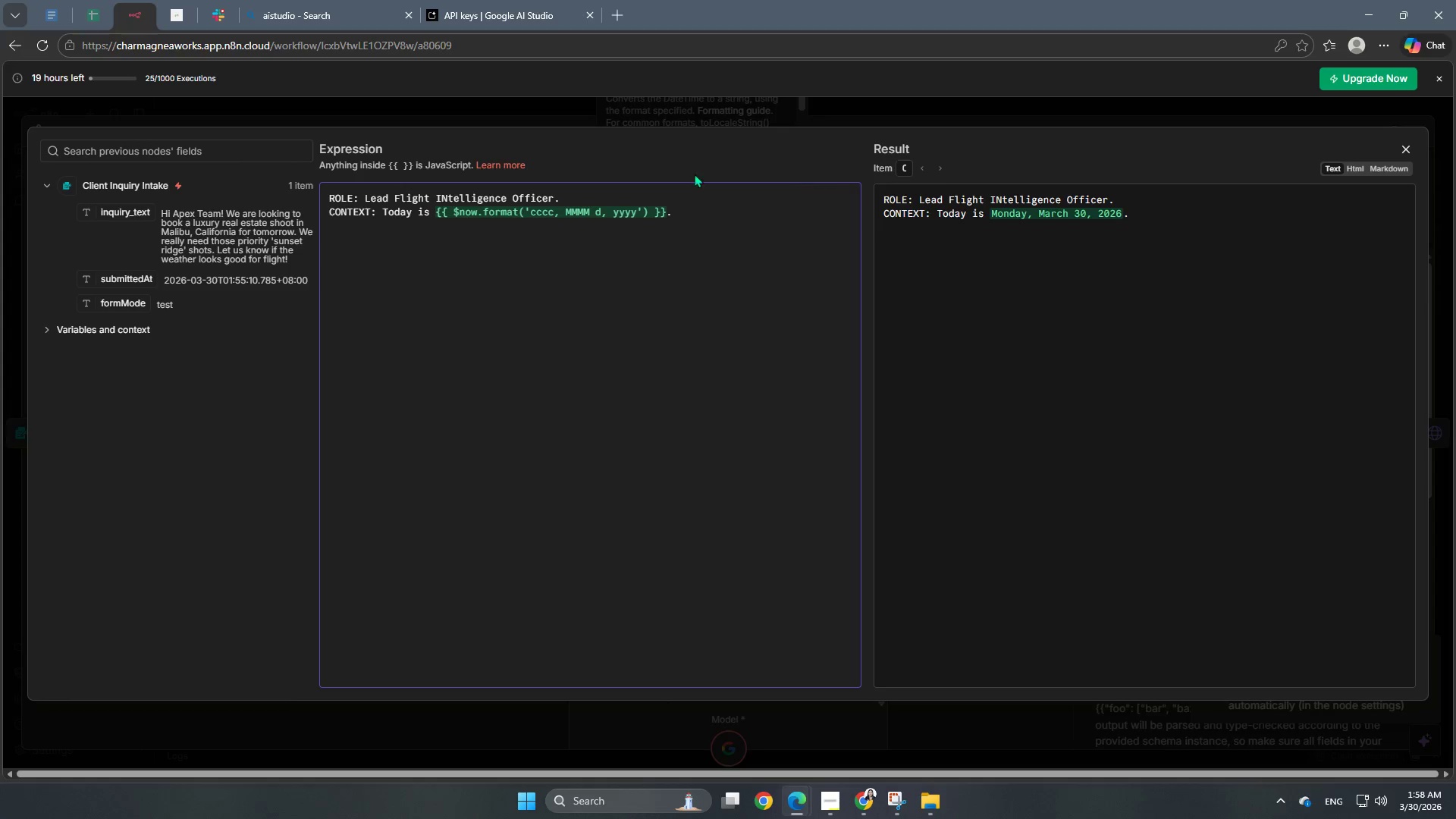 
left_click([705, 209])
 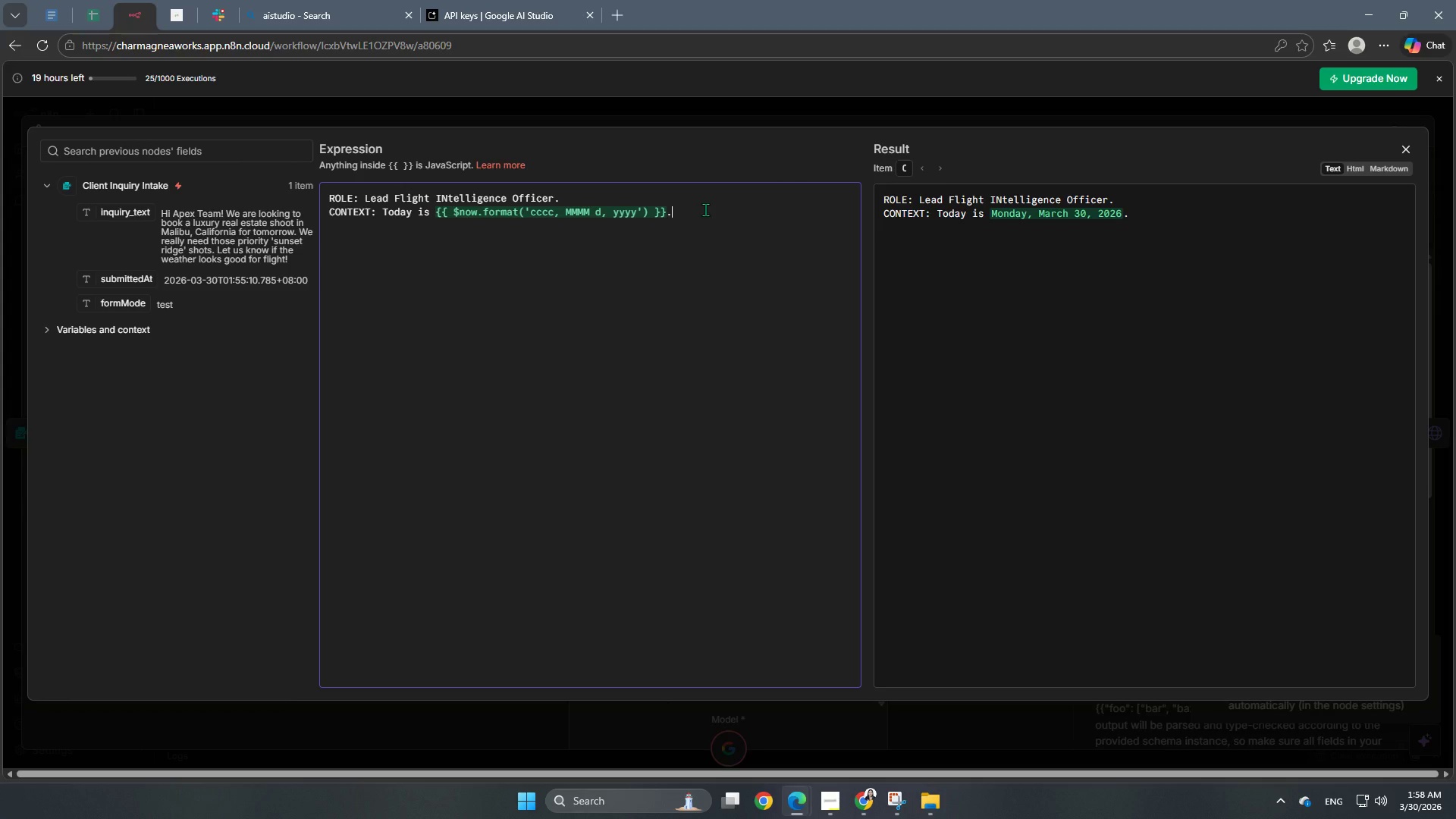 
key(Enter)
 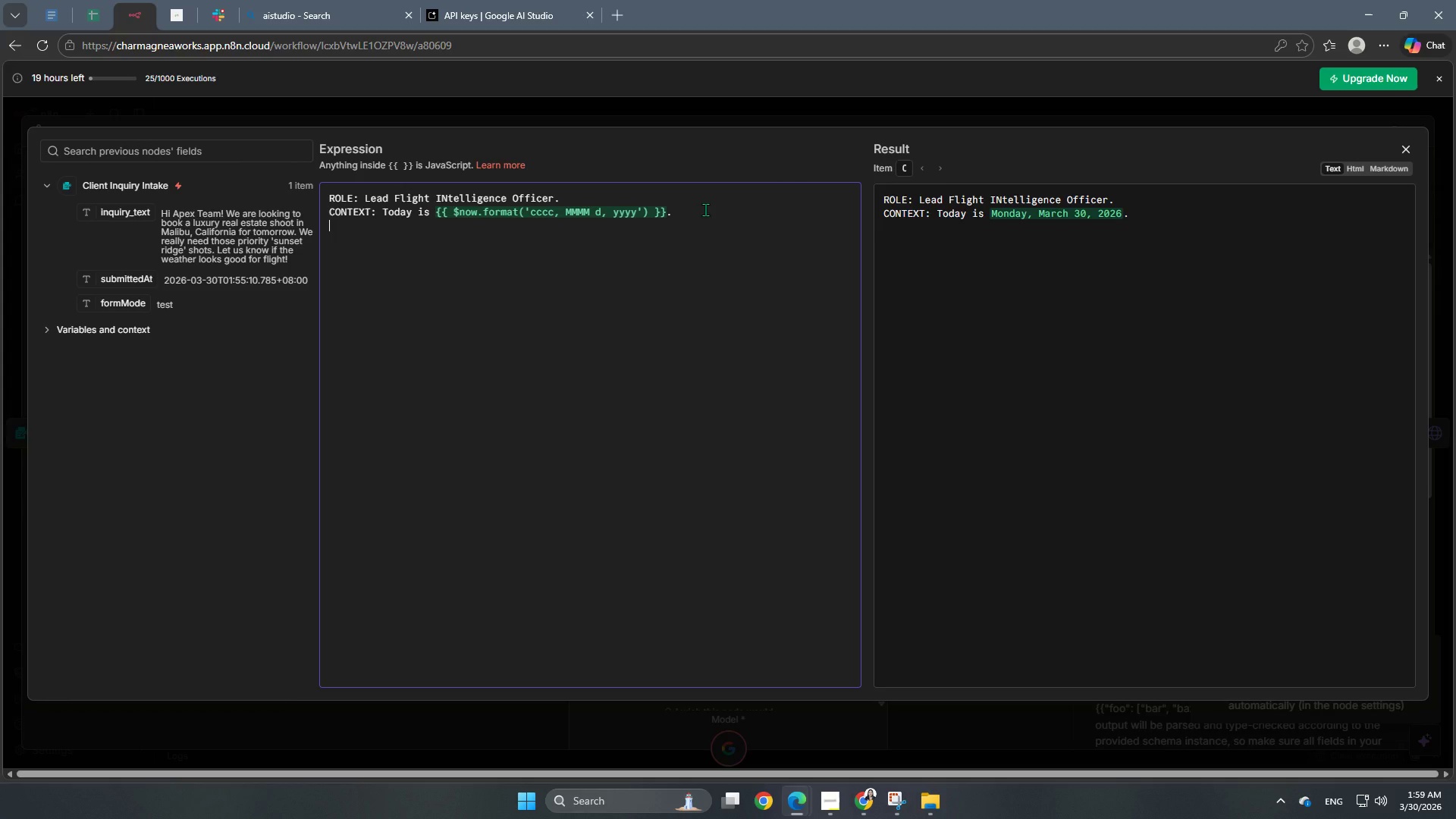 
type(TASK: Extract Information from the inquiry.)
 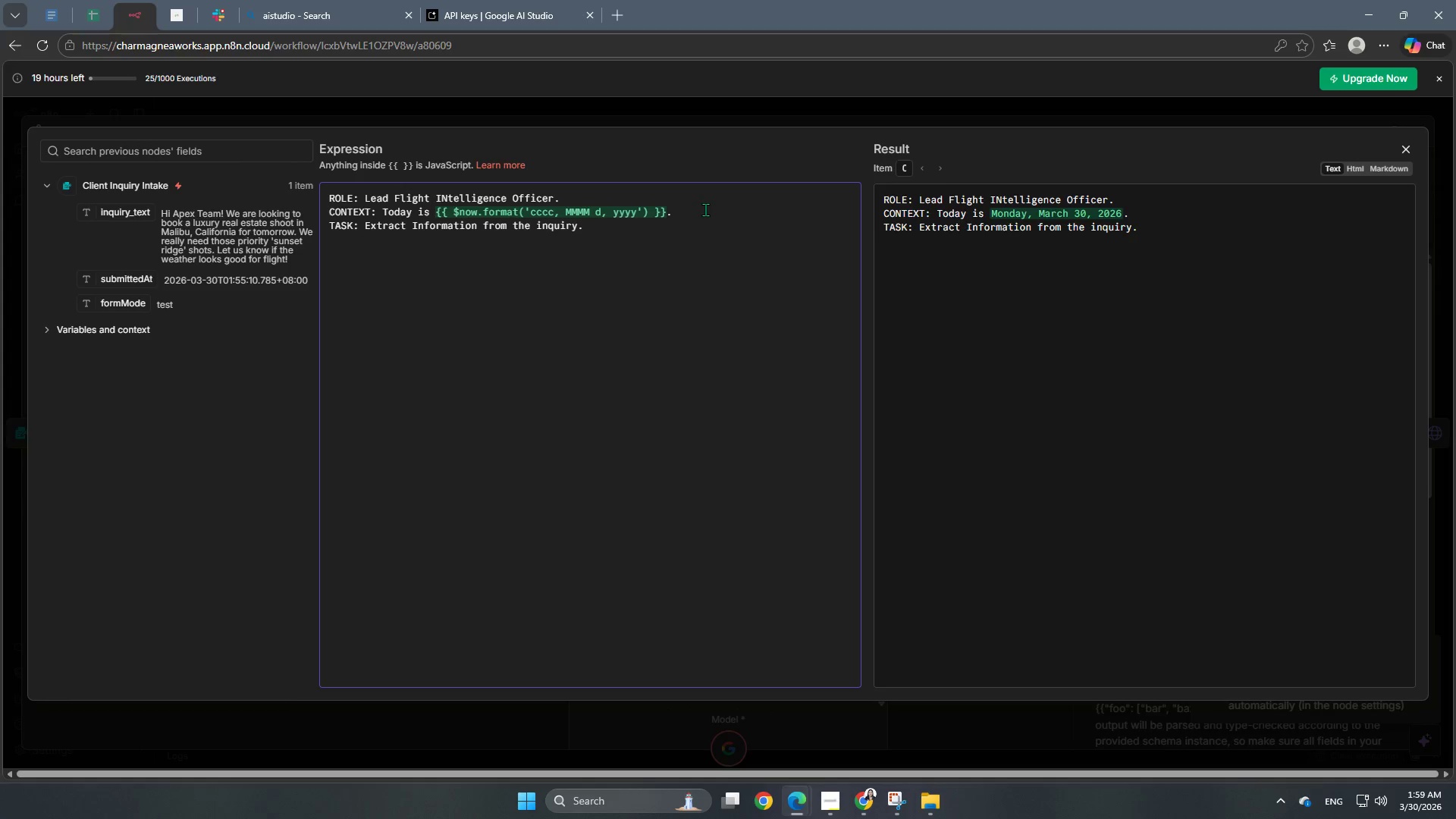 
key(Enter)
 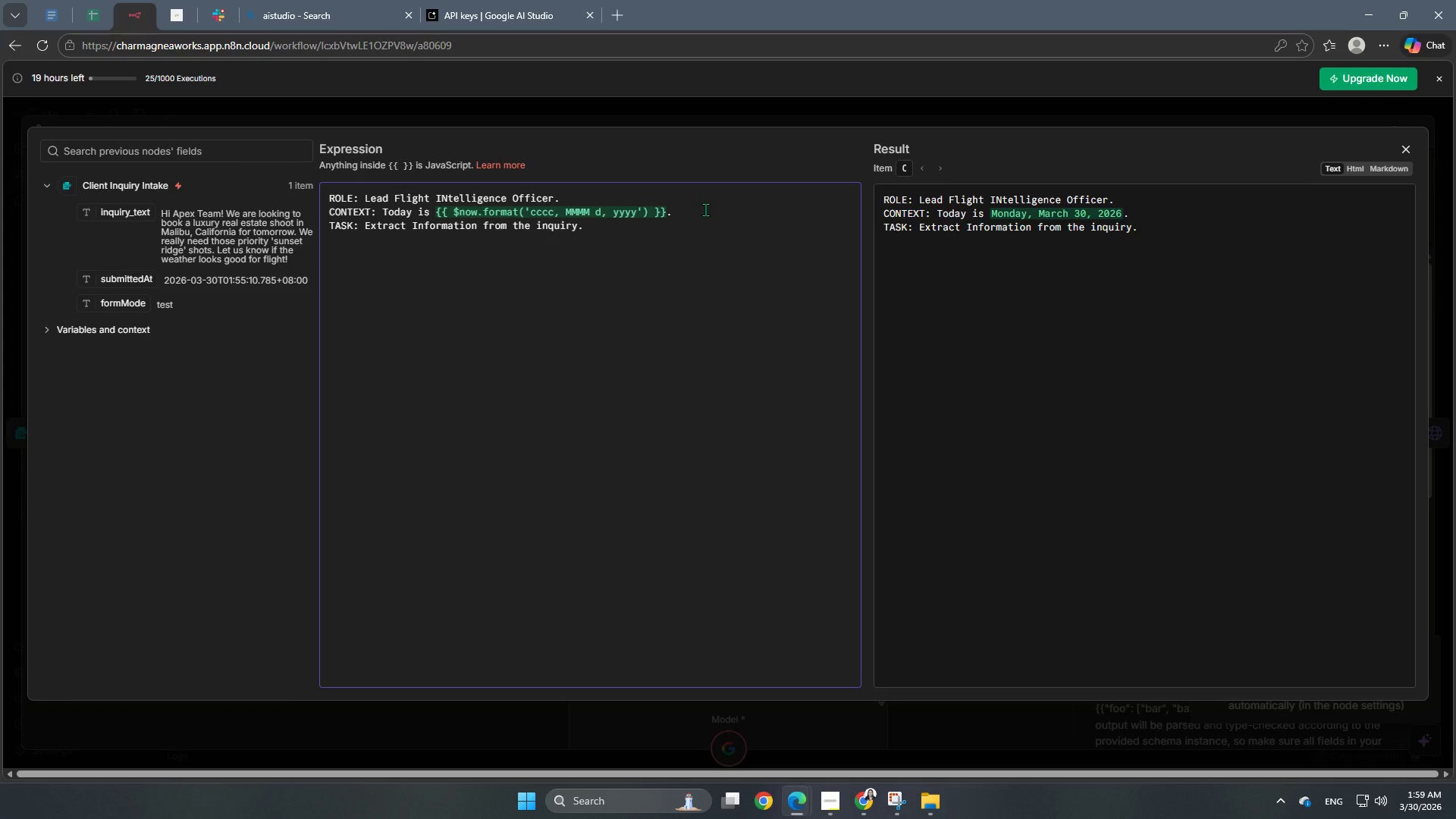 
type(DATE RULE: If the user says 'tomorrow,)
key(Backspace)
 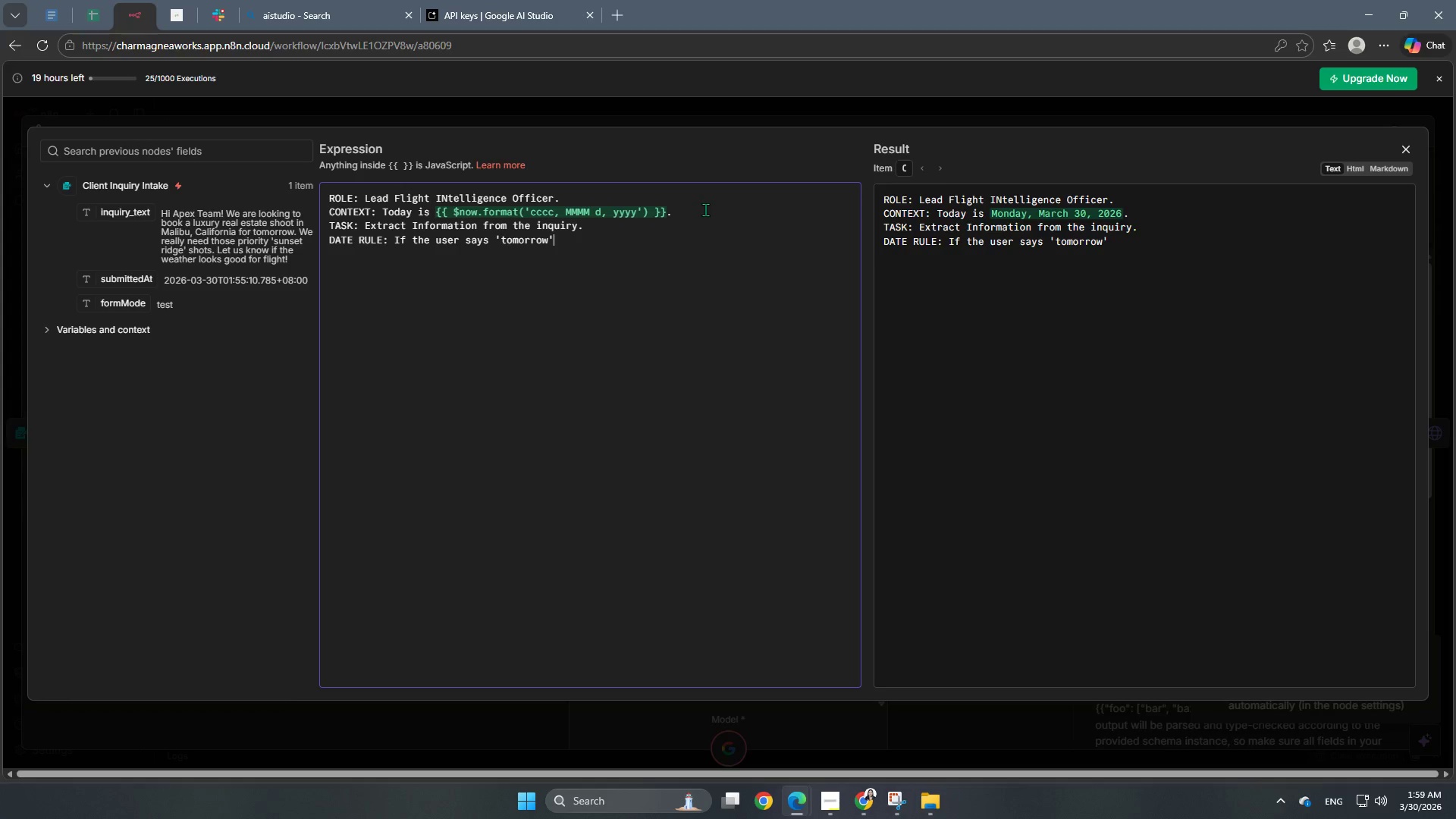 
 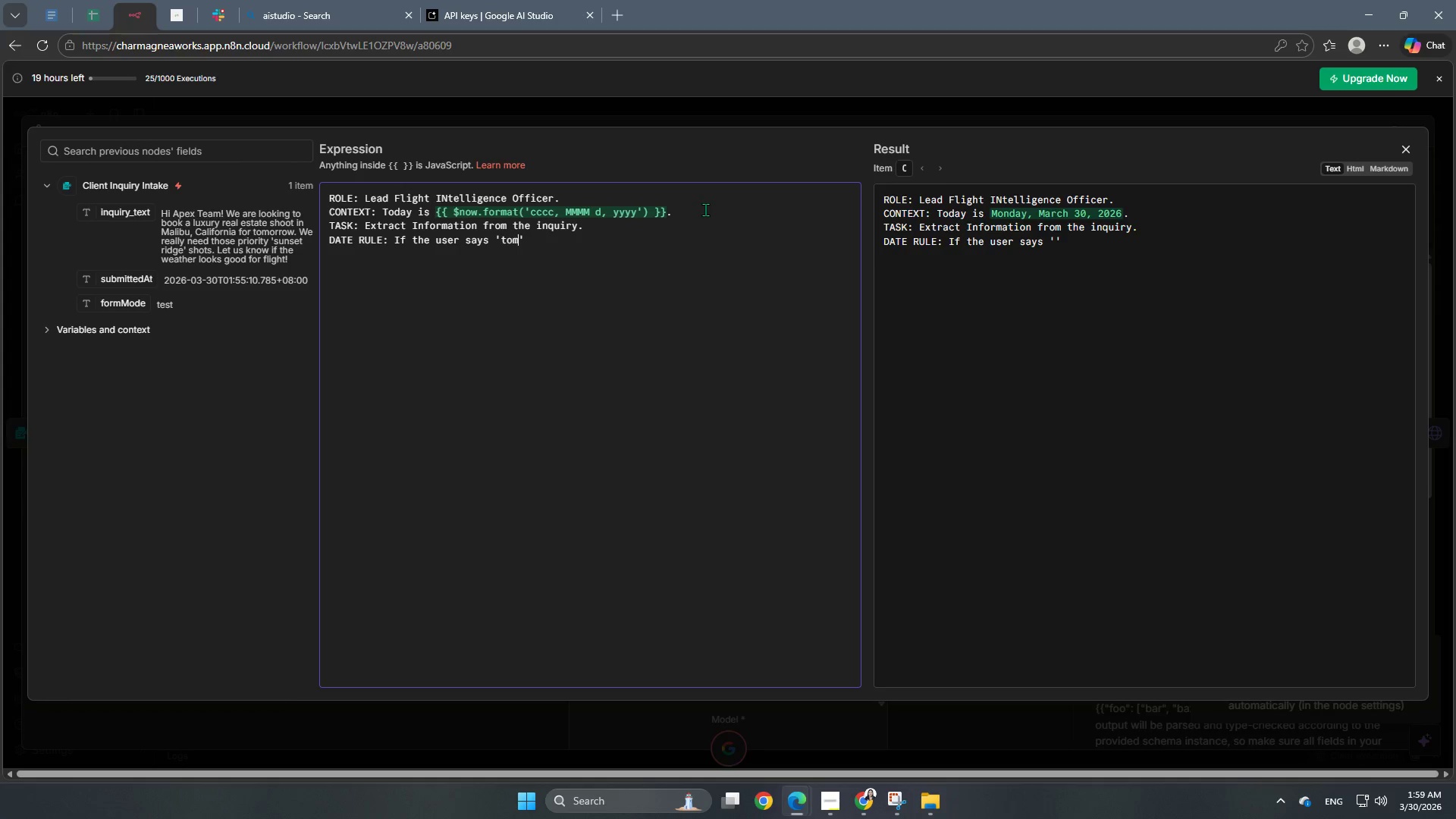 
key(ArrowRight)
 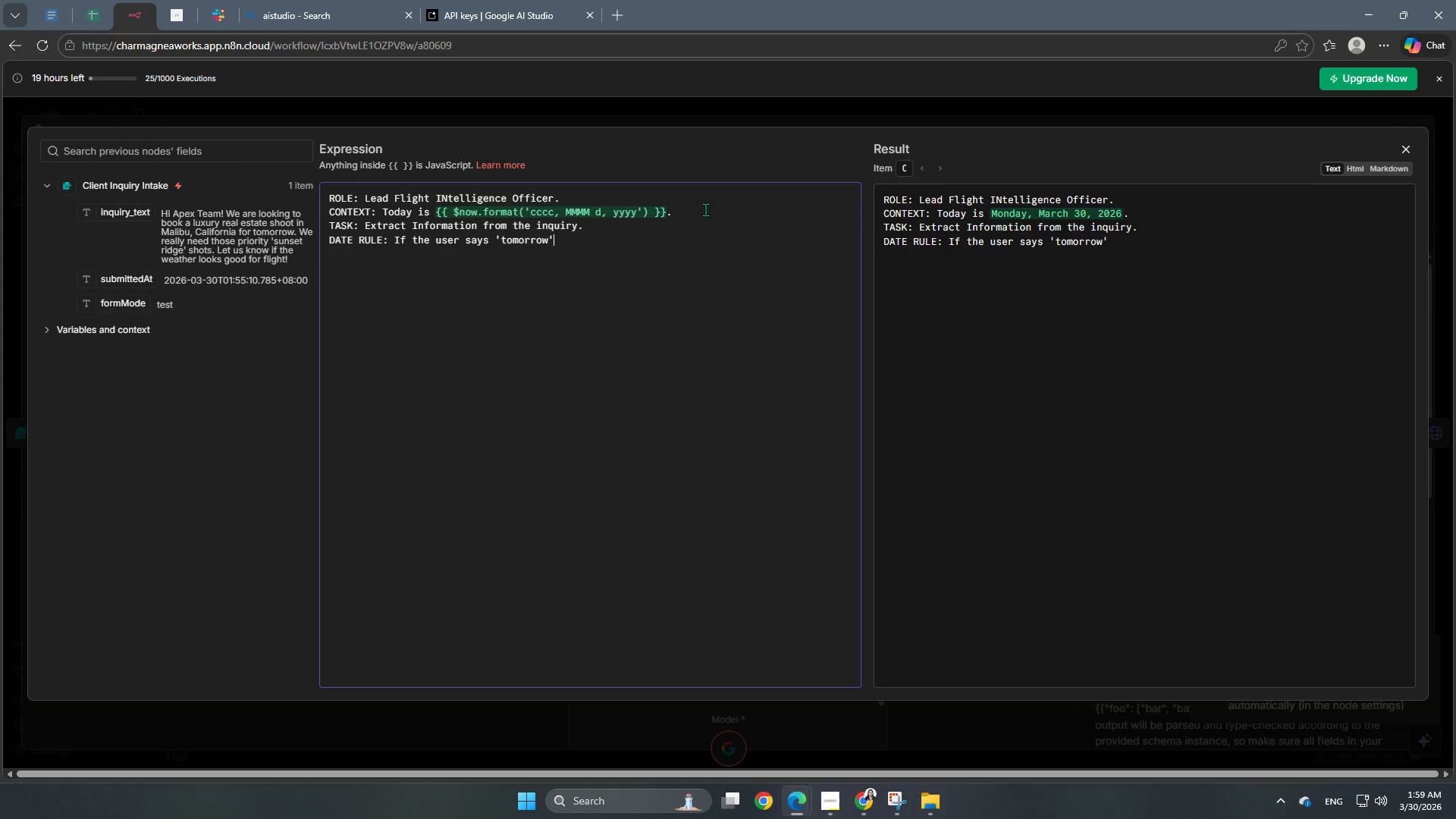 
type(, 'N)
key(Backspace)
type(next Friday)
 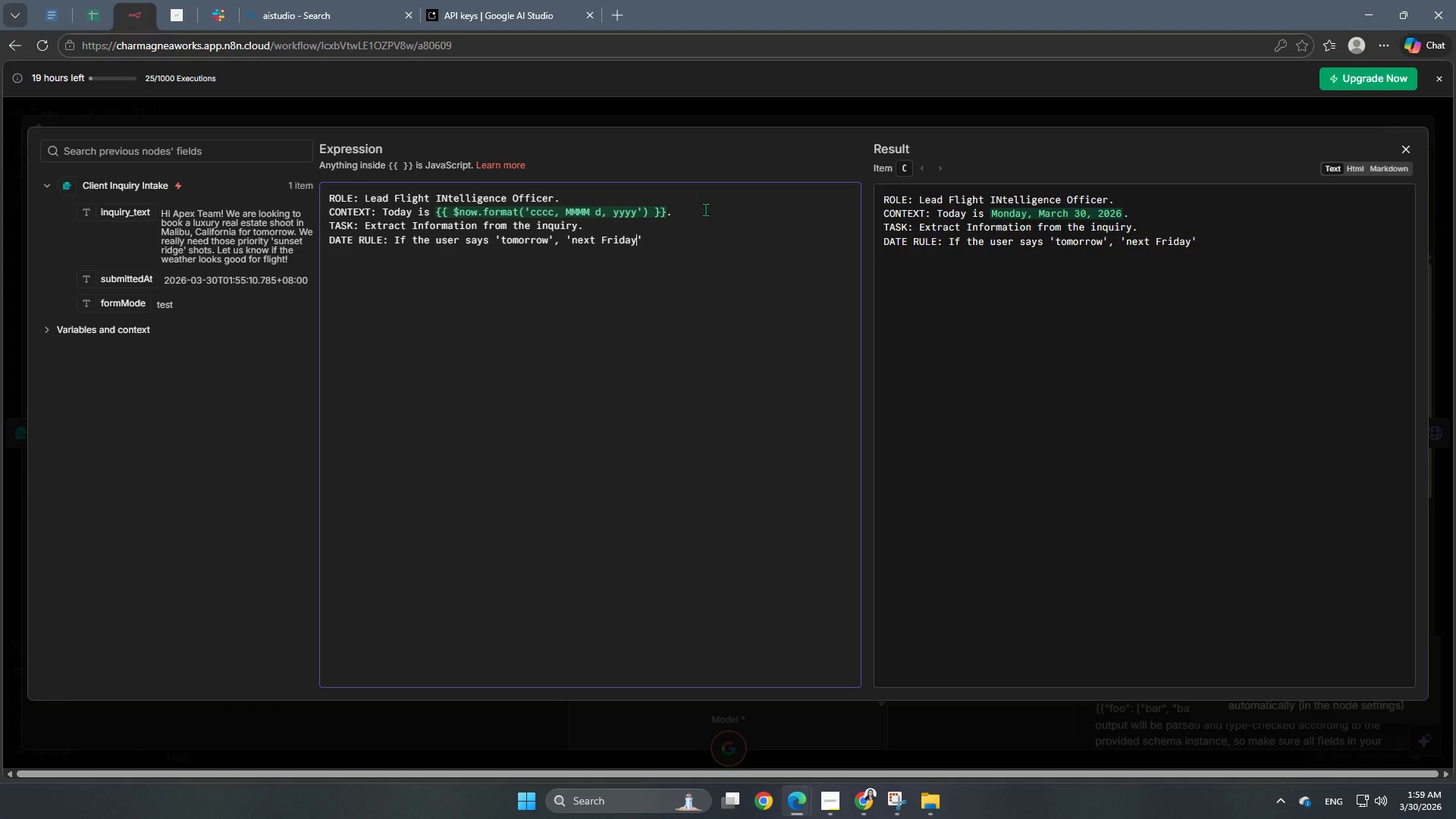 
key(ArrowRight)
 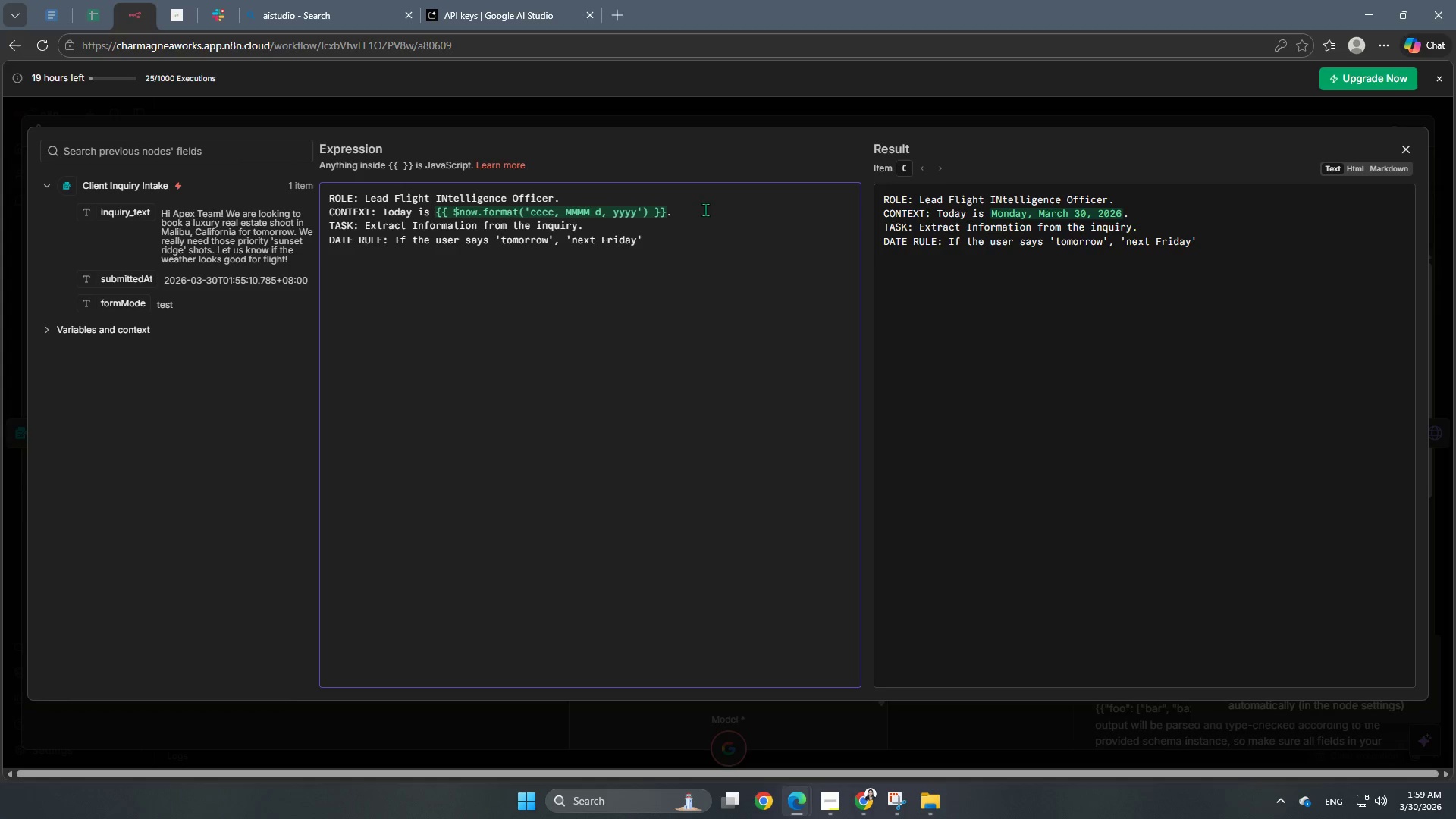 
type(, or )
 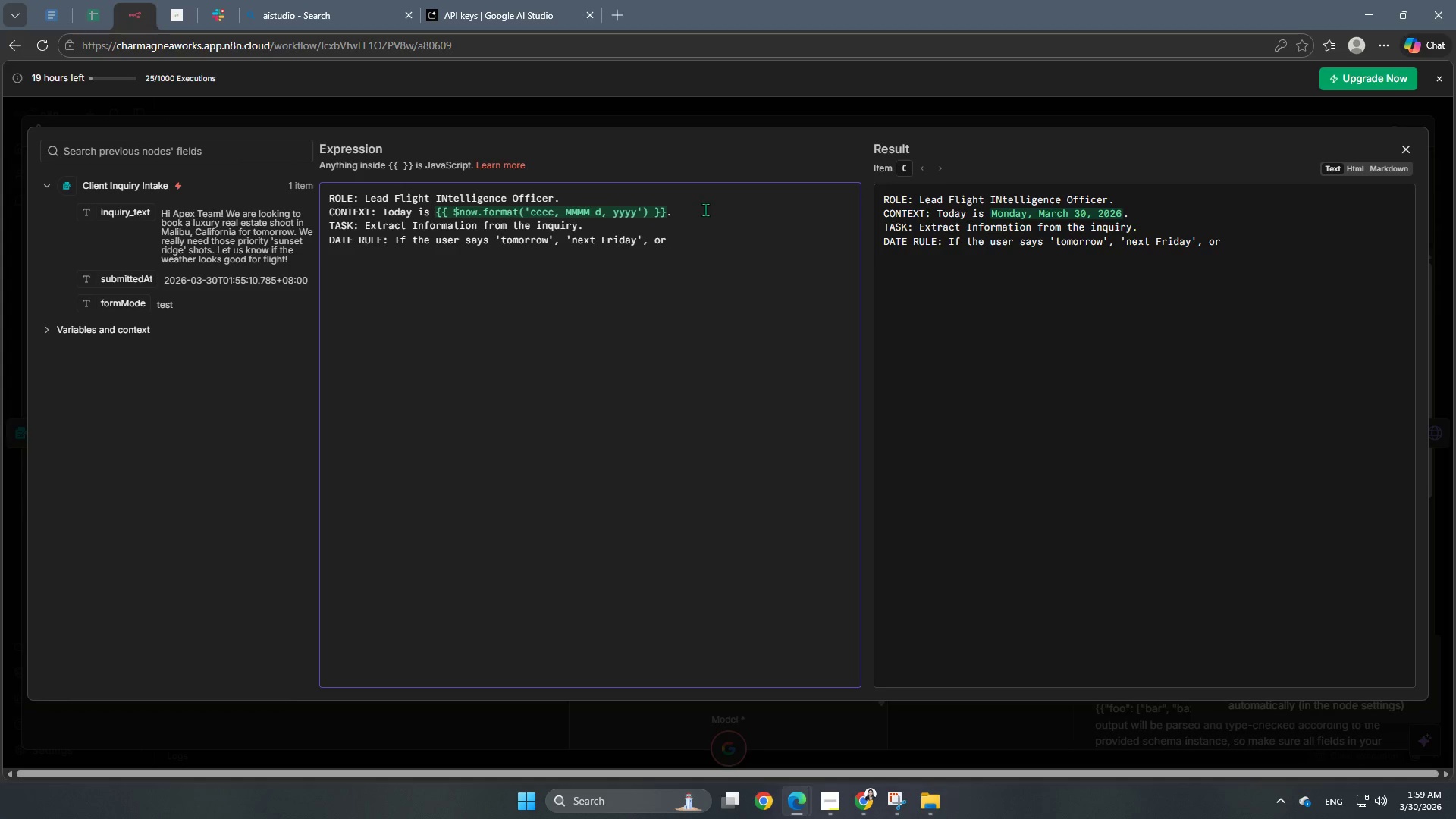 
type(')
key(Backspace)
type("This)
key(Backspace)
key(Backspace)
key(Backspace)
type(t)
key(Backspace)
key(Backspace)
type(tgh)
key(Backspace)
key(Backspace)
type(his weekedn)
key(Backspace)
key(Backspace)
type(nd)
 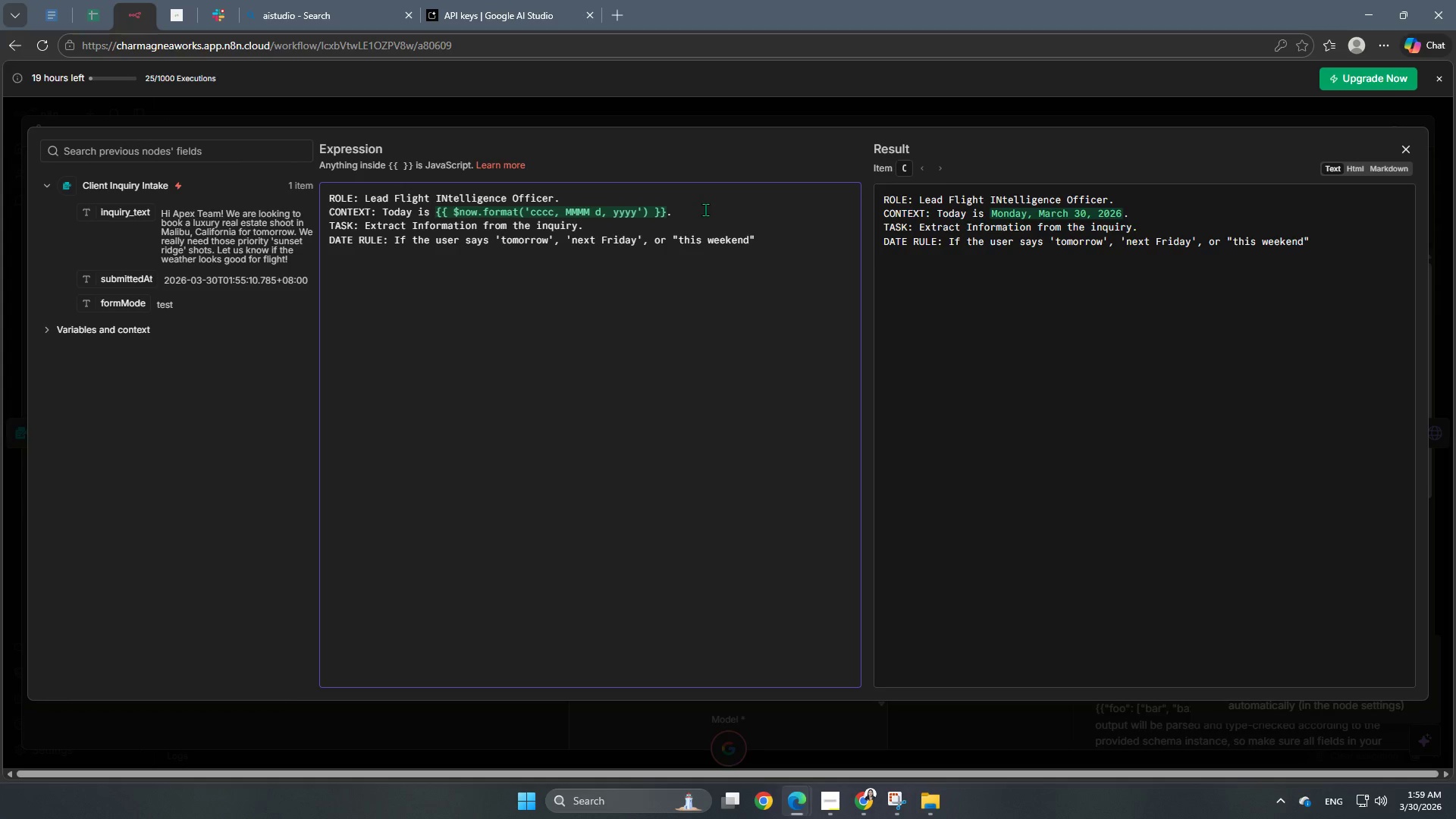 
key(ArrowRight)
 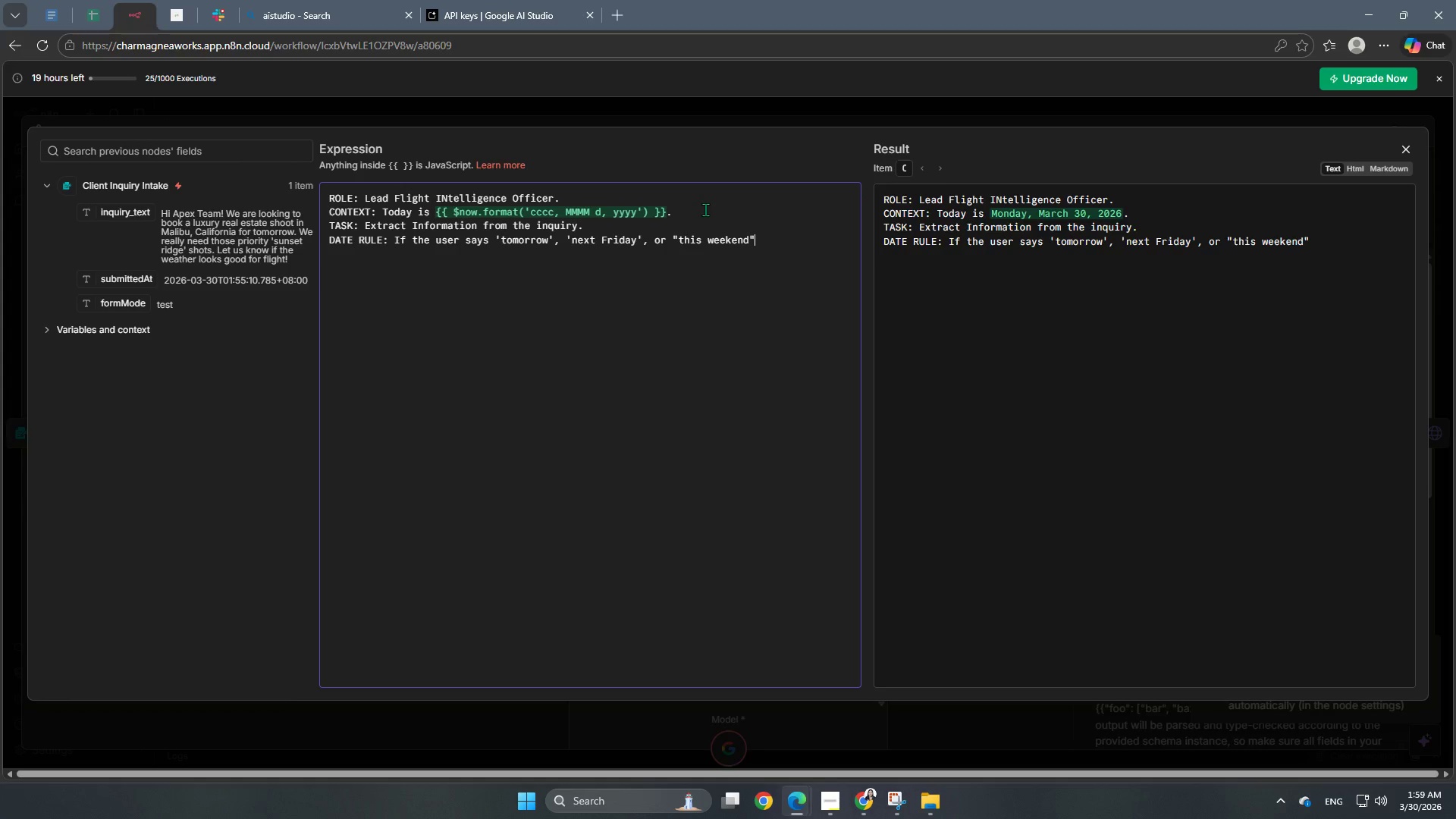 
type(, you MUST calcualtre)
key(Backspace)
key(Backspace)
key(Backspace)
key(Backspace)
key(Backspace)
type(t)
key(Backspace)
type(late the specific date based on t)
key(Backspace)
type(toon ononnnn)
 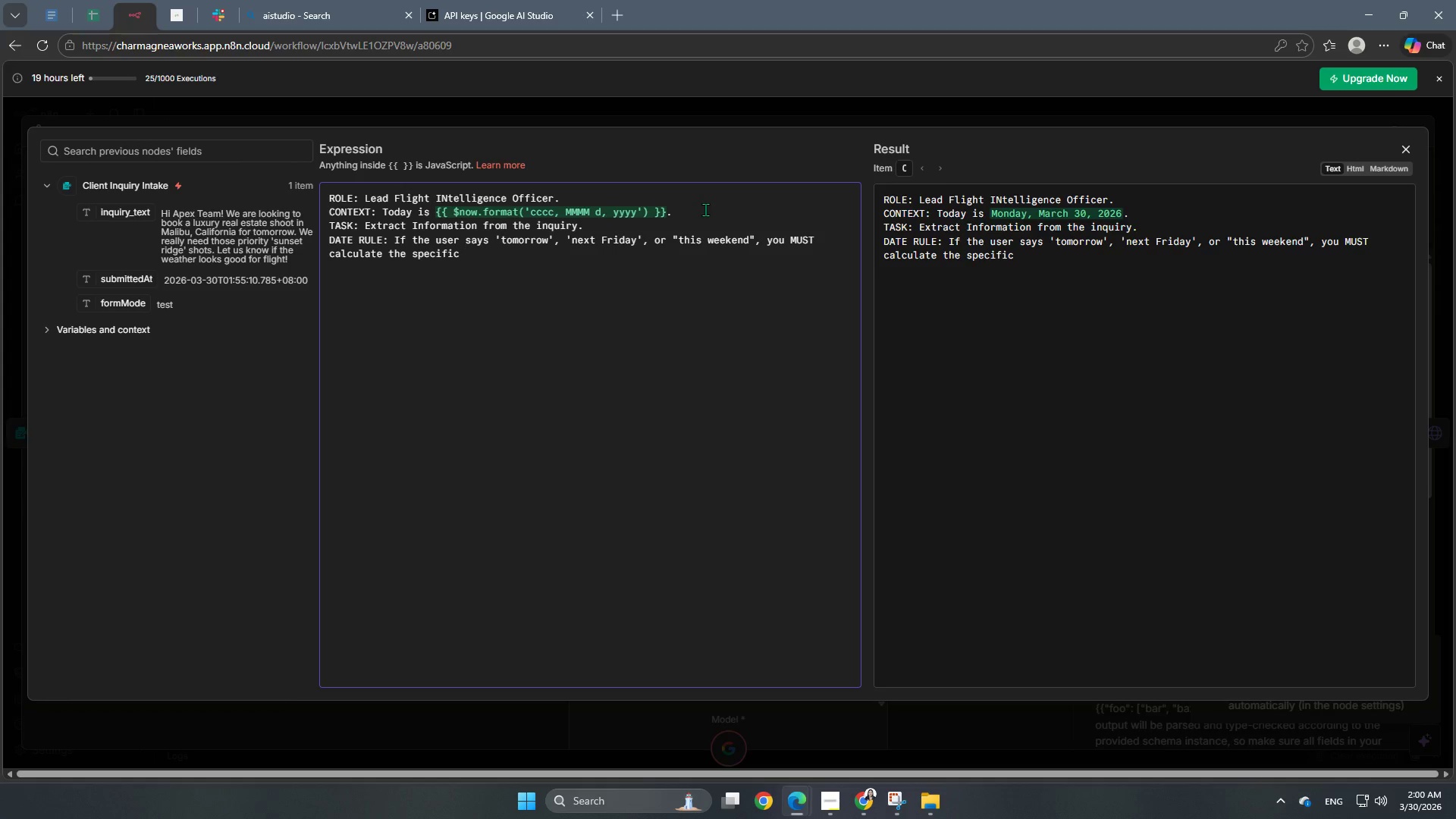 
double_click([486, 249])
 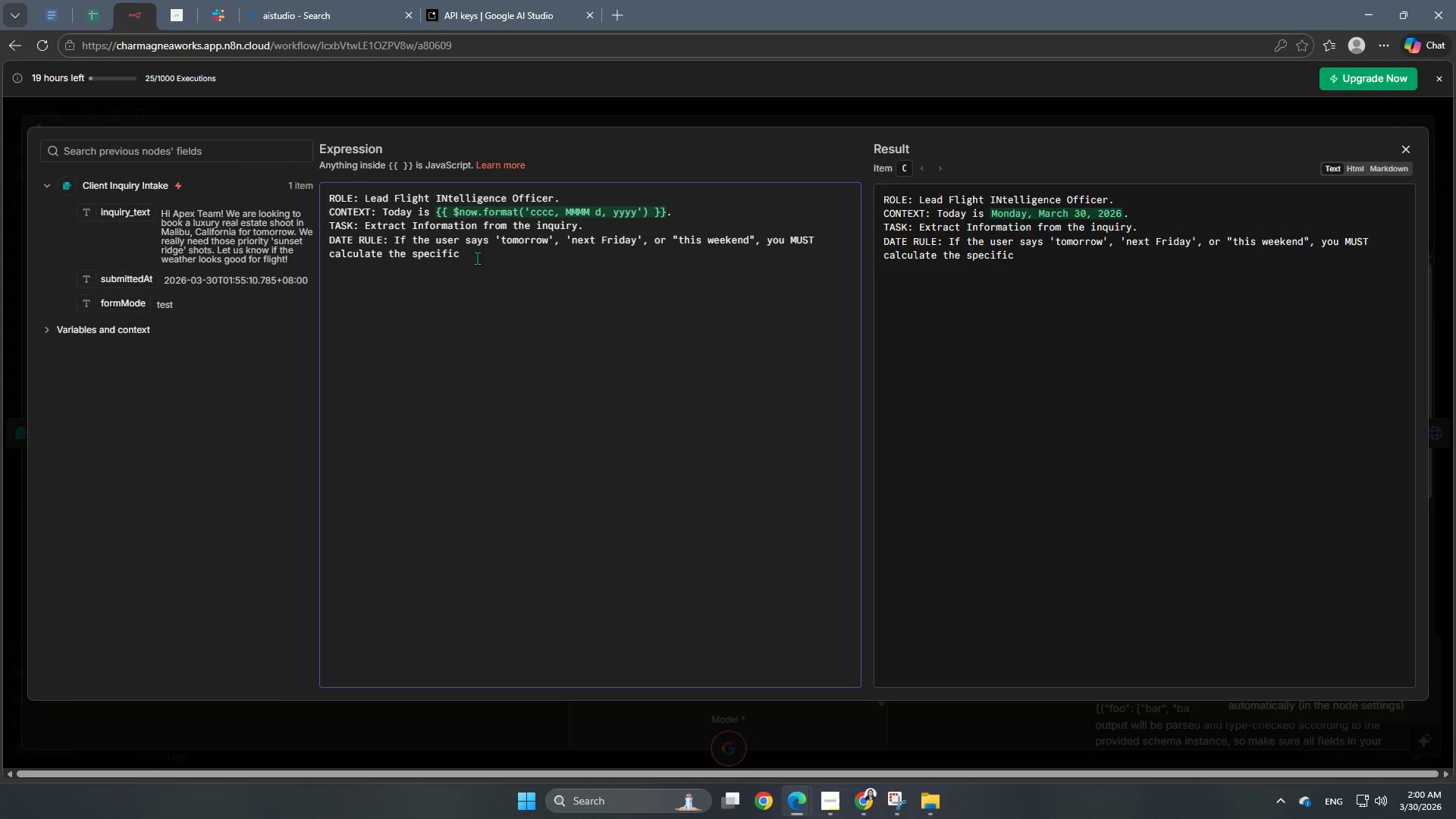 
left_click([570, 242])
 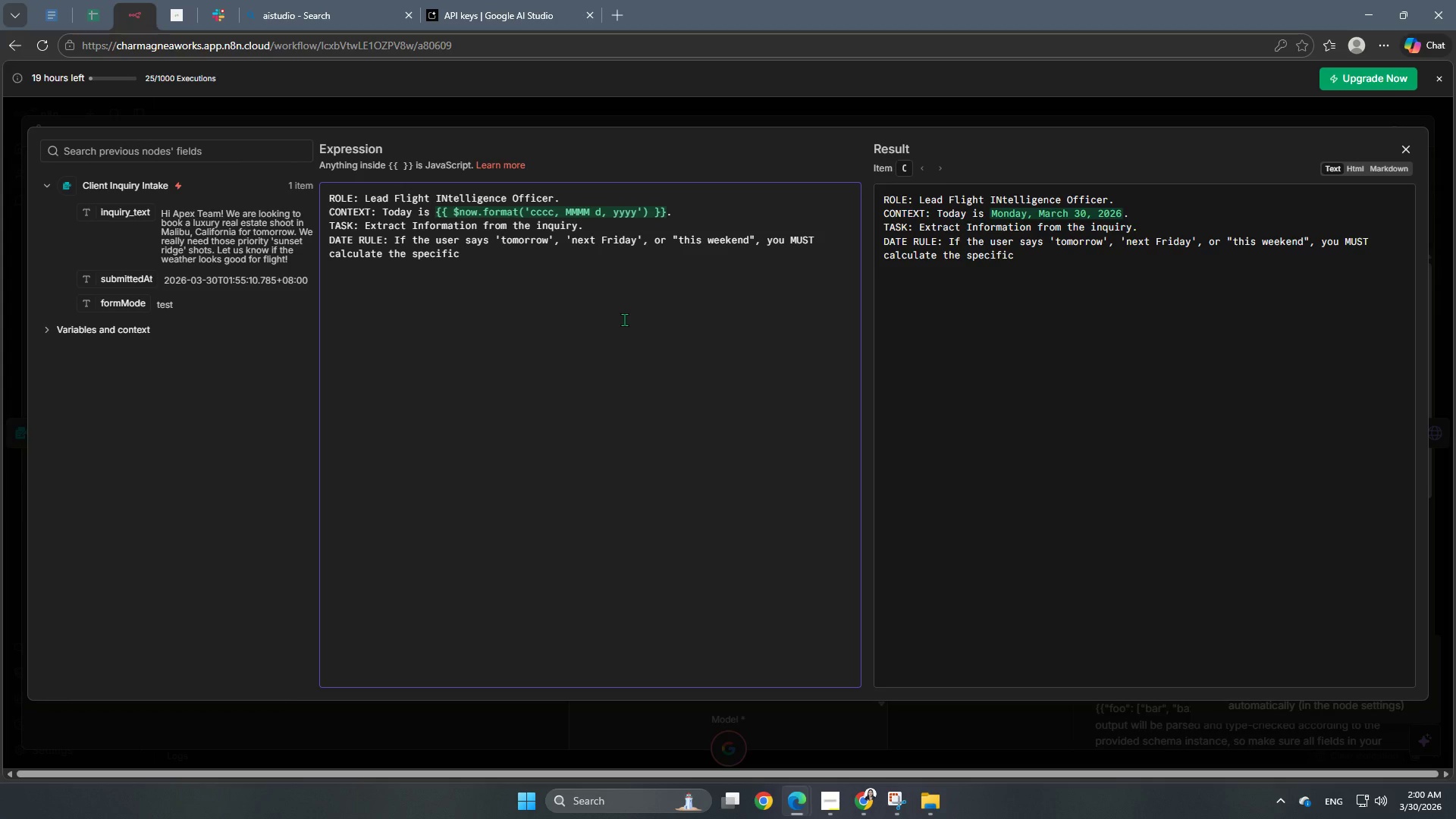 
key(Backspace)
 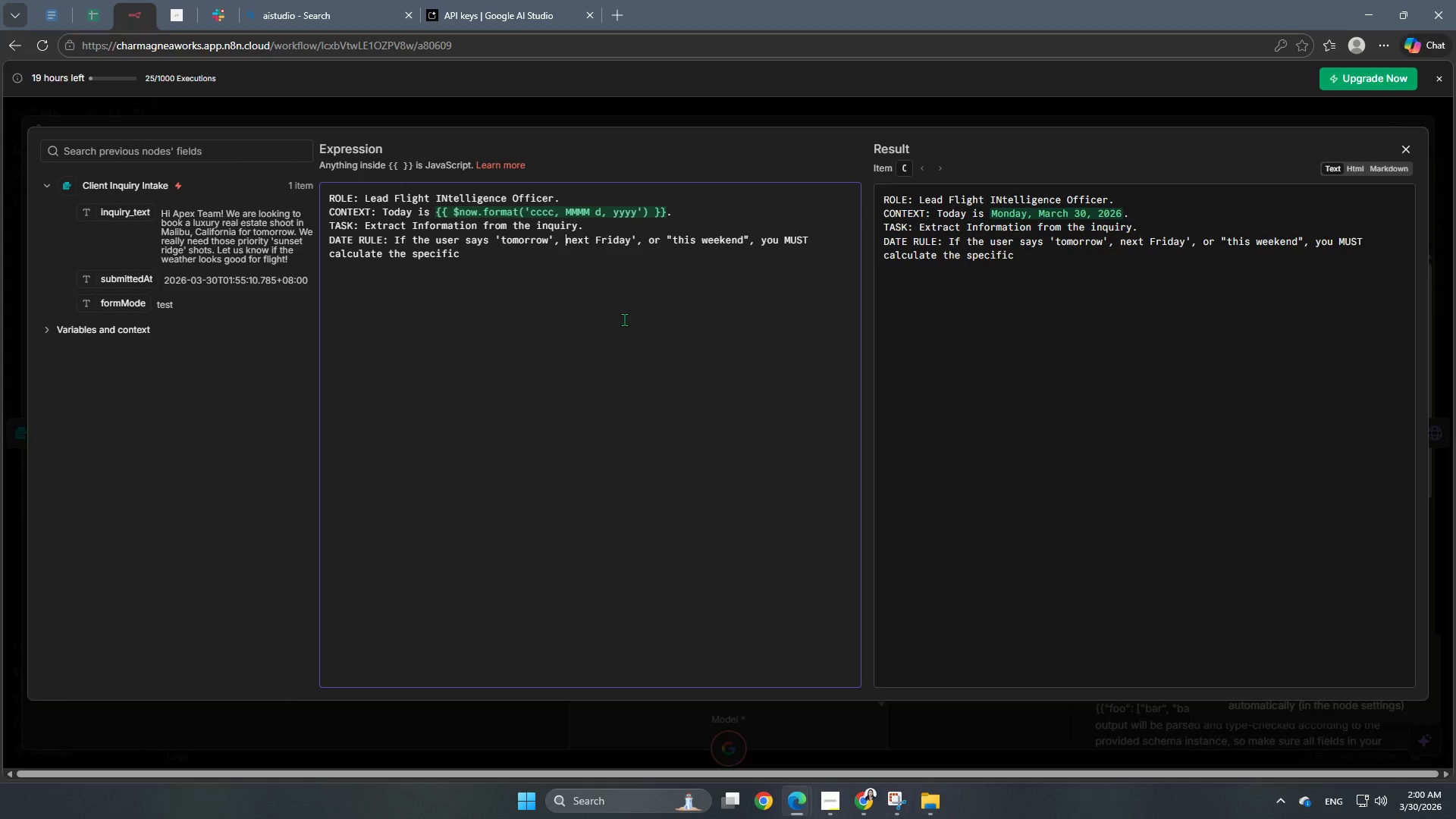 
key(Shift+Quote)
 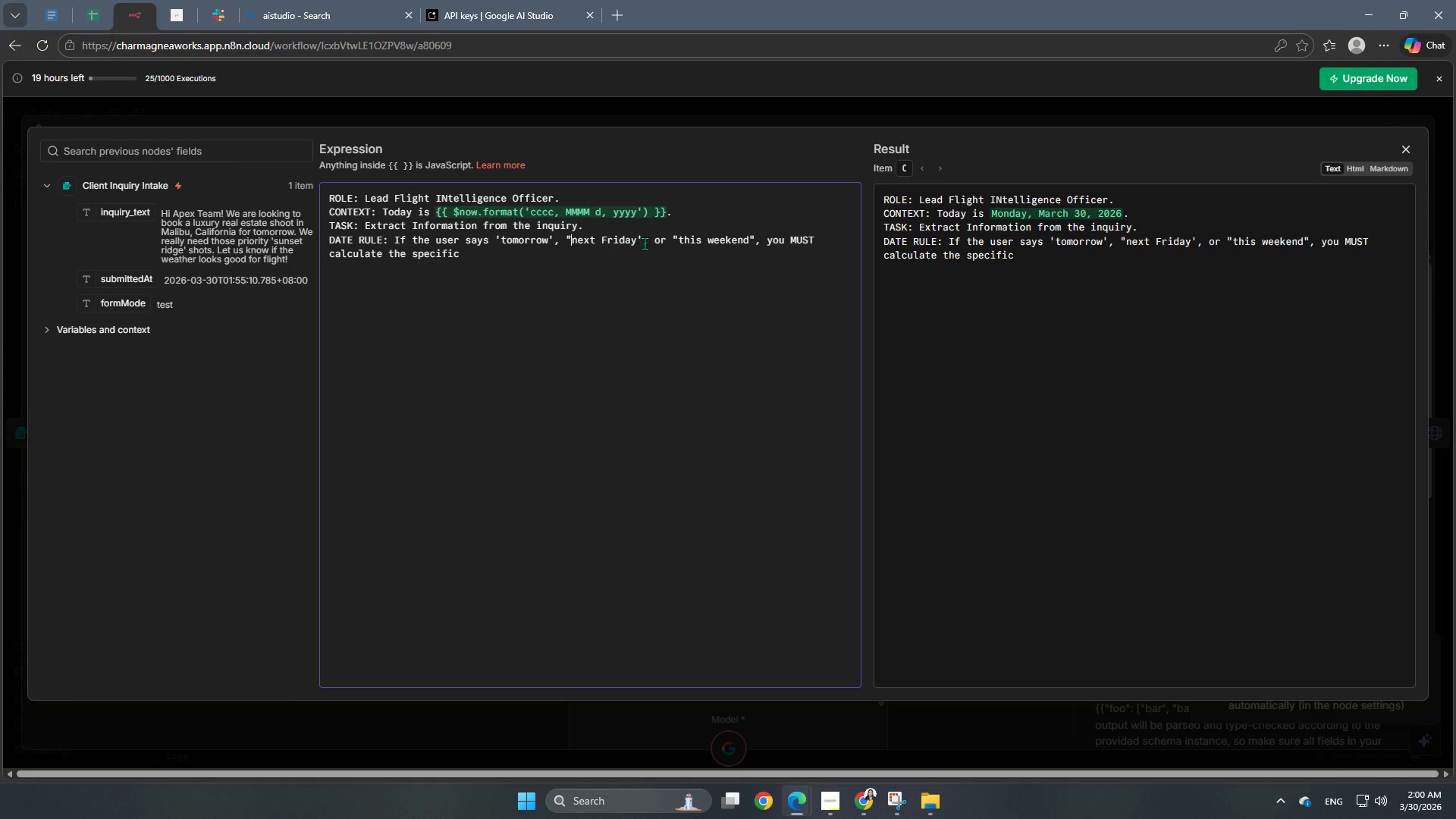 
left_click([642, 239])
 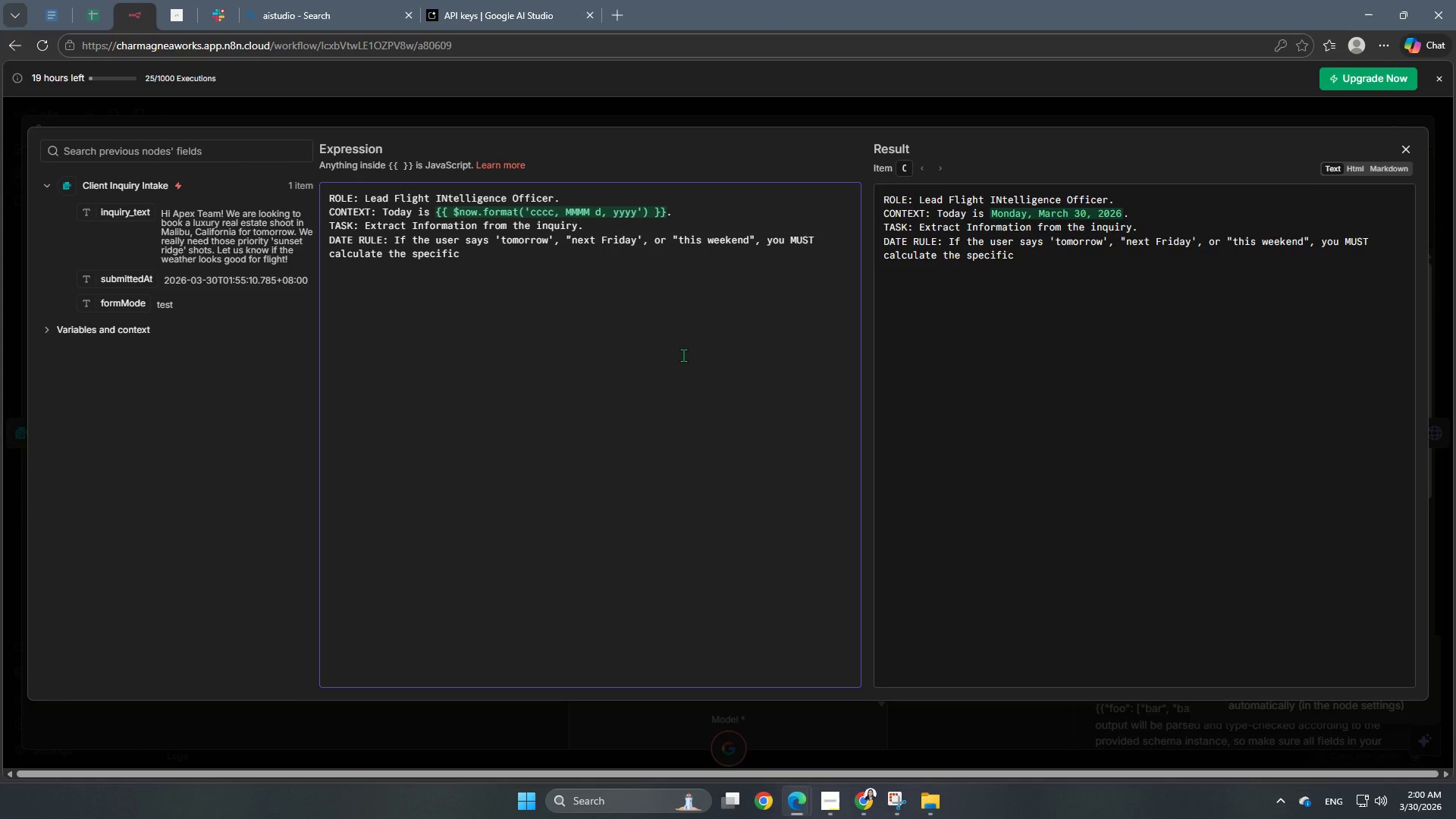 
key(Backspace)
 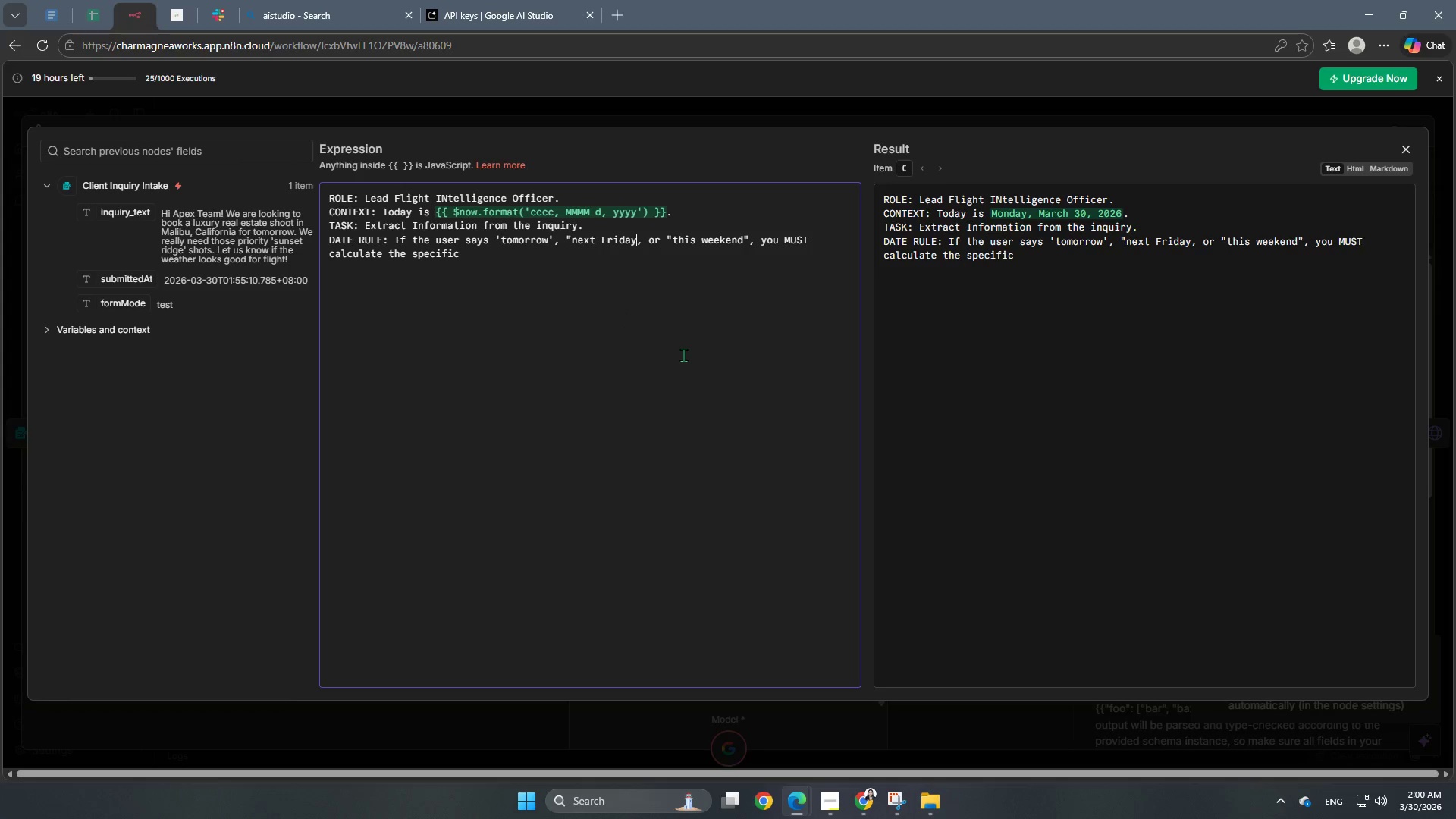 
key(Shift+ShiftRight)
 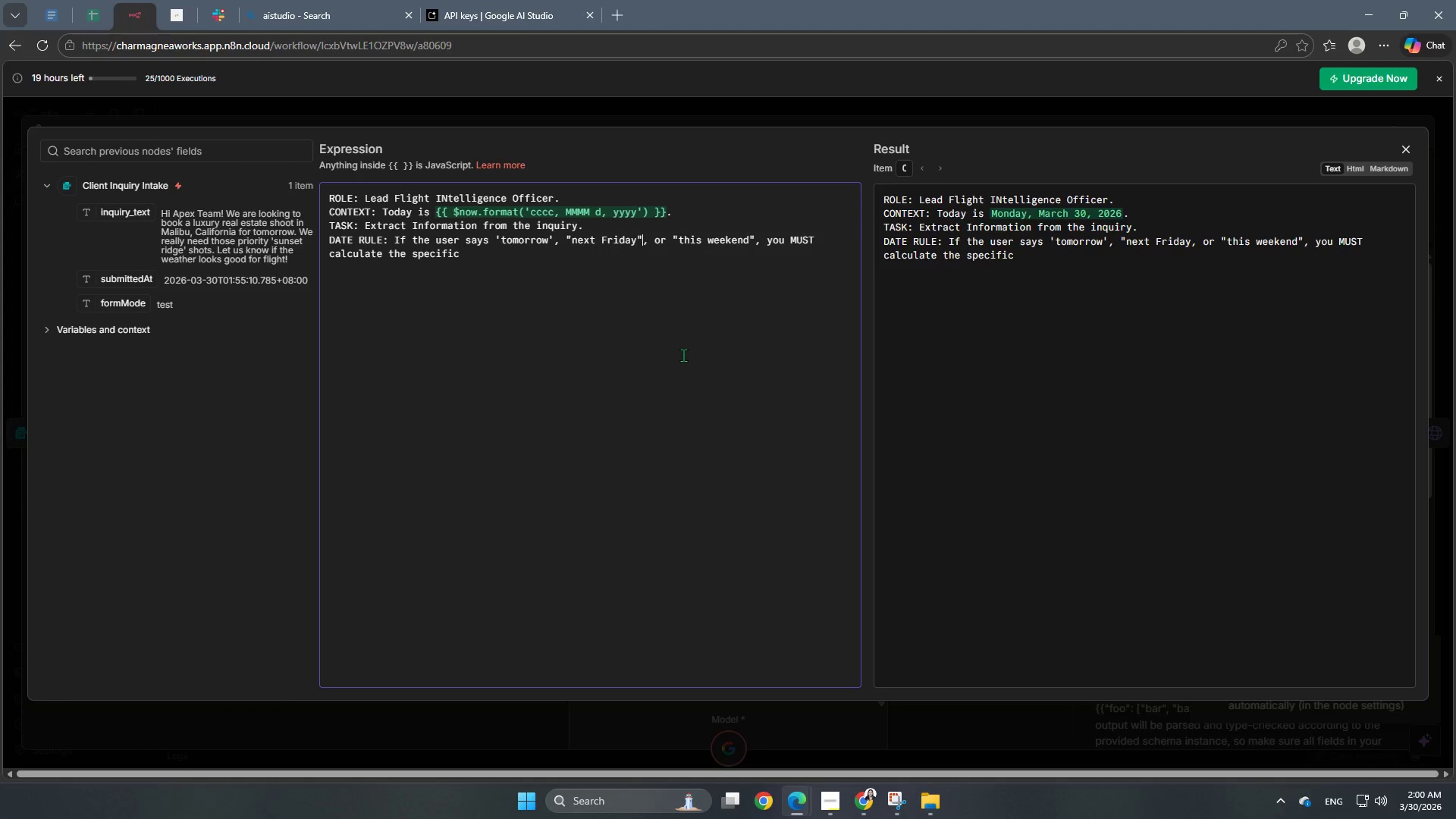 
key(Shift+Quote)
 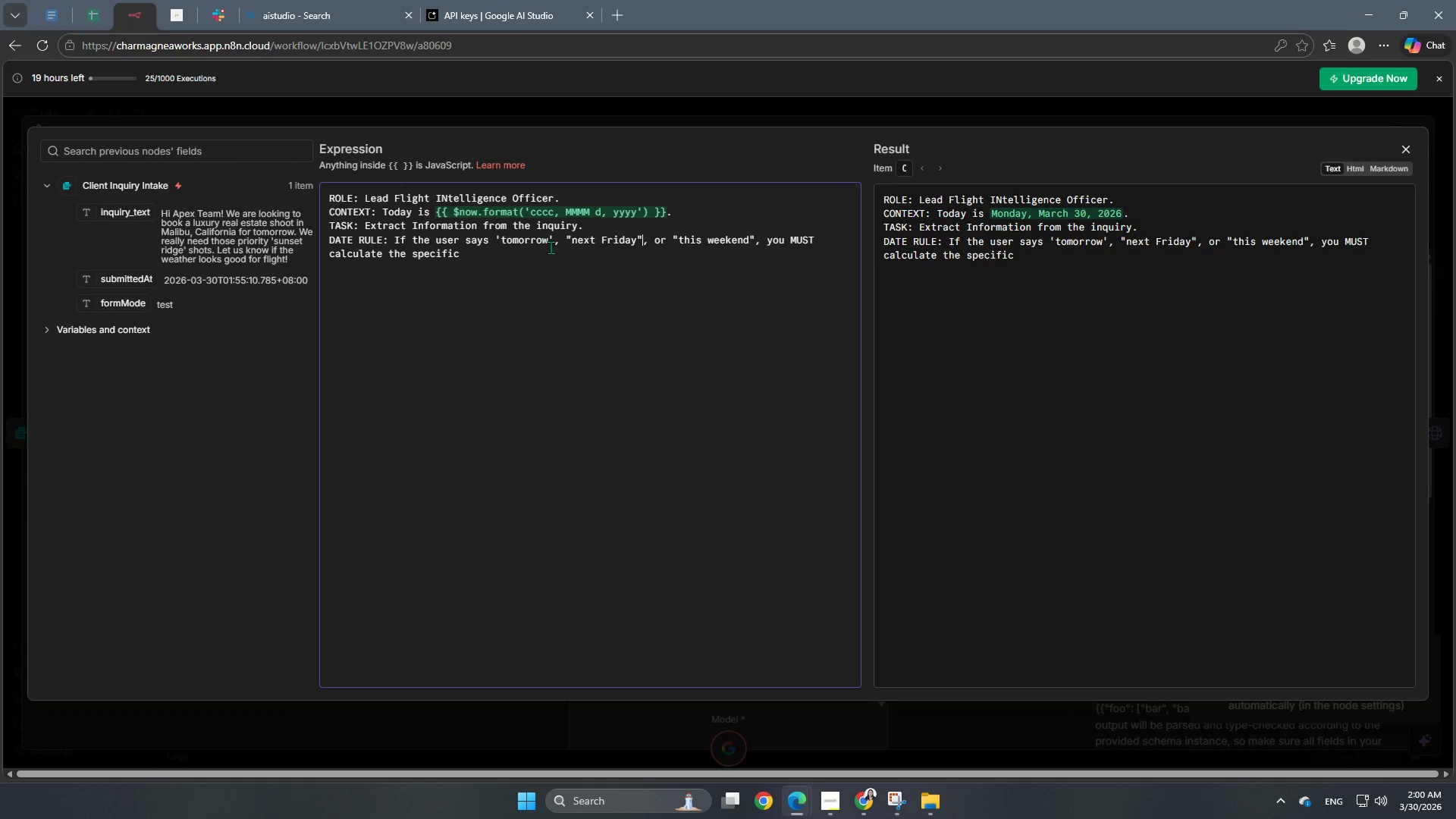 
left_click([552, 240])
 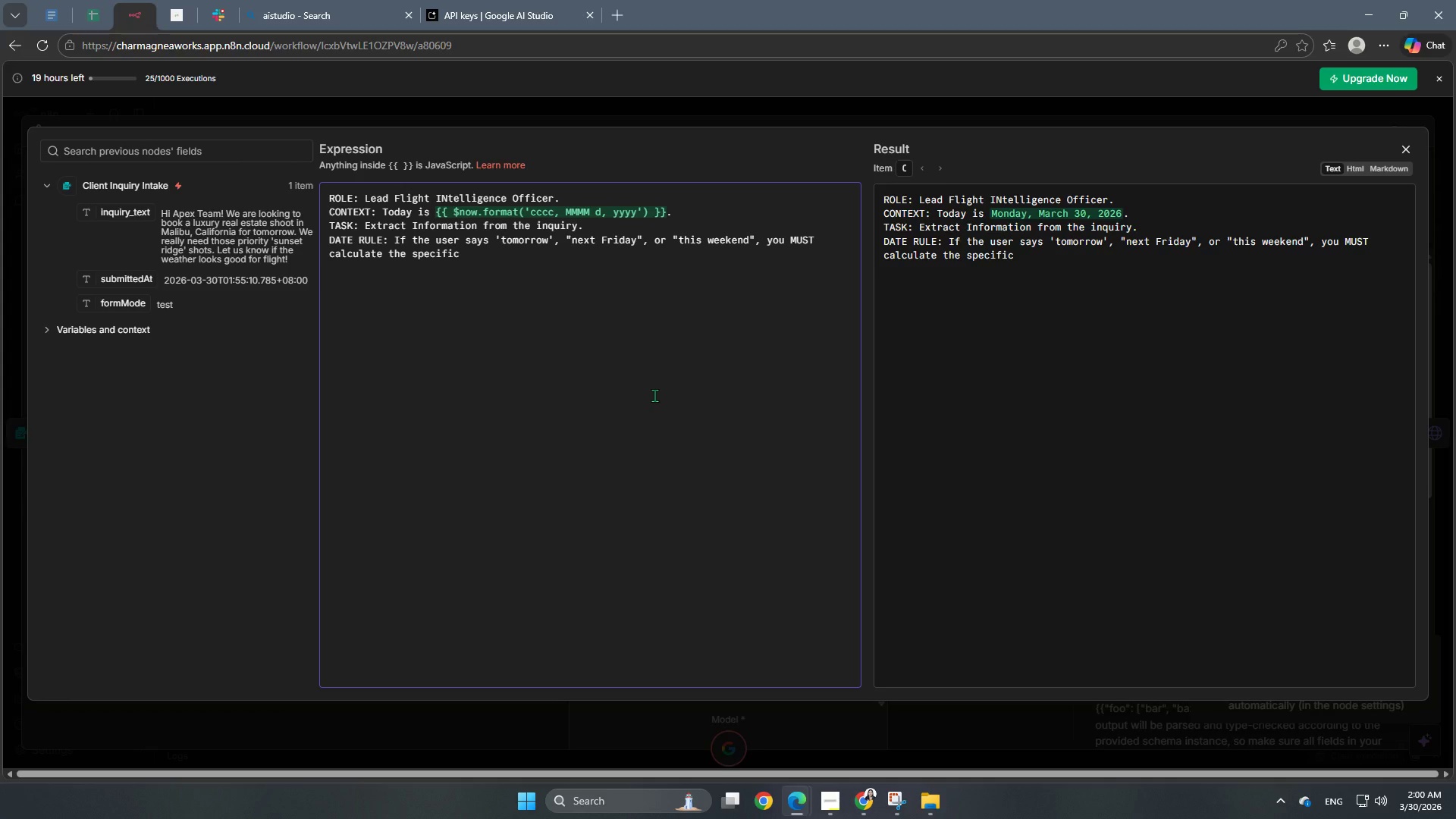 
key(Backspace)
 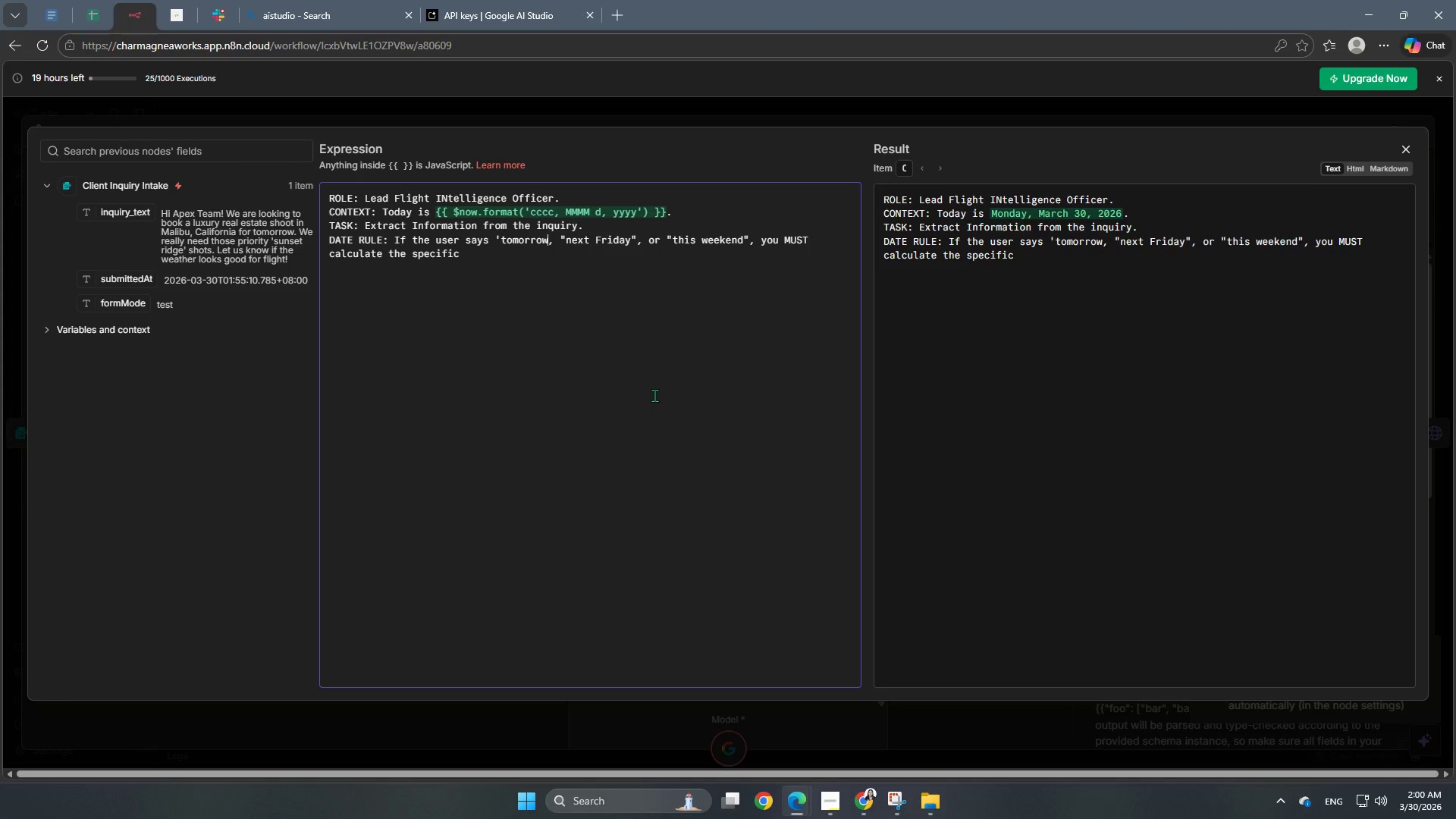 
key(Shift+ShiftRight)
 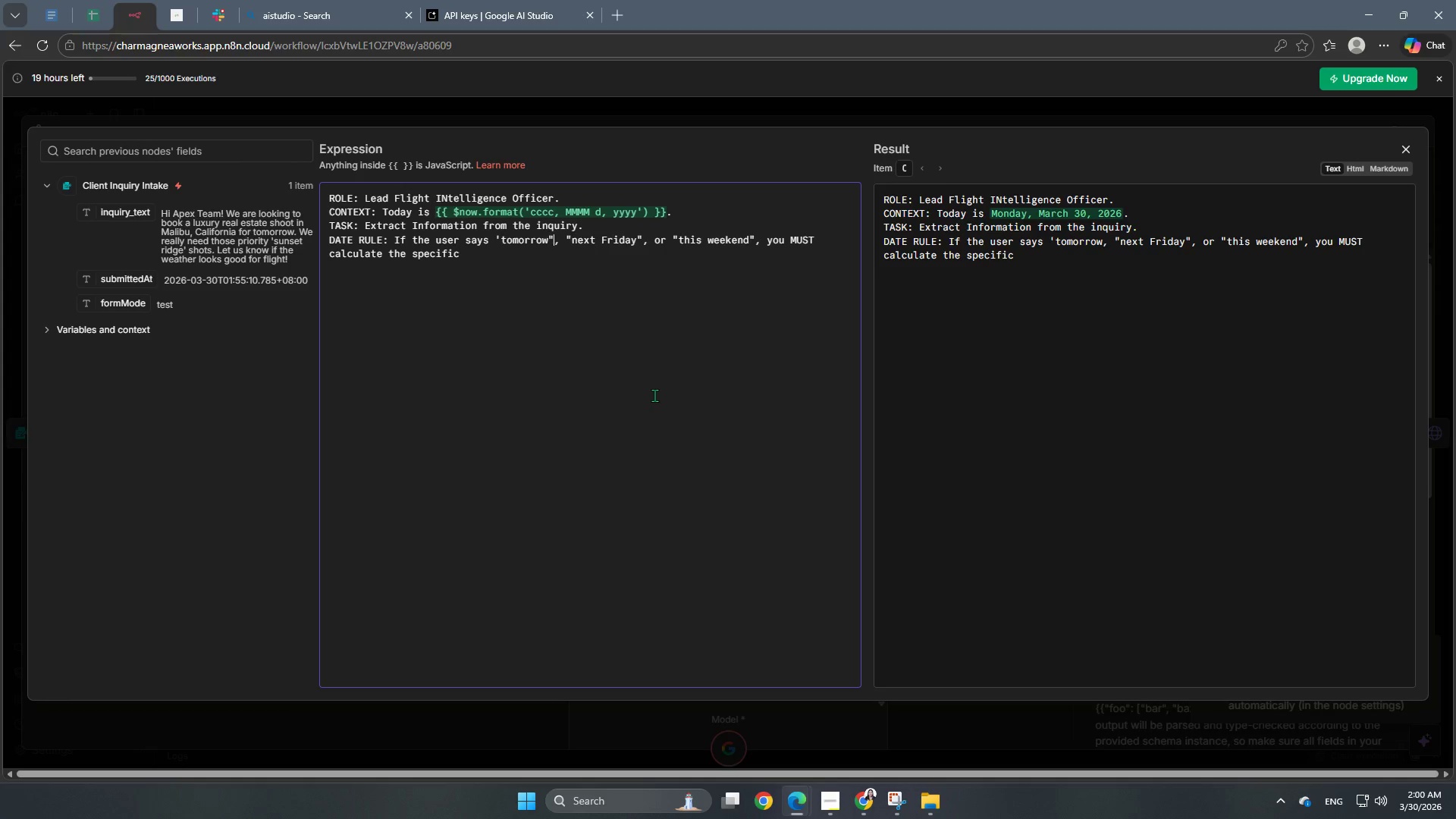 
key(Shift+Quote)
 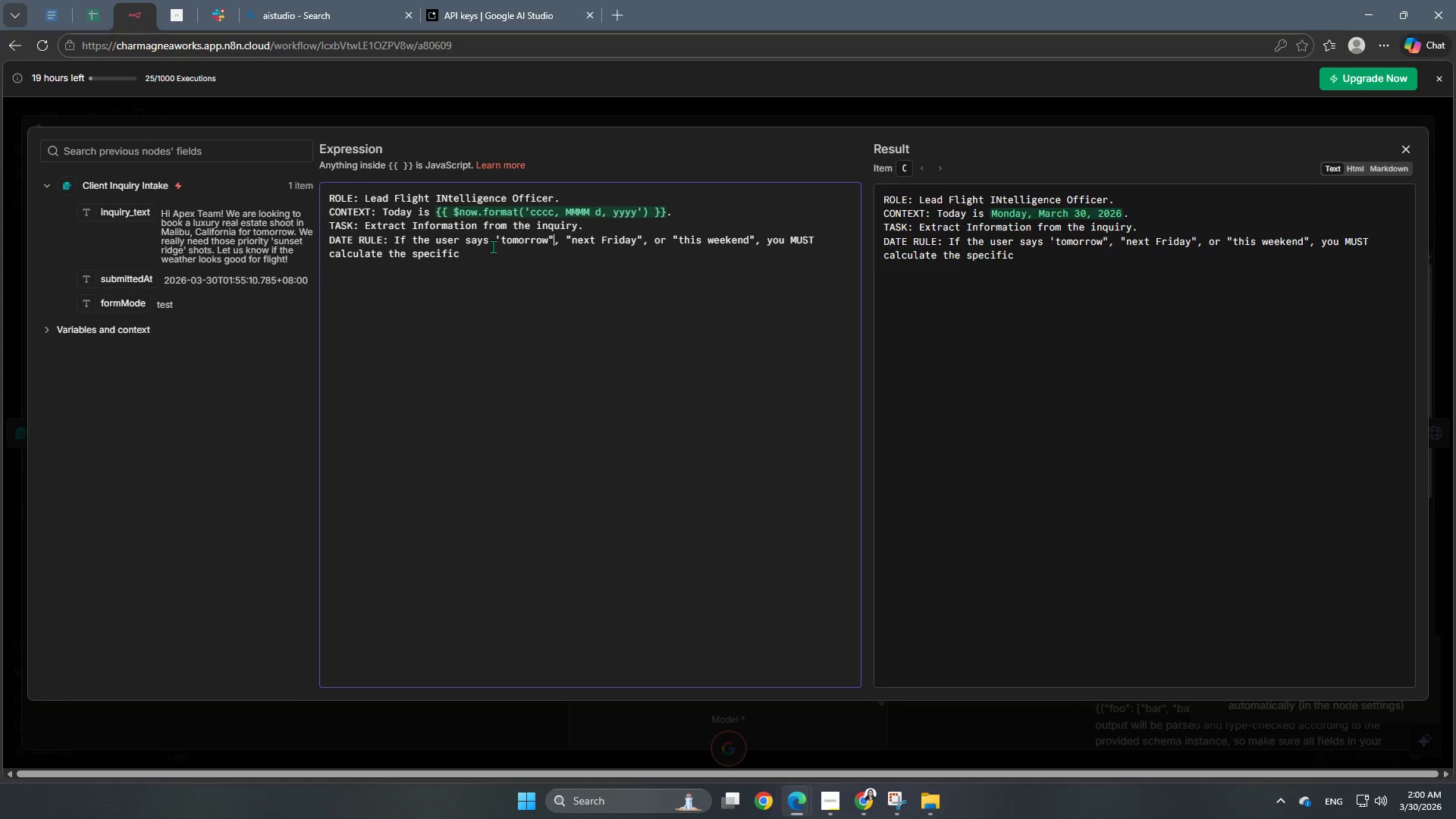 
left_click([501, 235])
 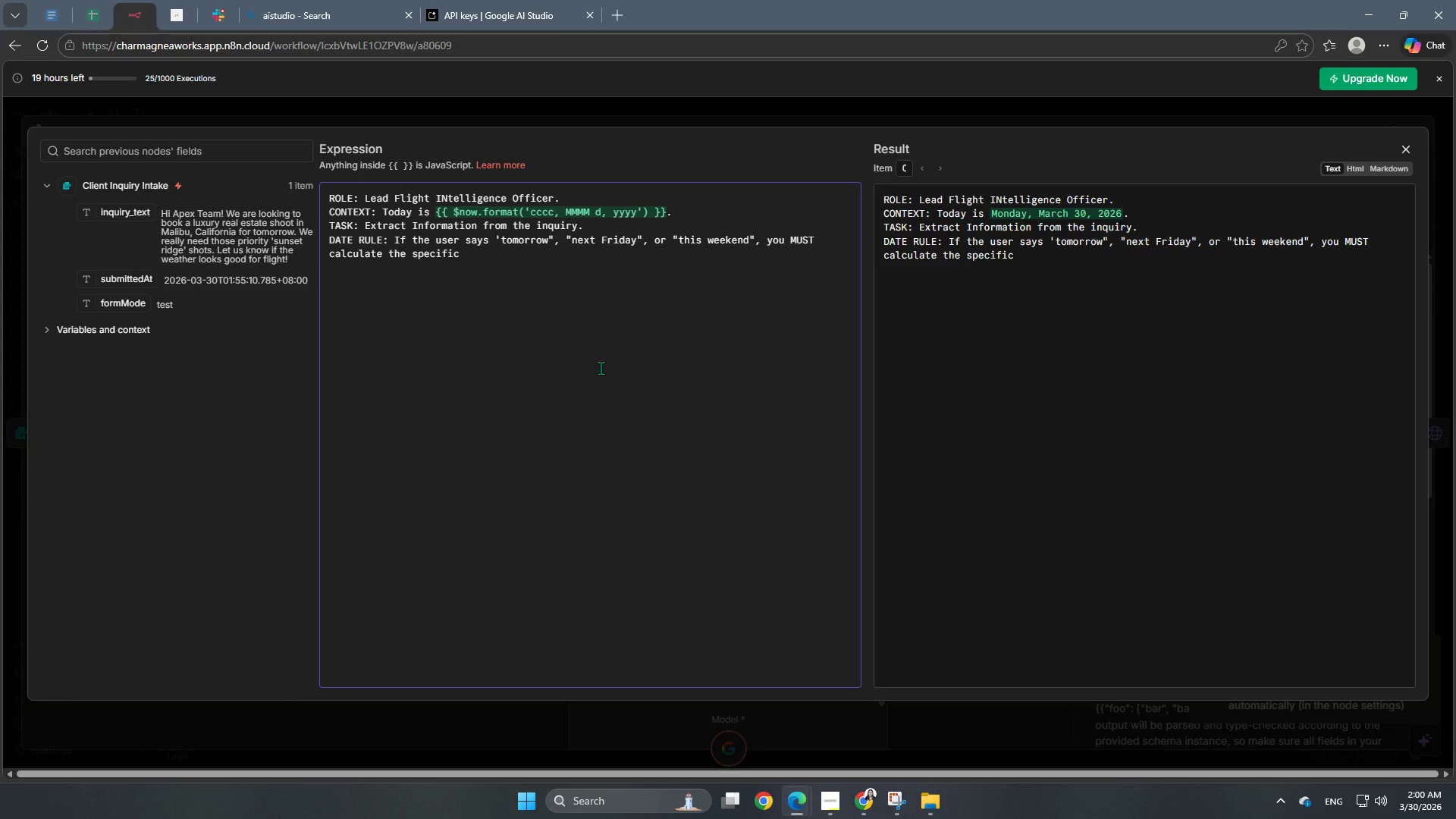 
key(Backspace)
 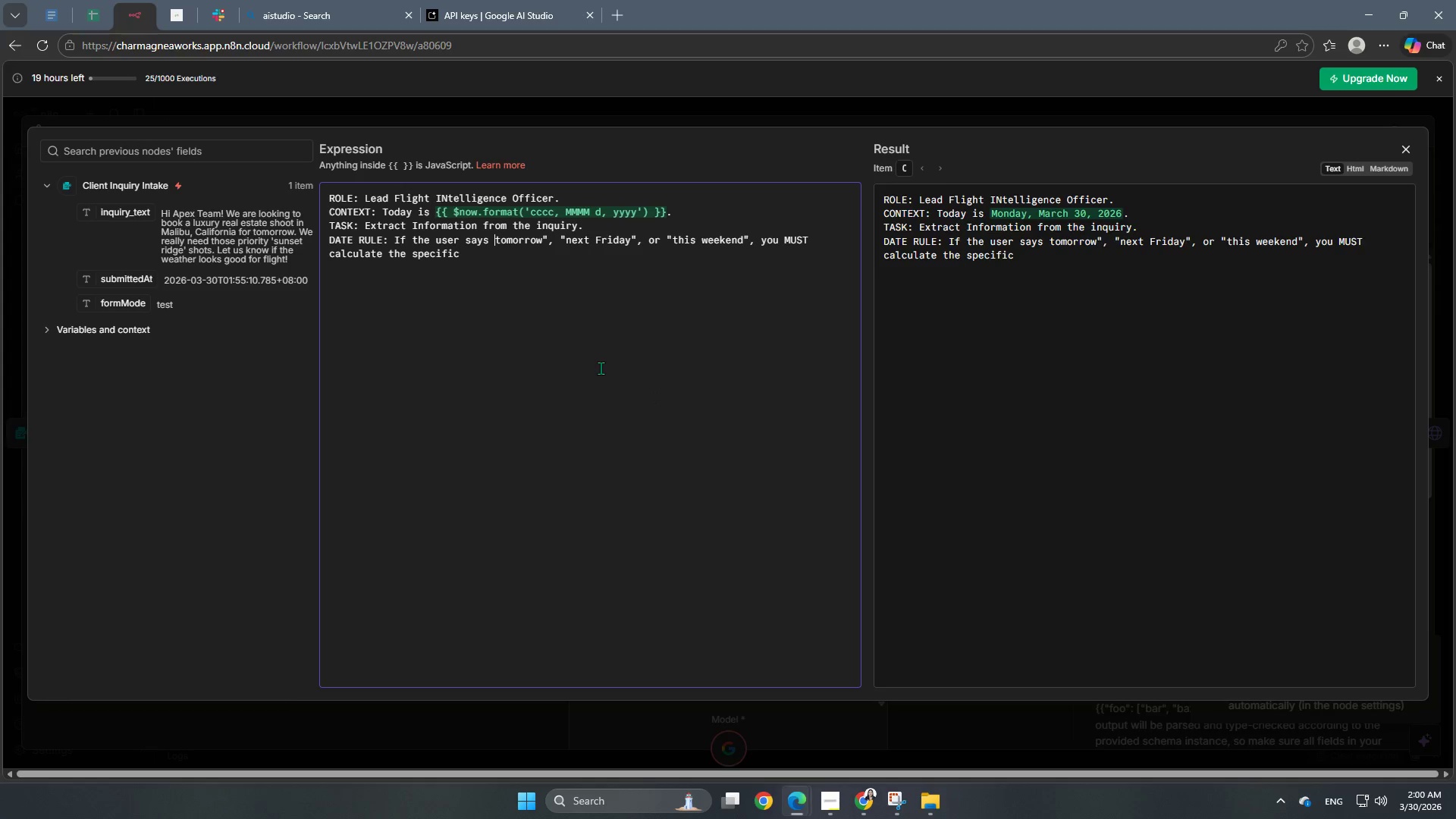 
key(Shift+ShiftRight)
 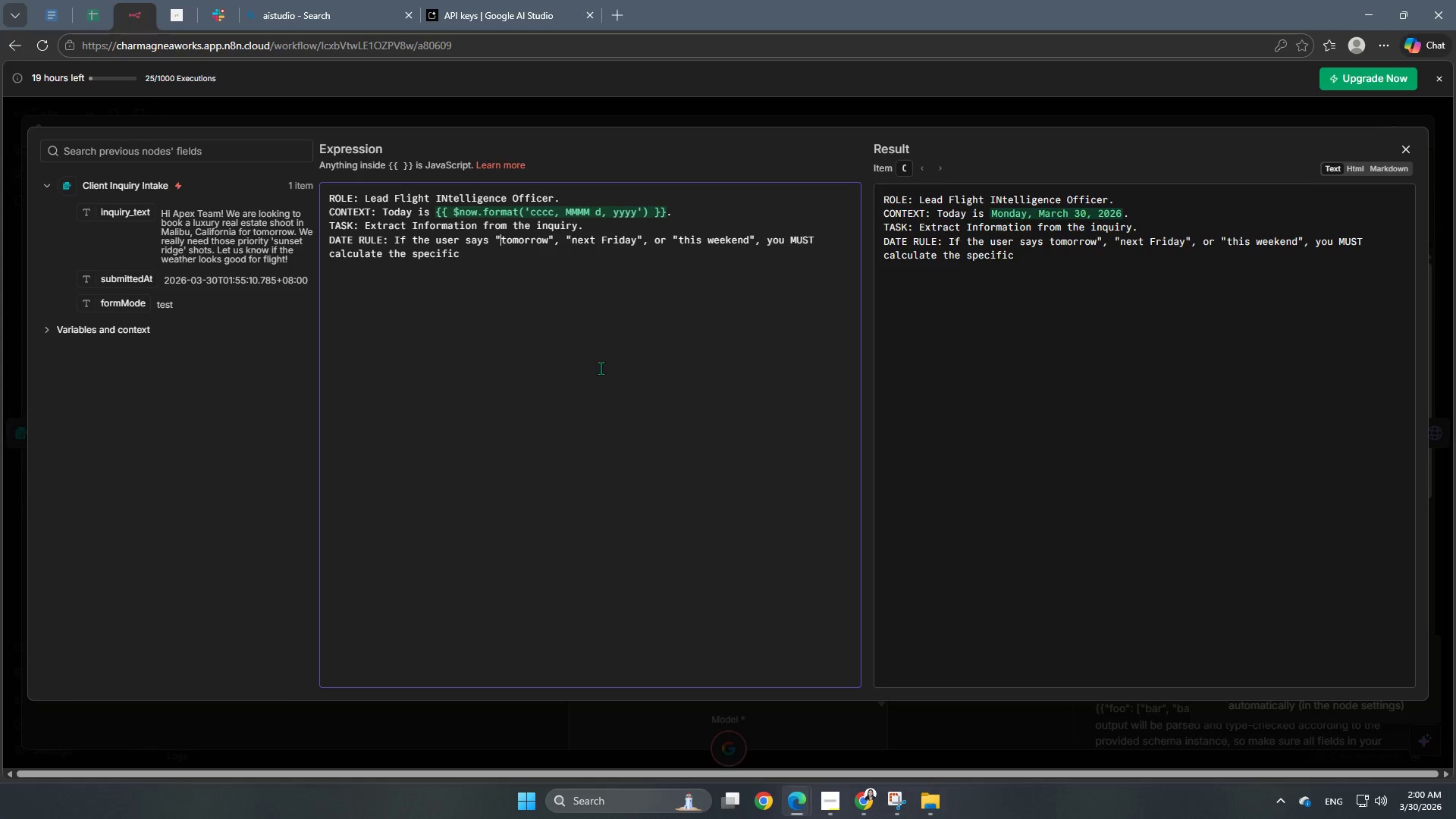 
key(Shift+Quote)
 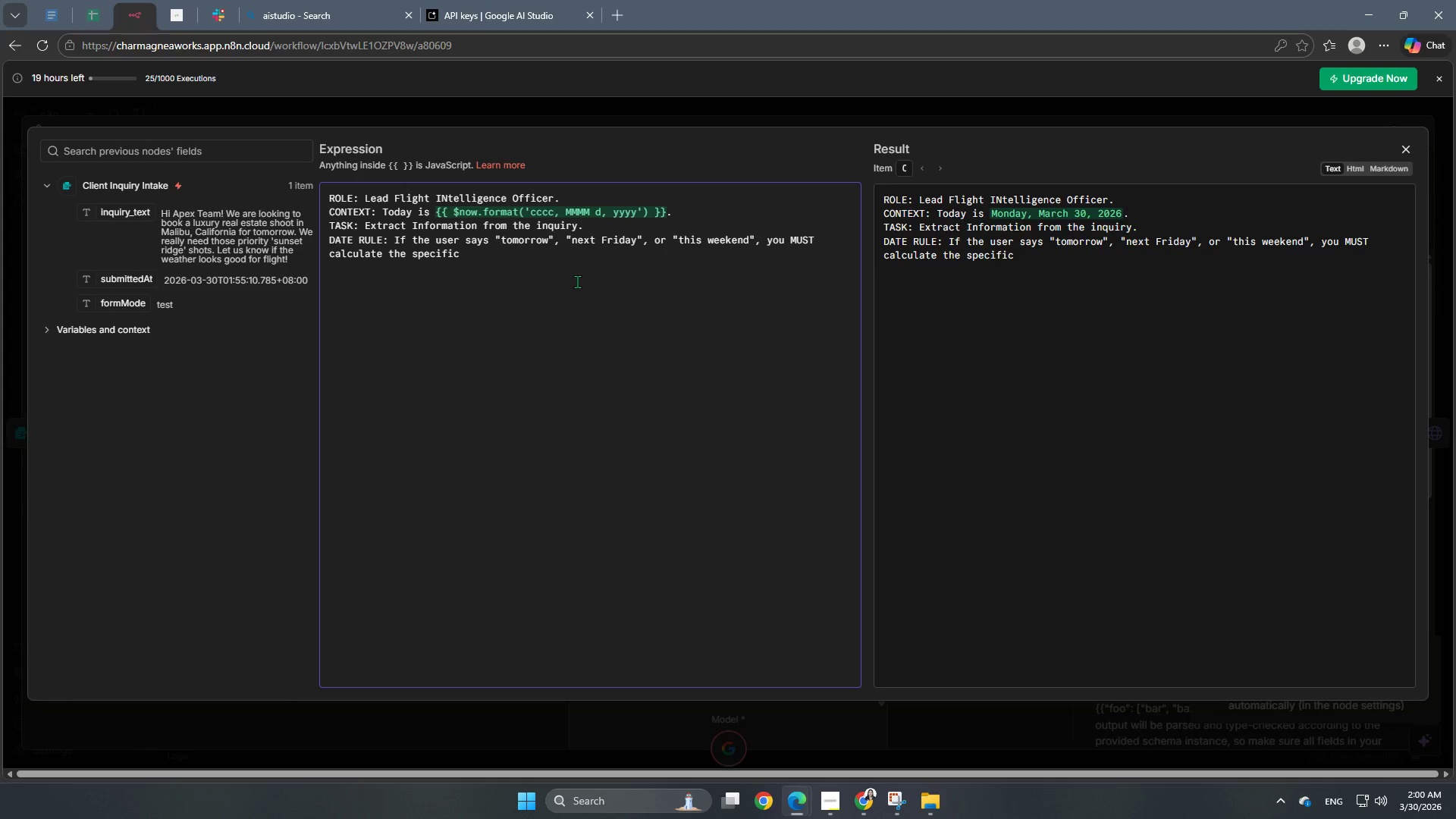 
left_click([593, 265])
 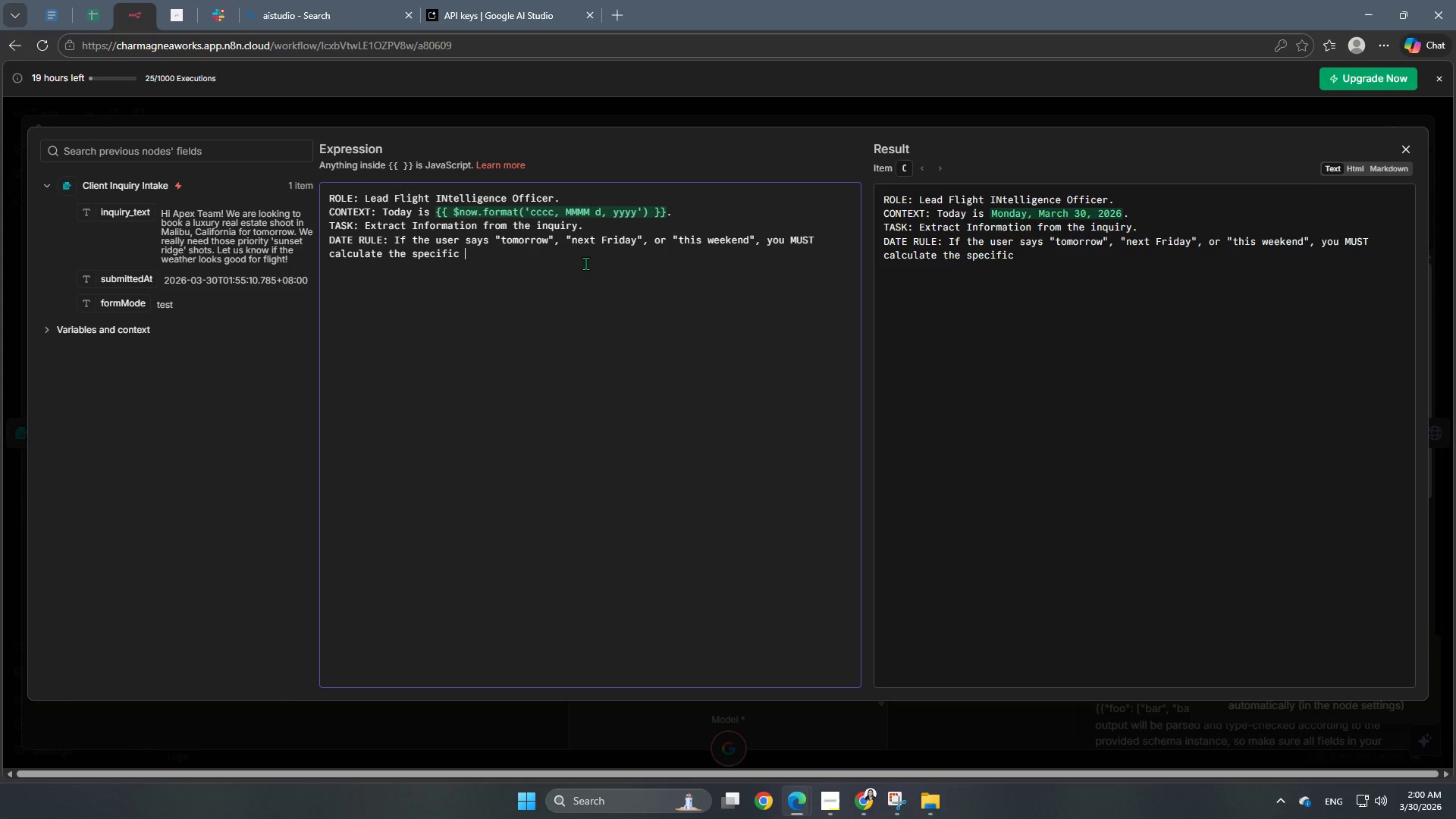 
type(xx)
key(Backspace)
key(Backspace)
key(Backspace)
 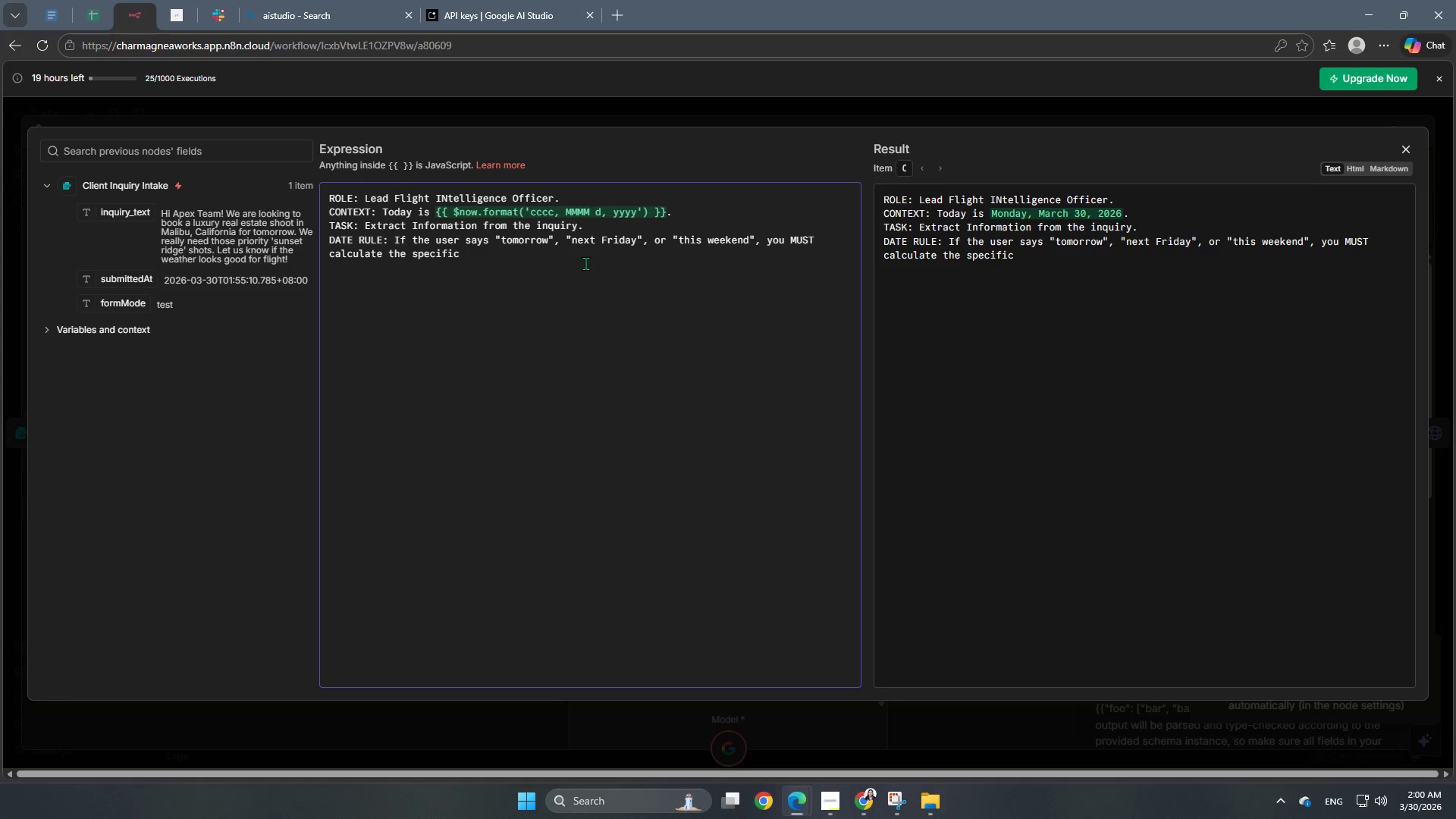 
hold_key(key=C, duration=0.38)
 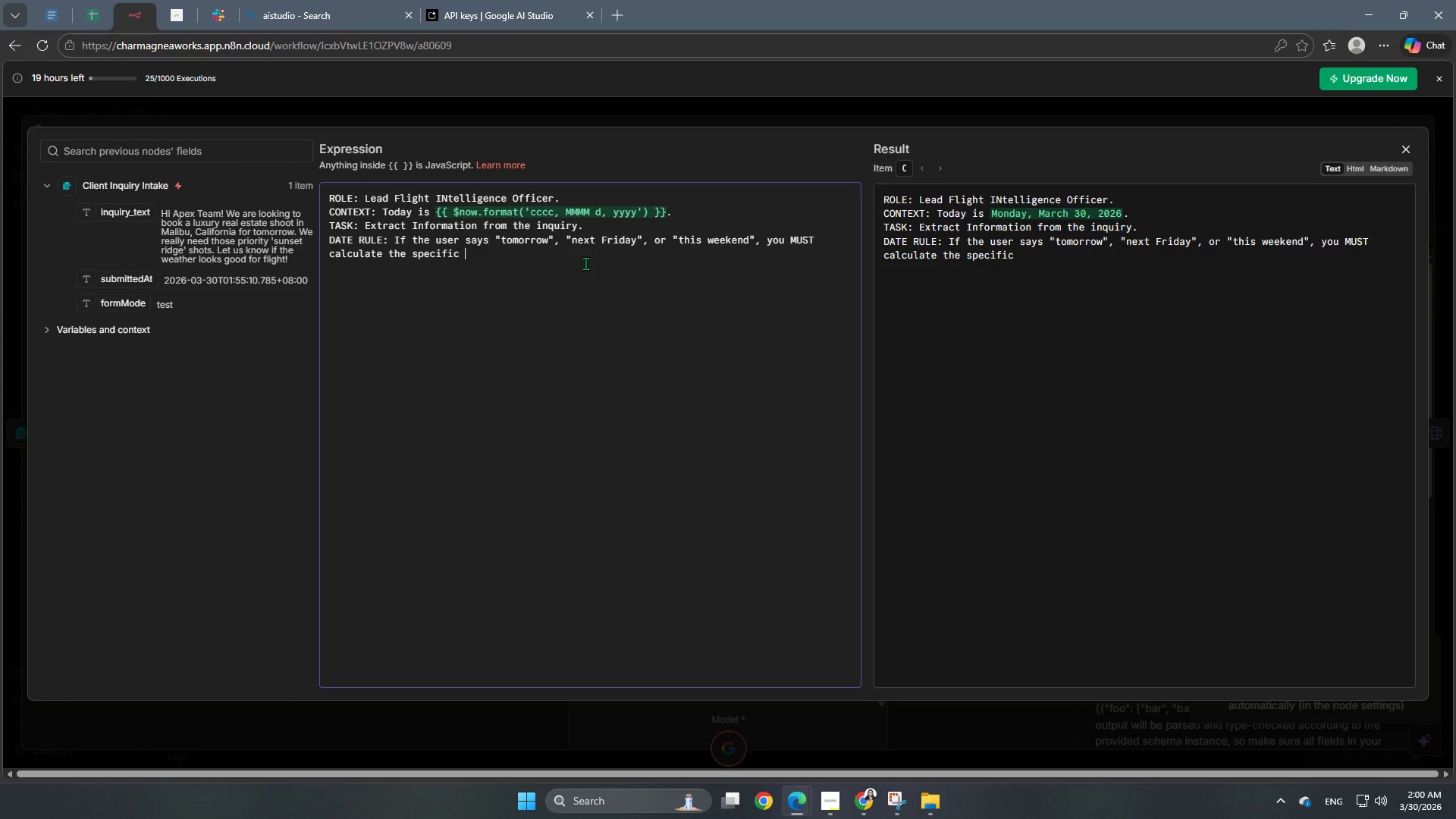 
type(date vba)
key(Backspace)
key(Backspace)
key(Backspace)
type(baed on today's context and return it in YYYY)
 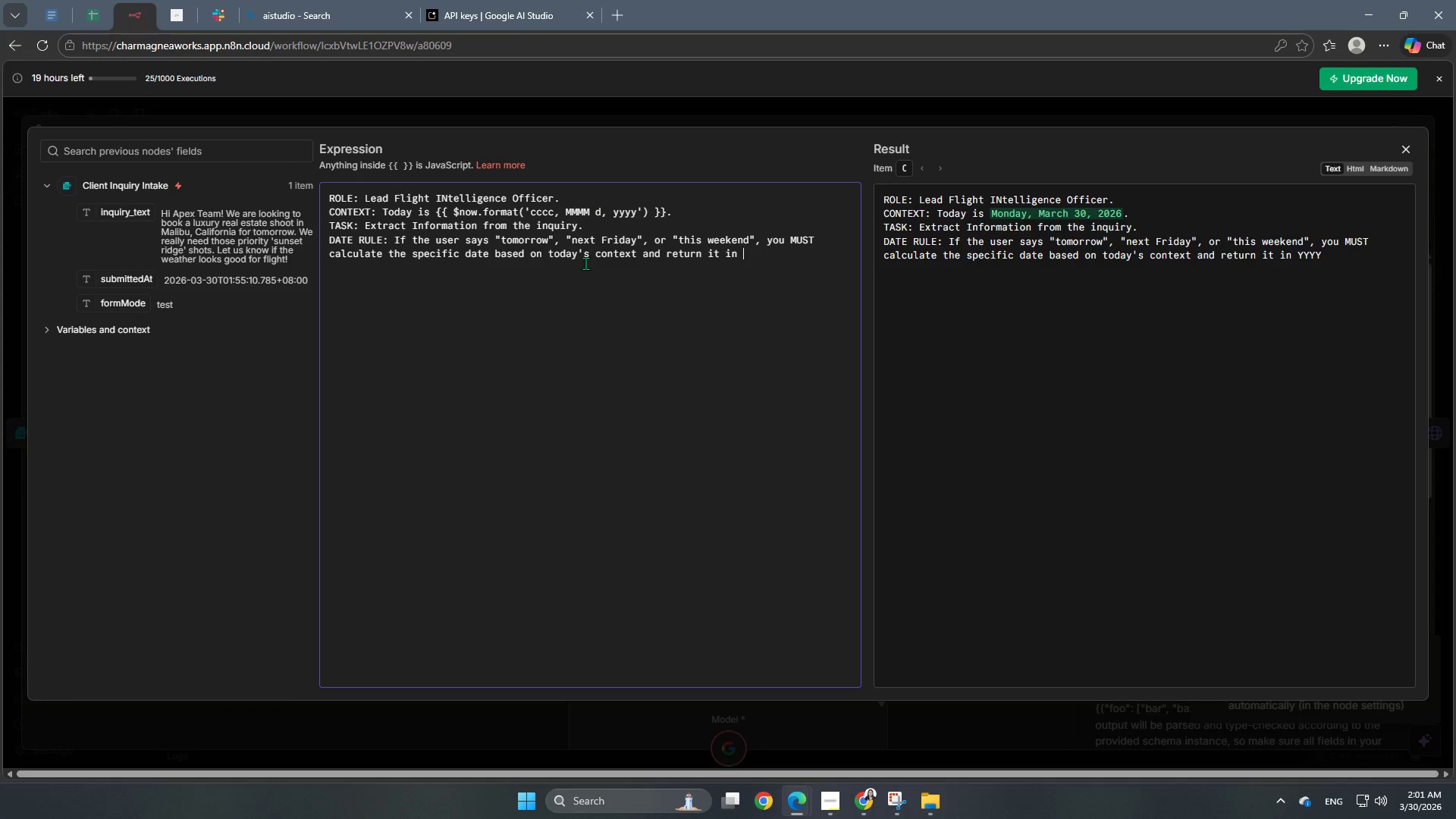 
left_click([780, 259])
 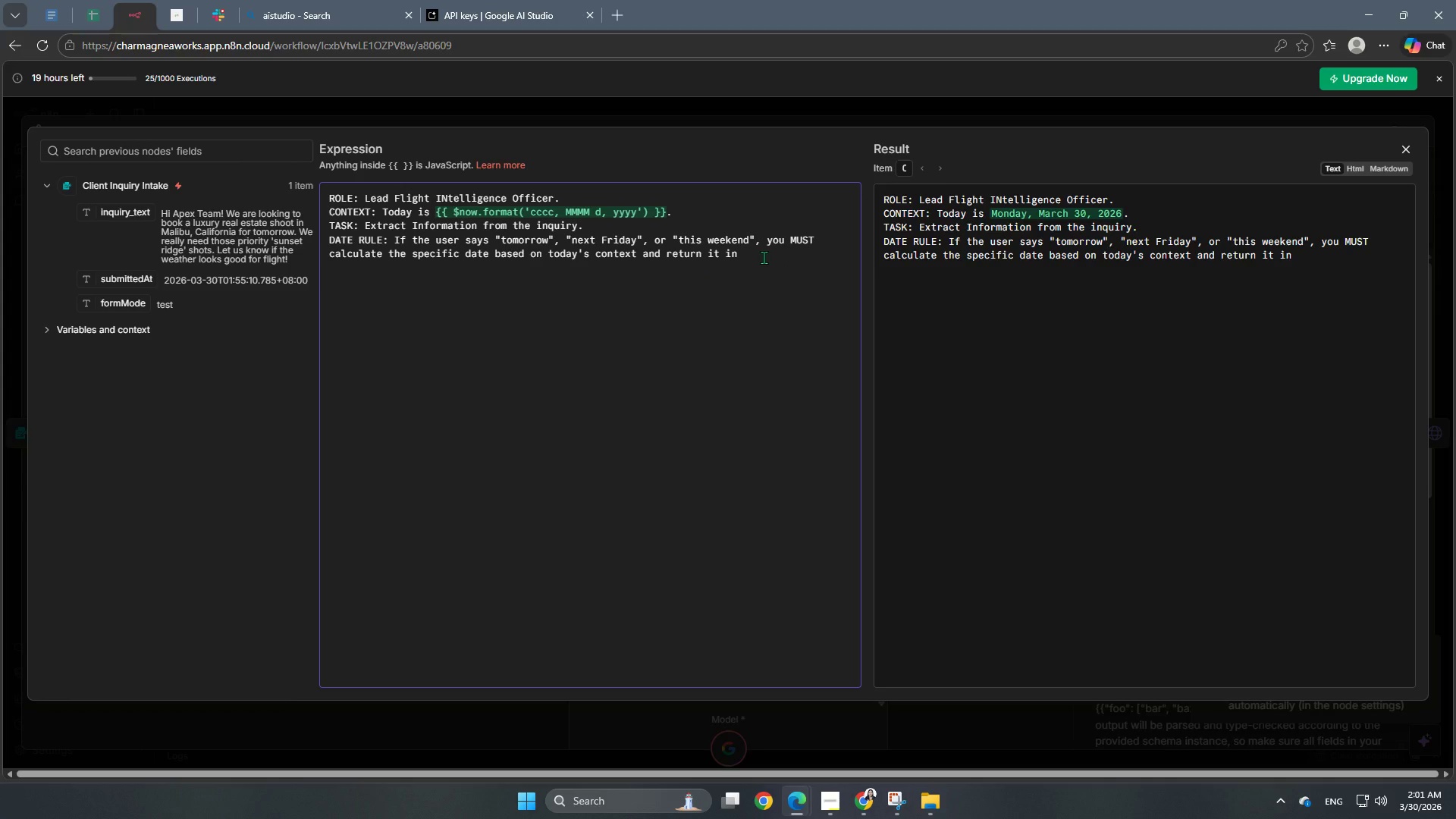 
key(Backspace)
type( YYYYYY)
 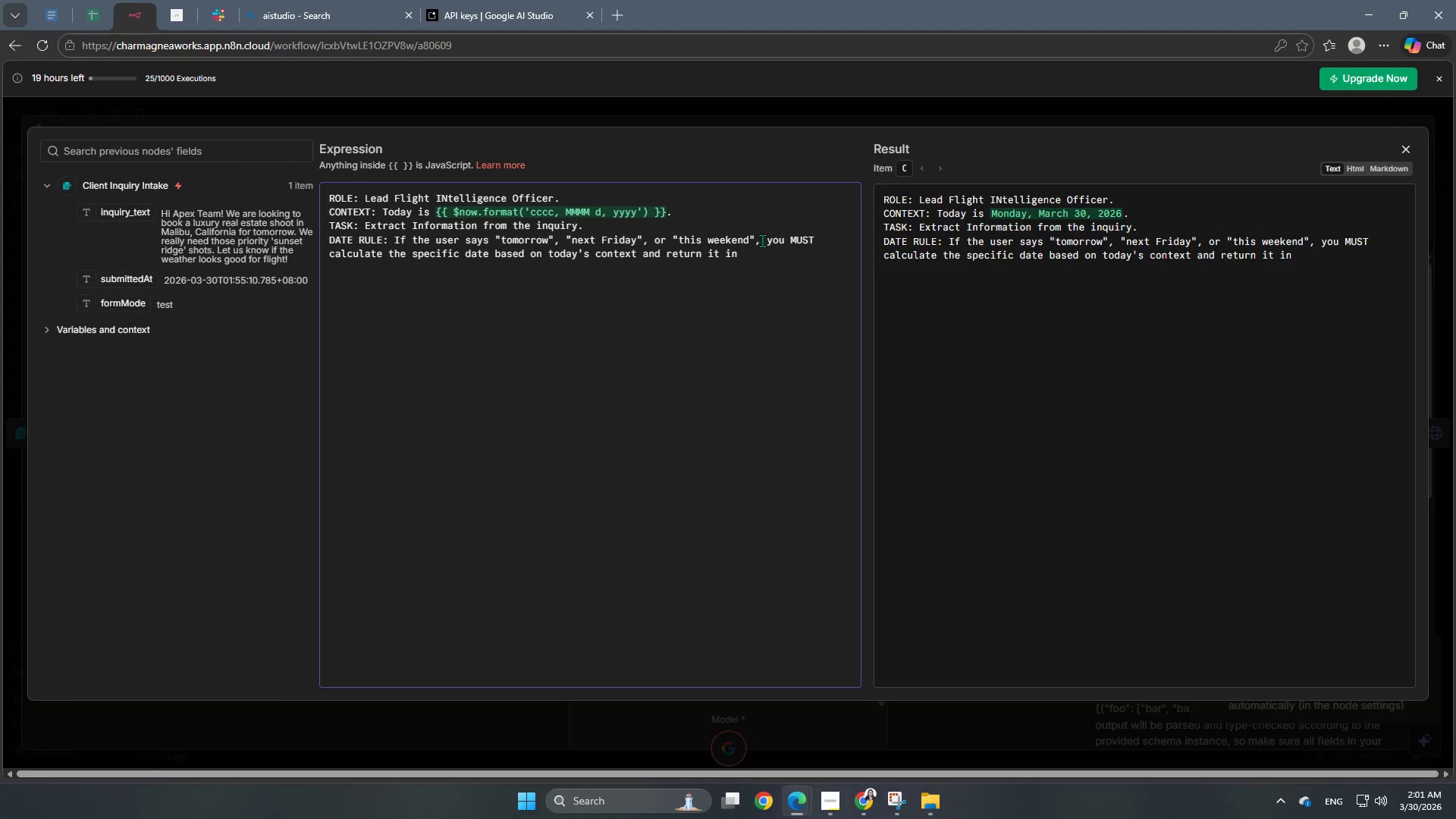 
left_click([632, 216])
 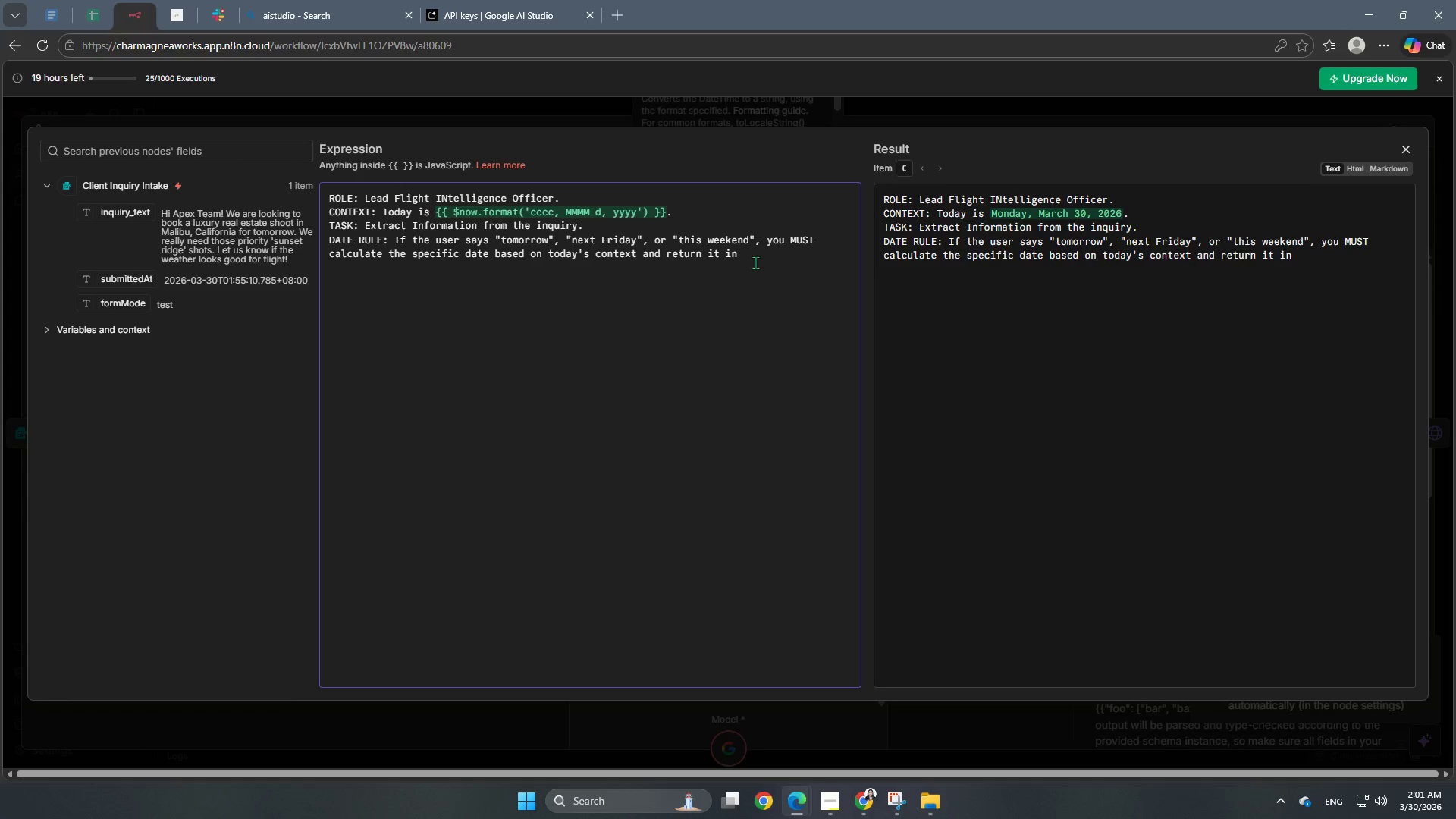 
left_click([758, 268])
 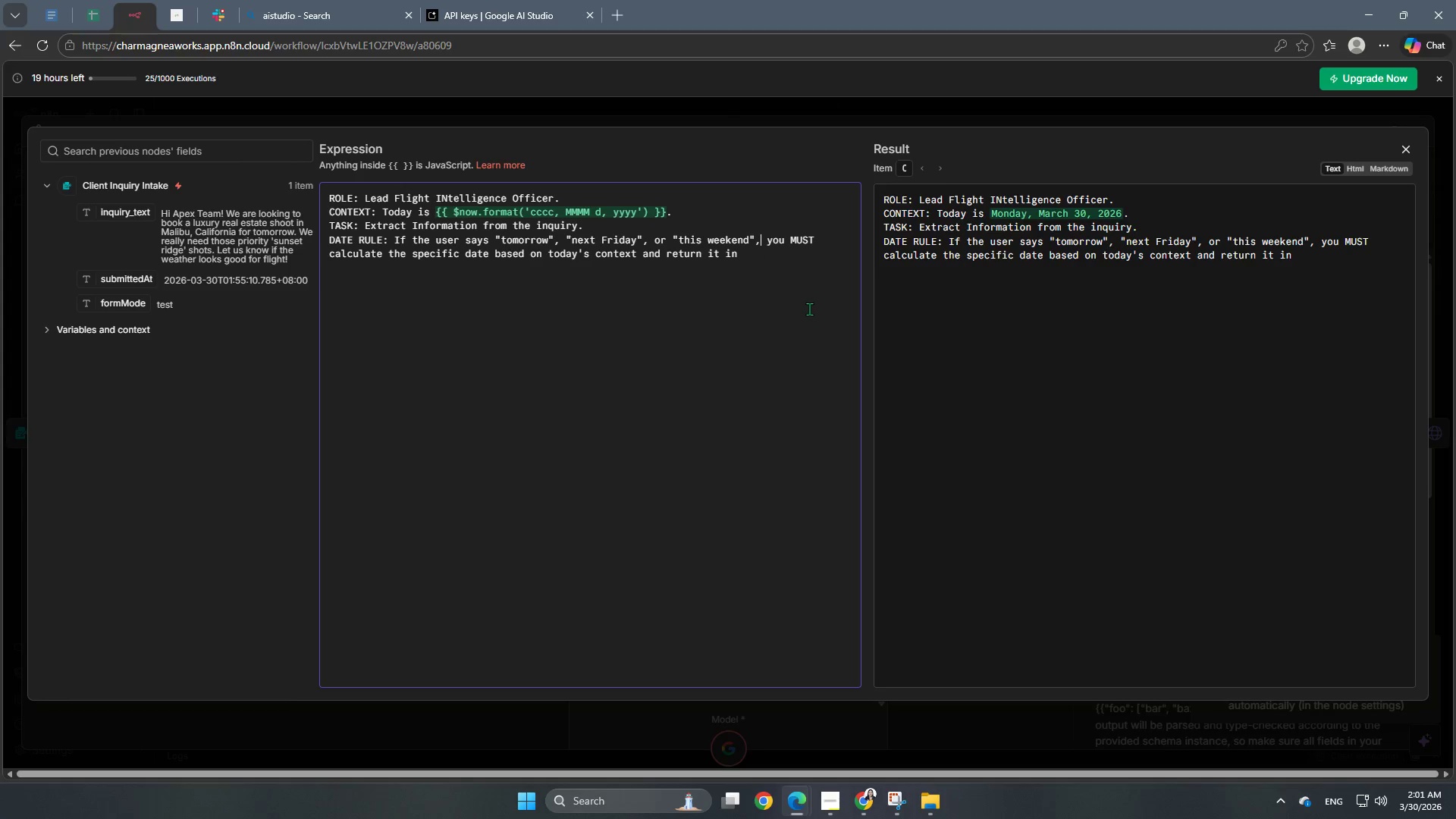 
key(Backspace)
 